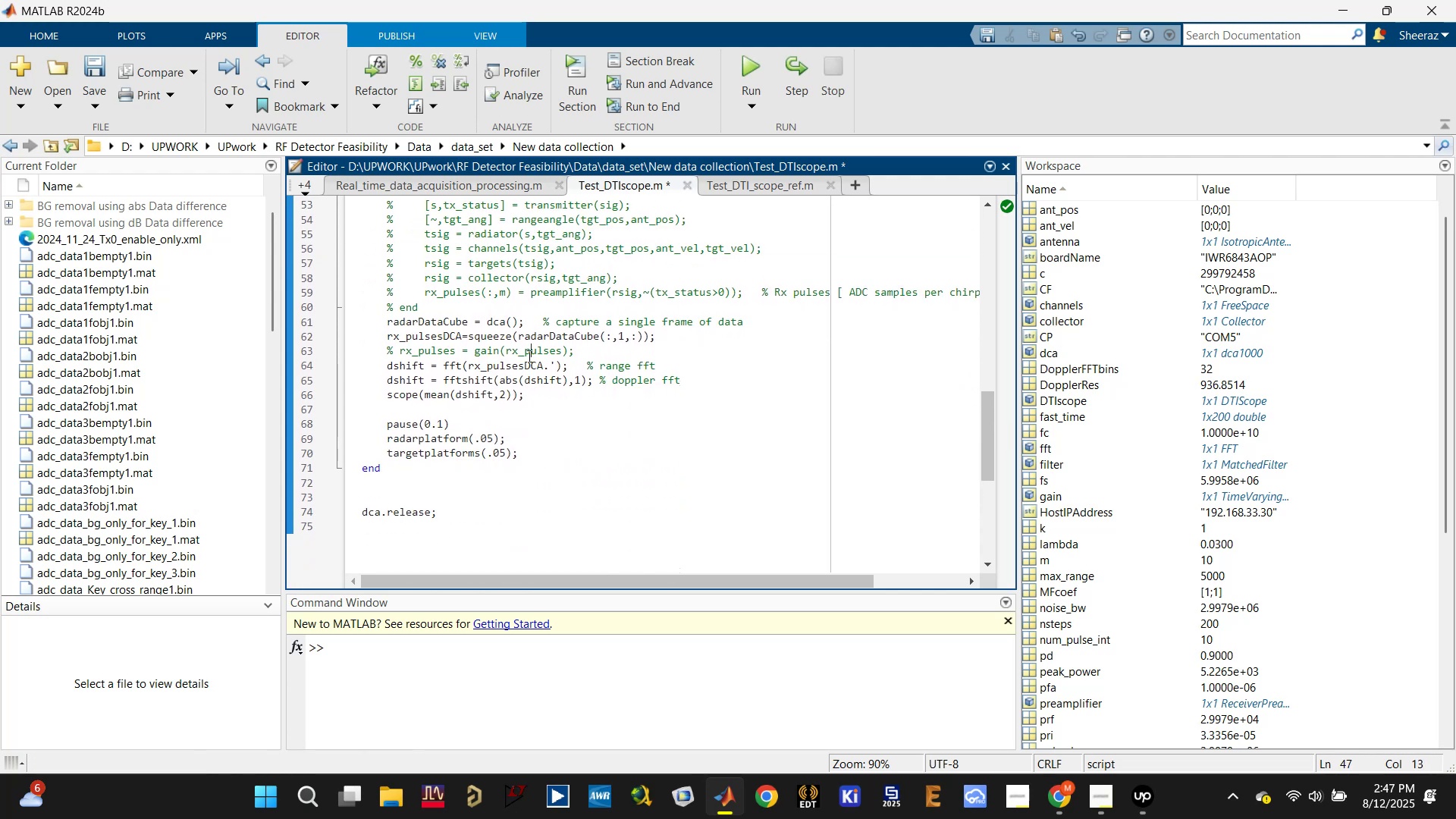 
double_click([521, 359])
 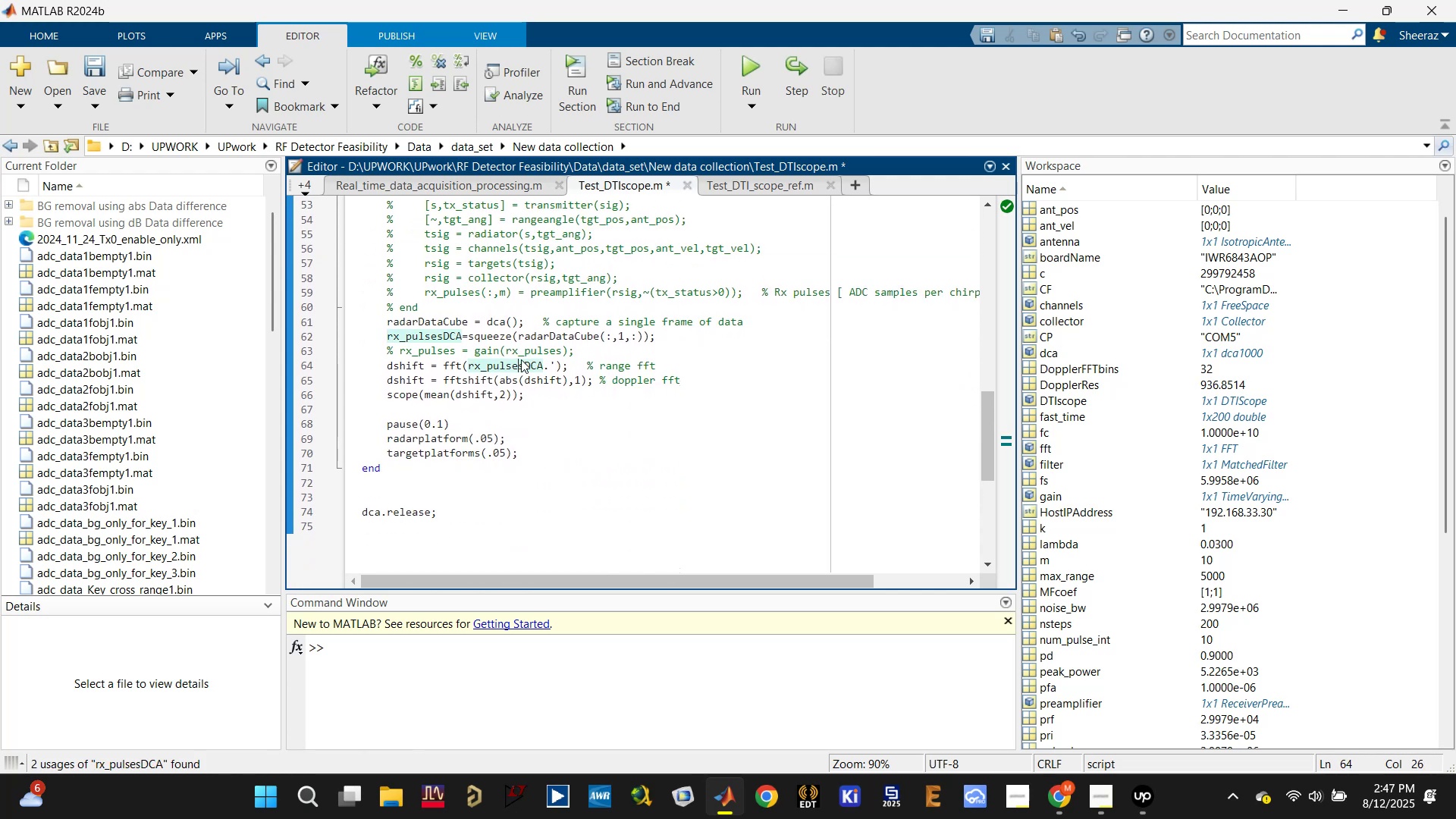 
key(Control+S)
 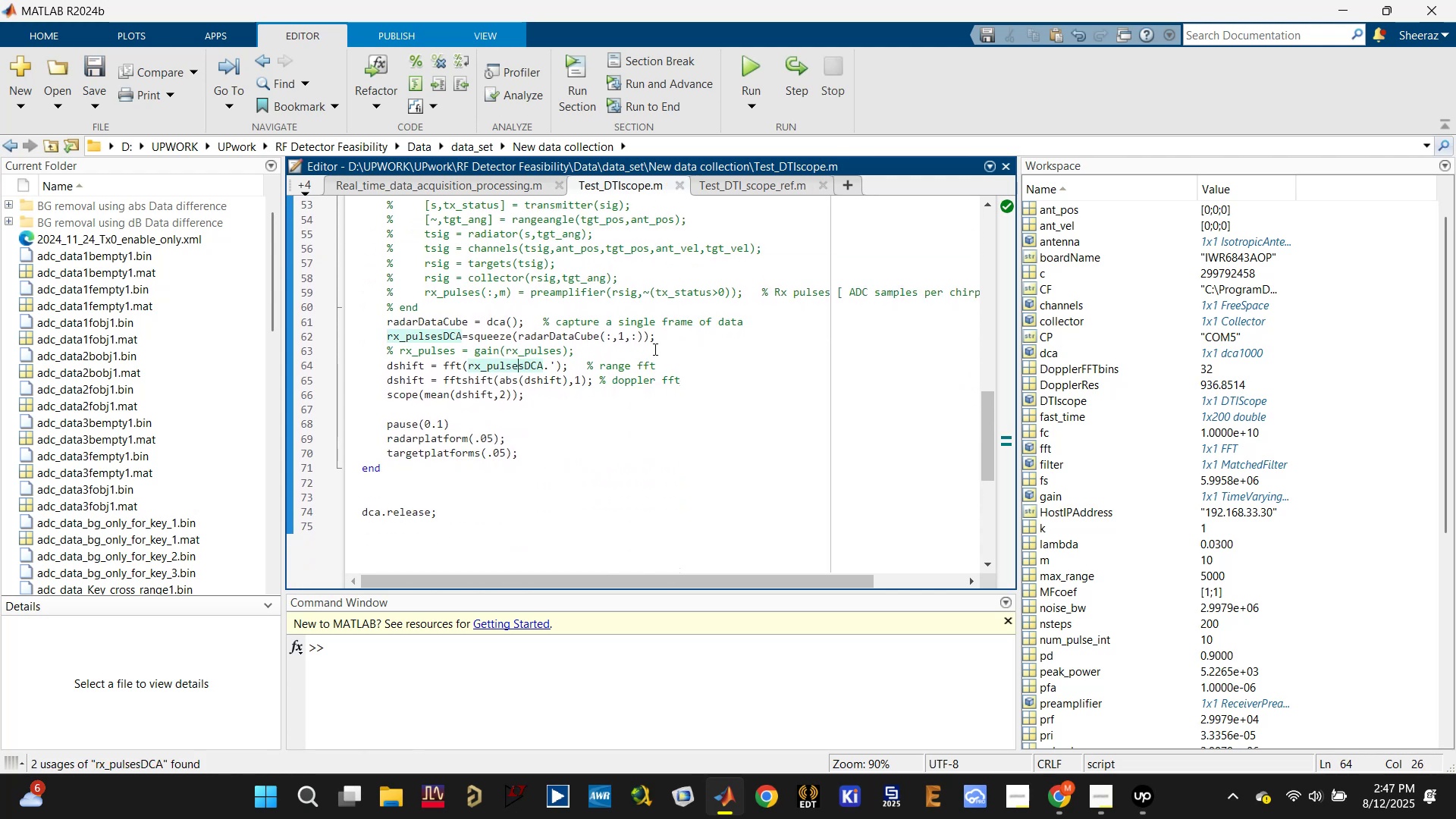 
left_click([663, 338])
 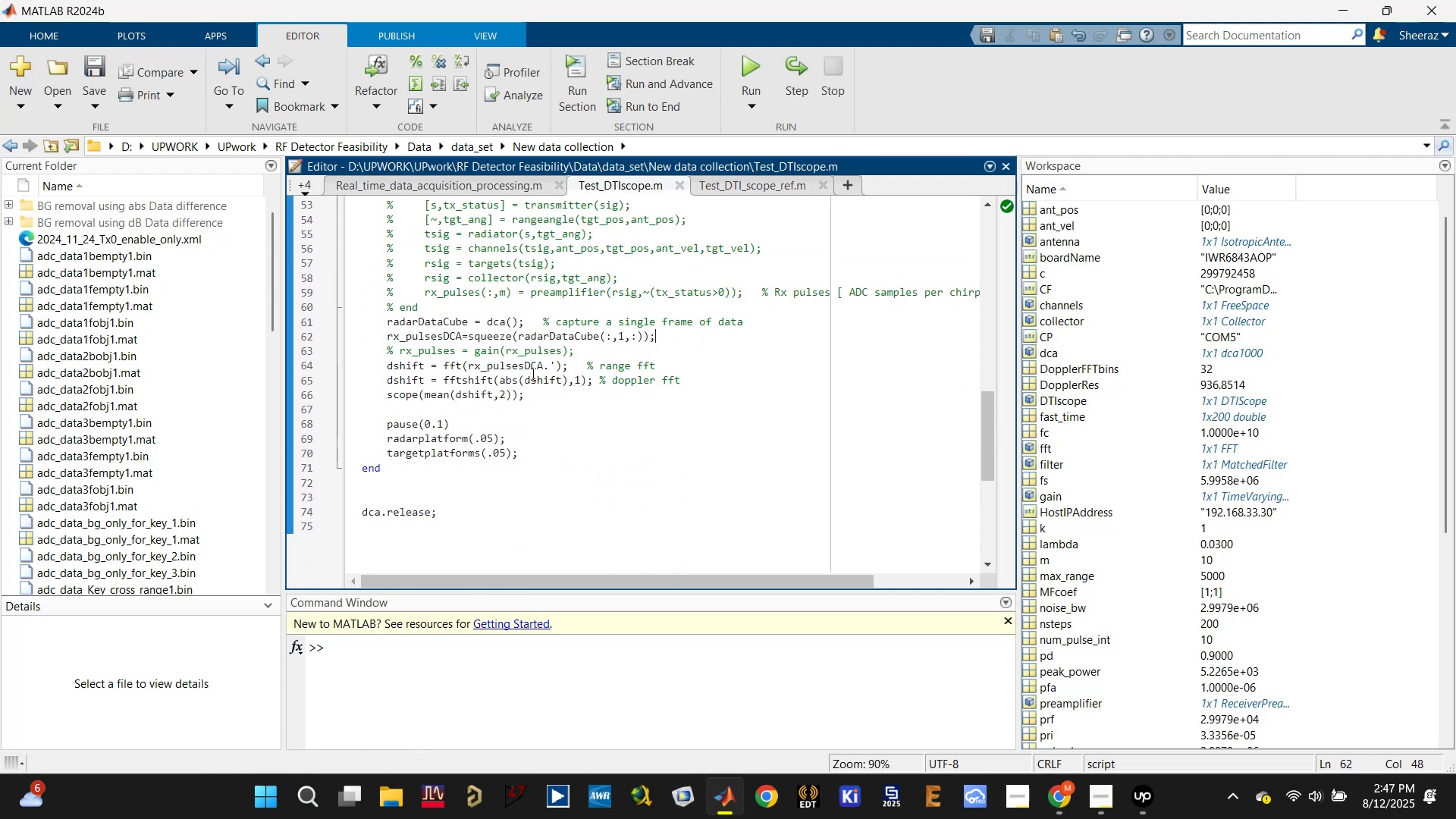 
left_click([529, 379])
 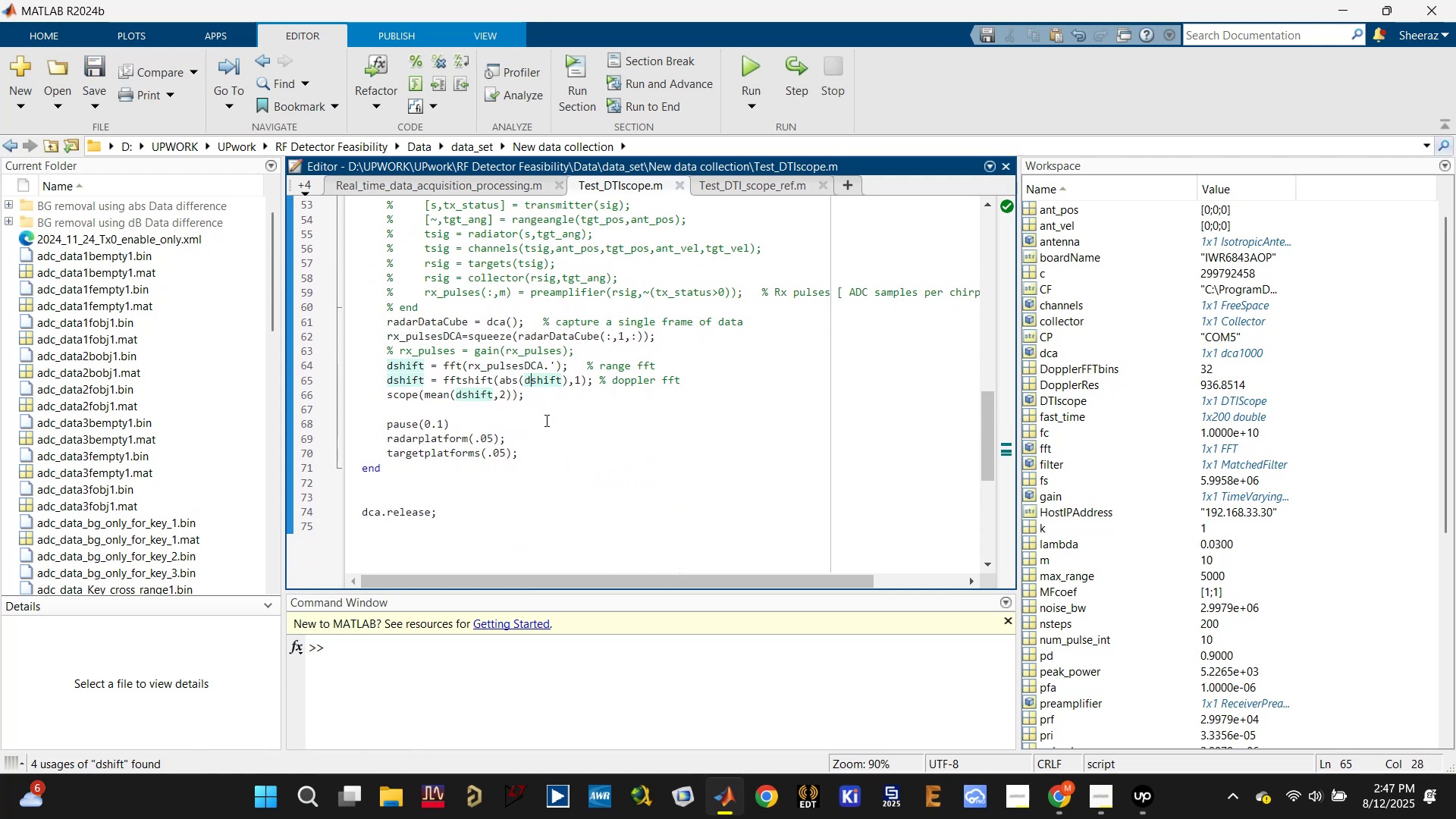 
left_click([433, 445])
 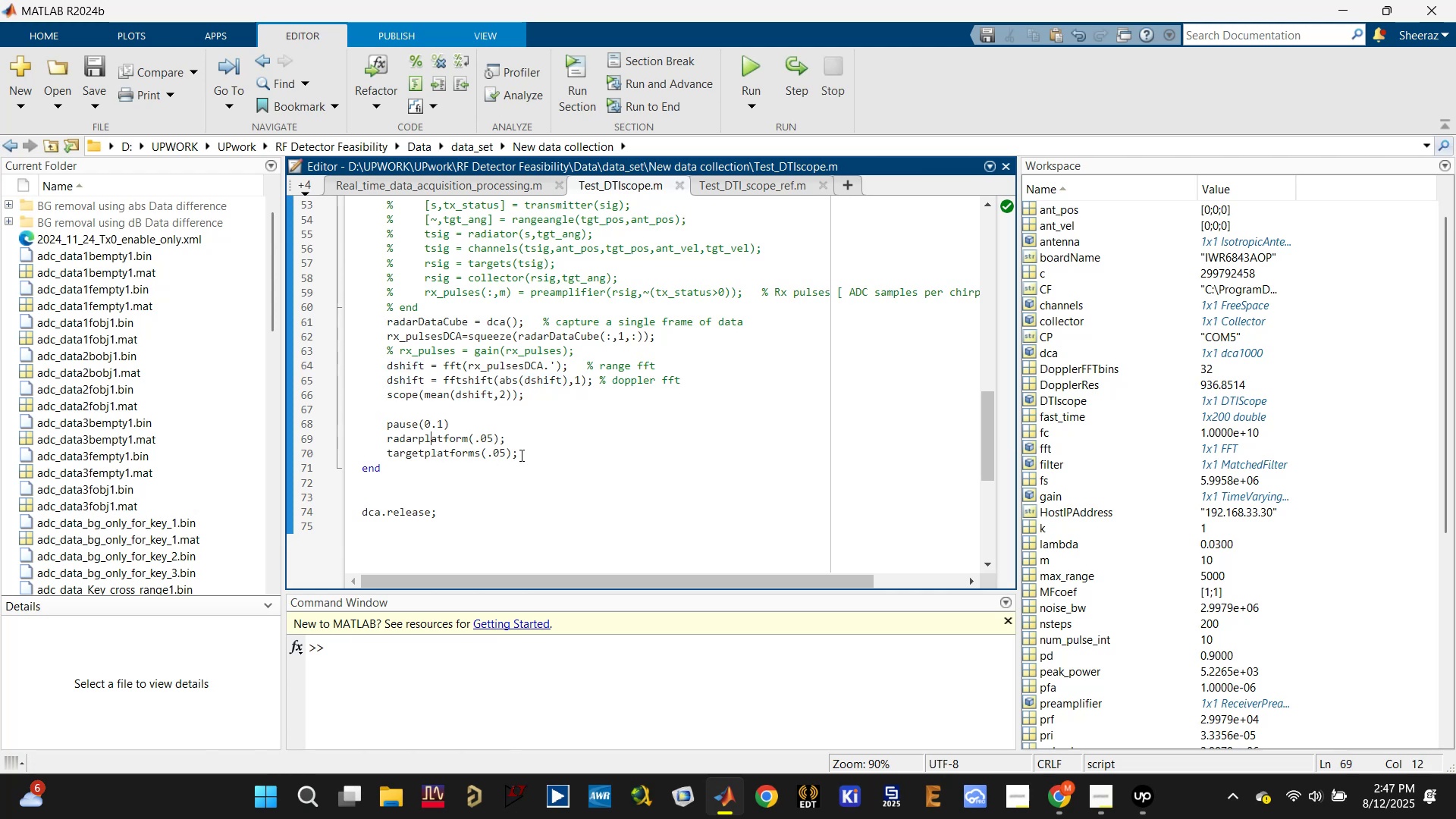 
left_click_drag(start_coordinate=[536, 453], to_coordinate=[378, 438])
 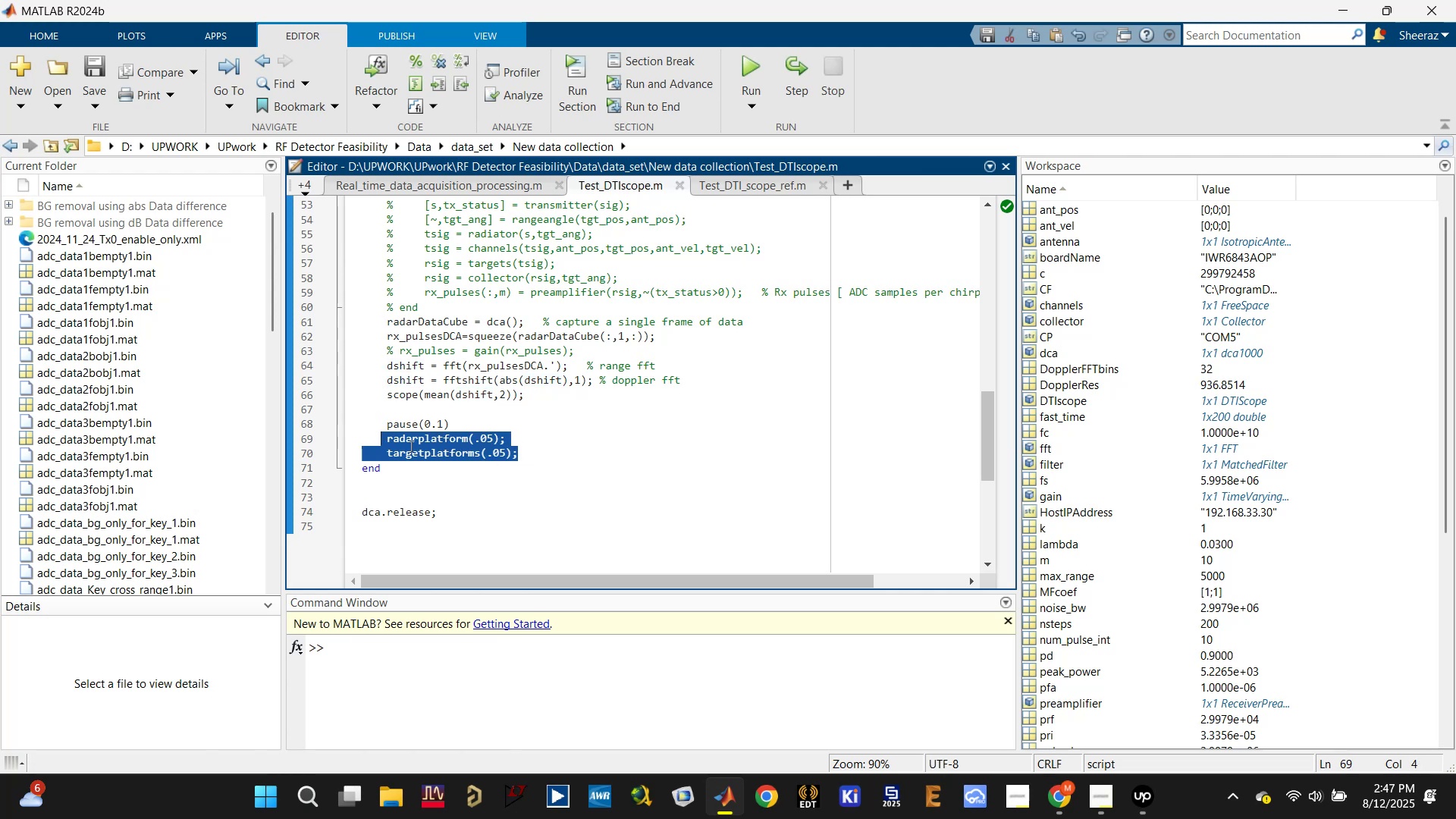 
left_click([424, 440])
 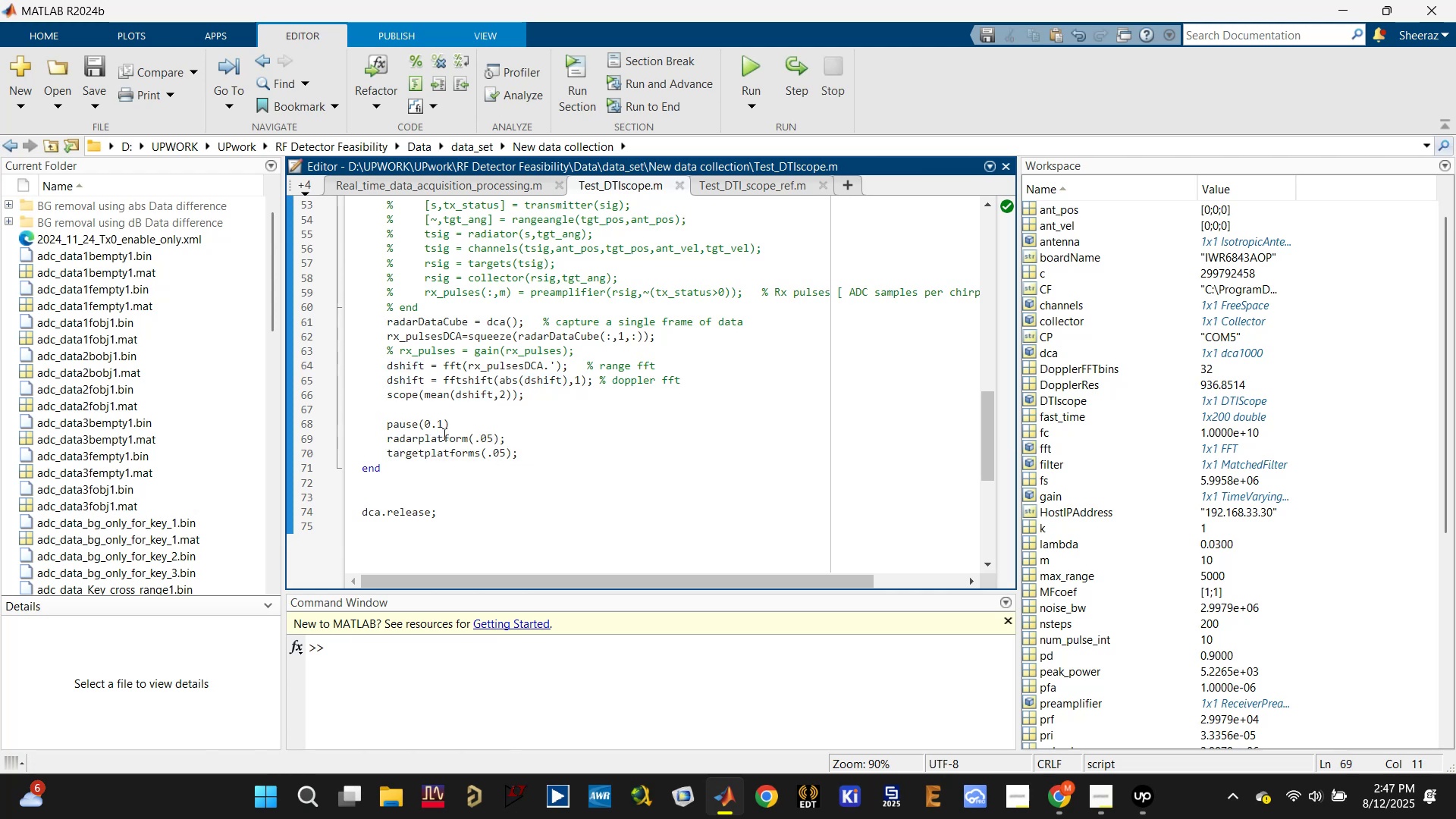 
wait(6.21)
 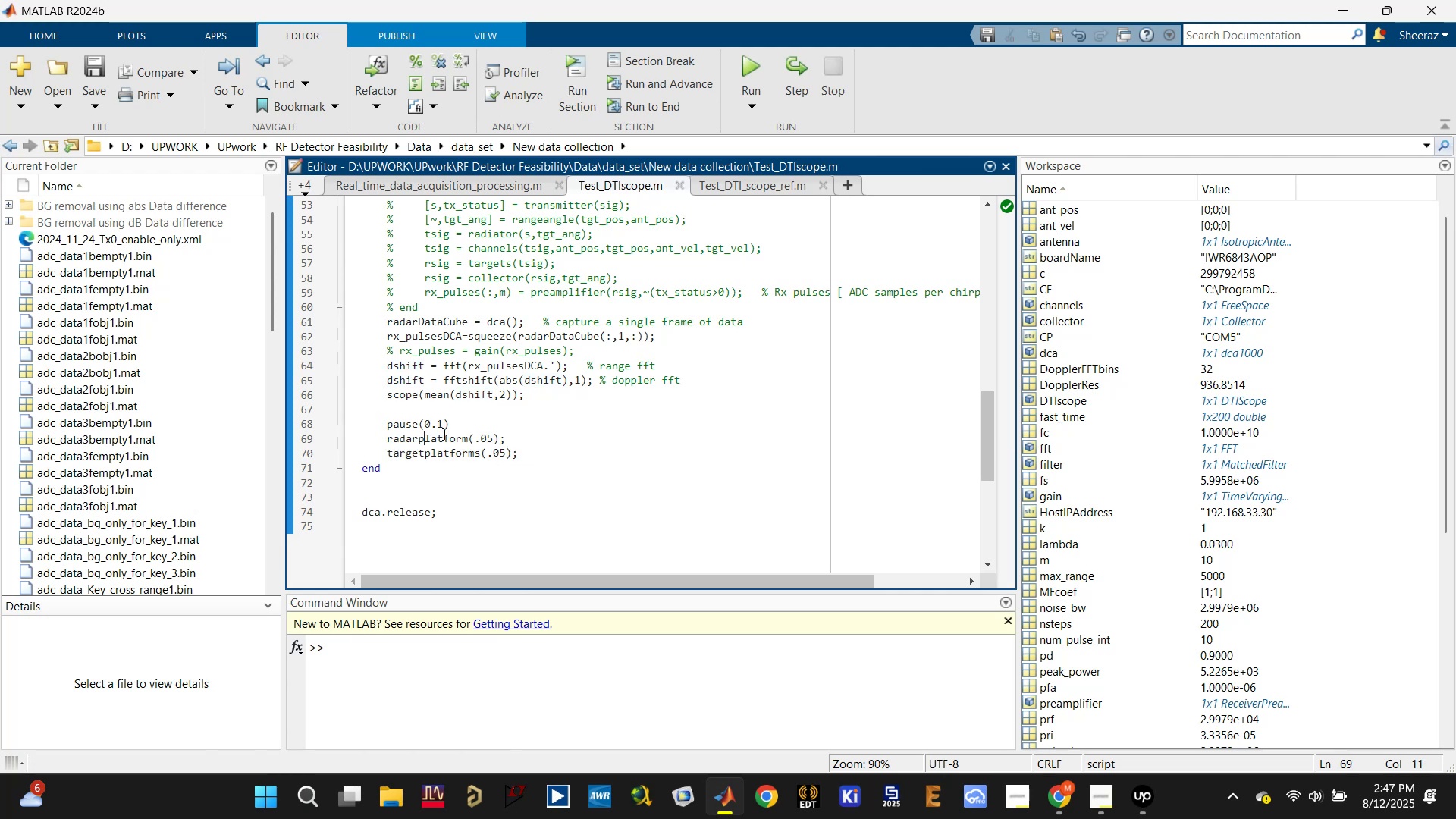 
left_click([443, 434])
 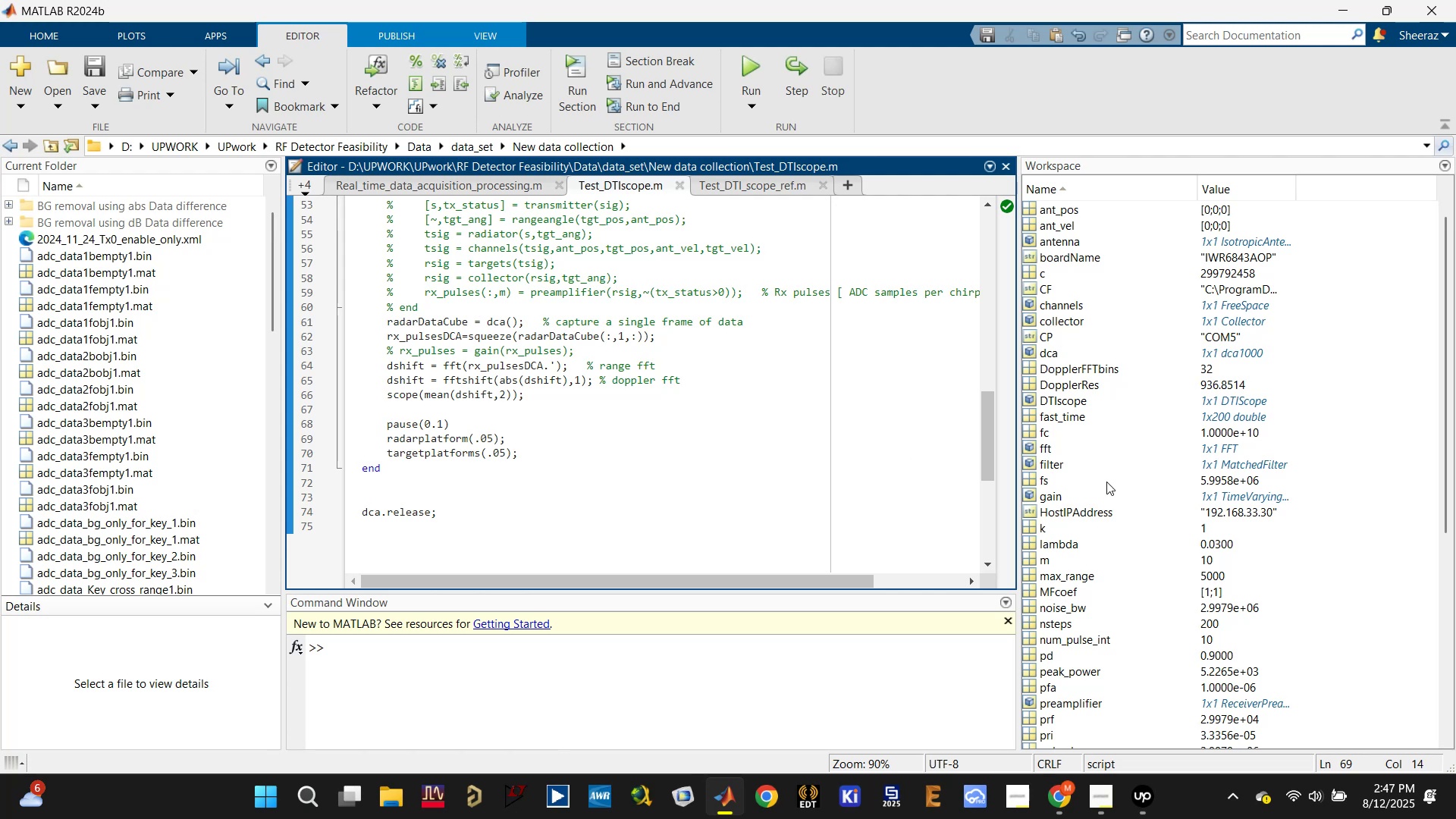 
scroll: coordinate [1105, 481], scroll_direction: down, amount: 13.0
 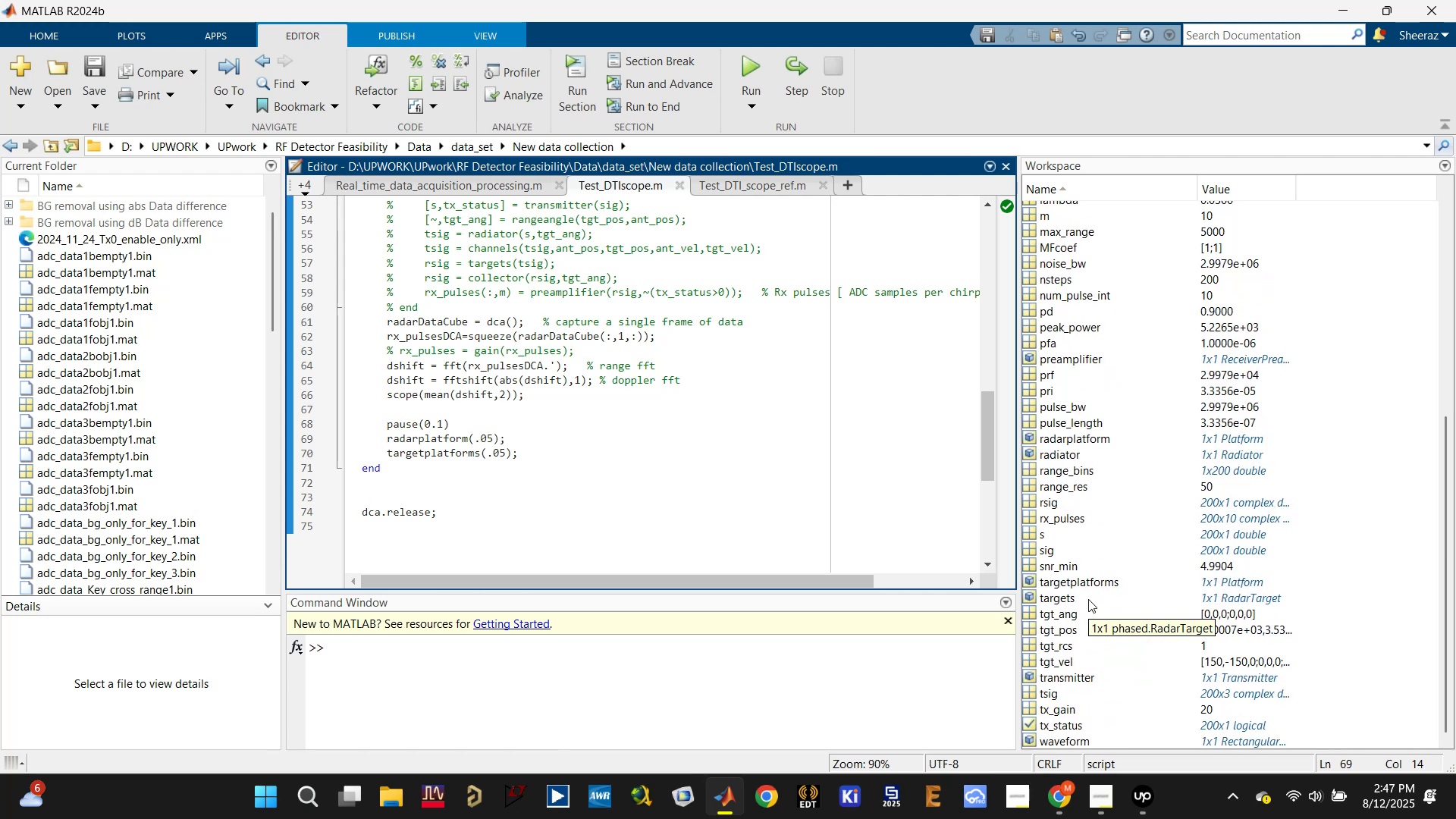 
double_click([1086, 589])
 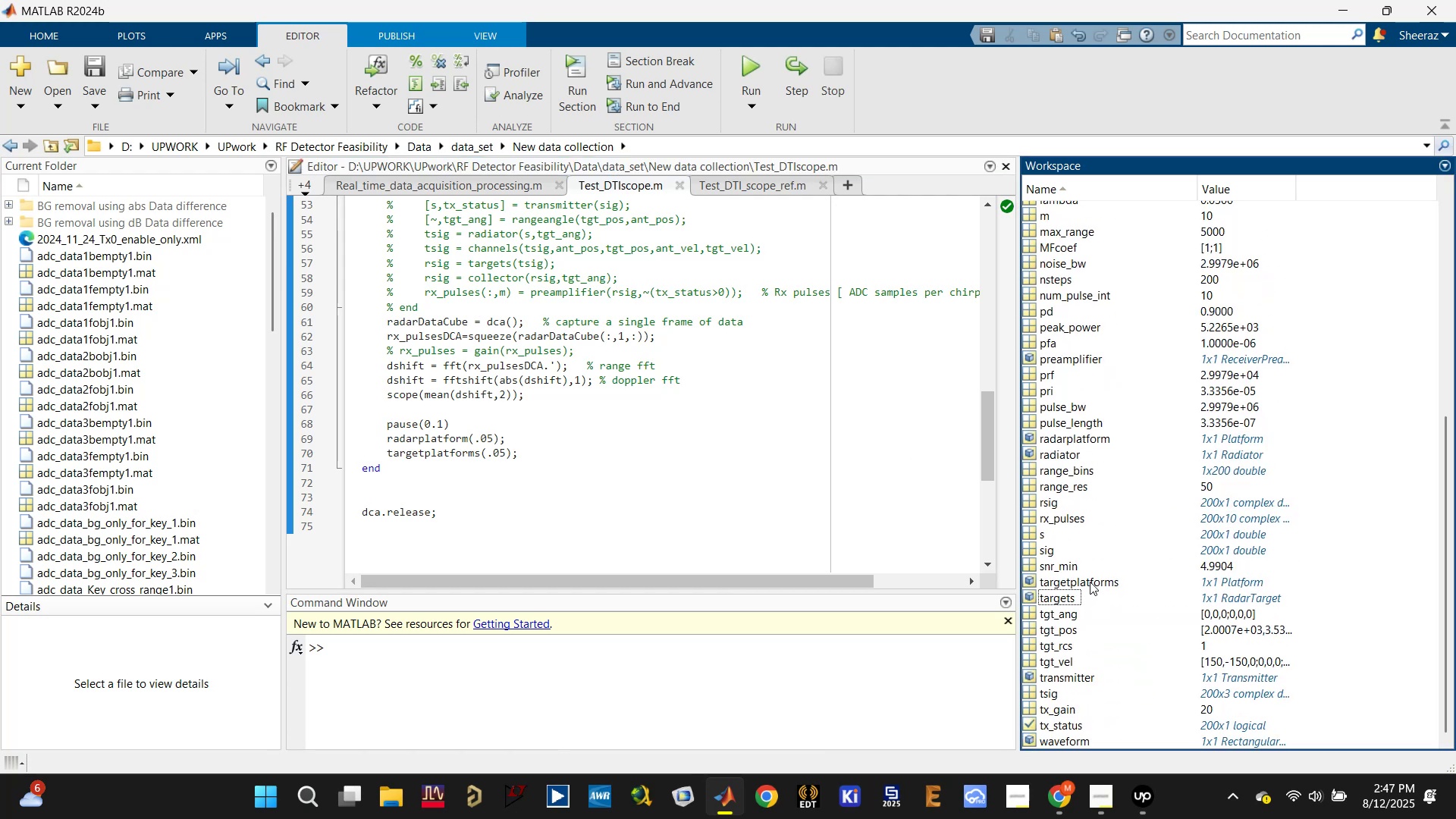 
double_click([1090, 582])
 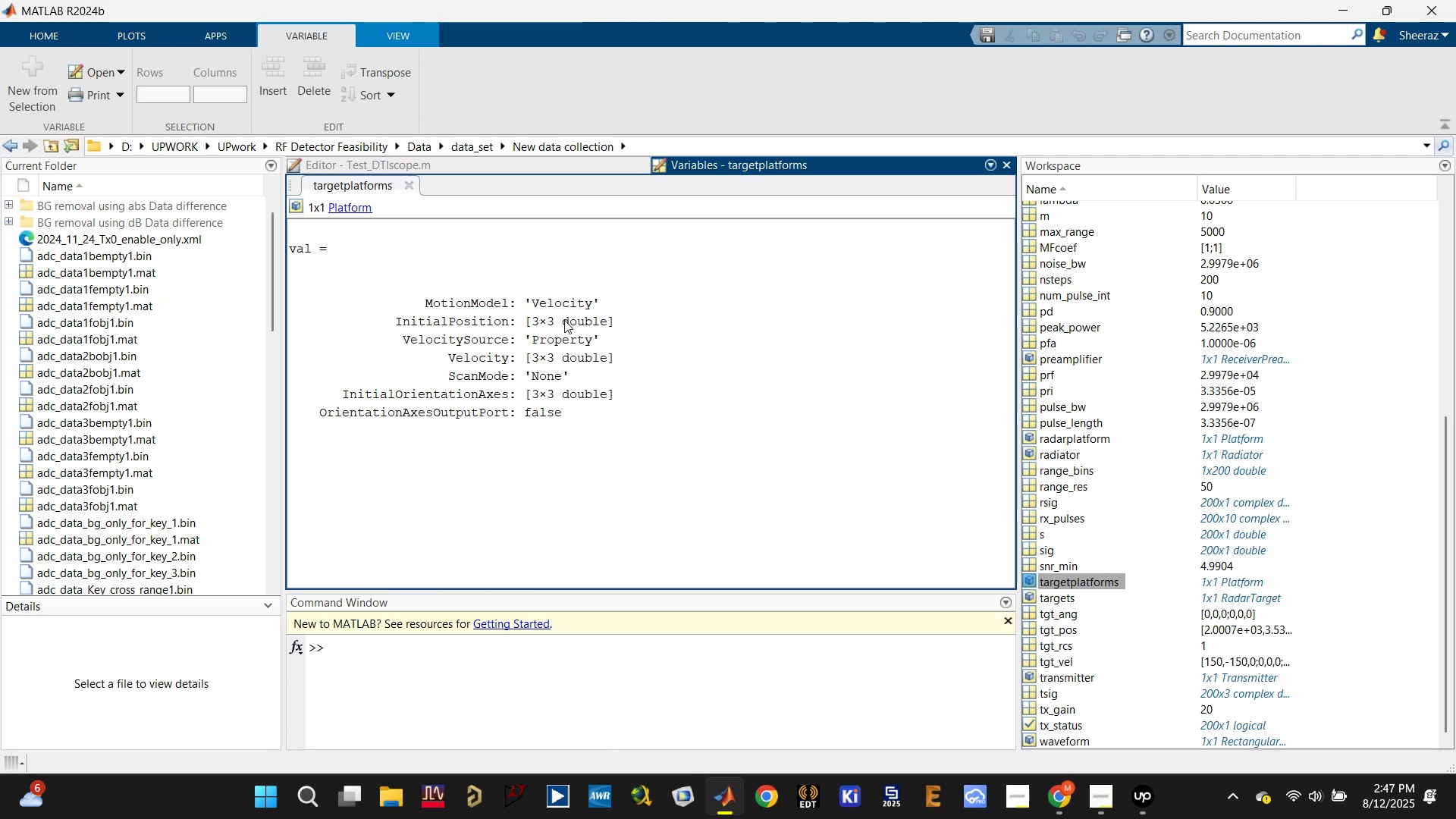 
wait(7.04)
 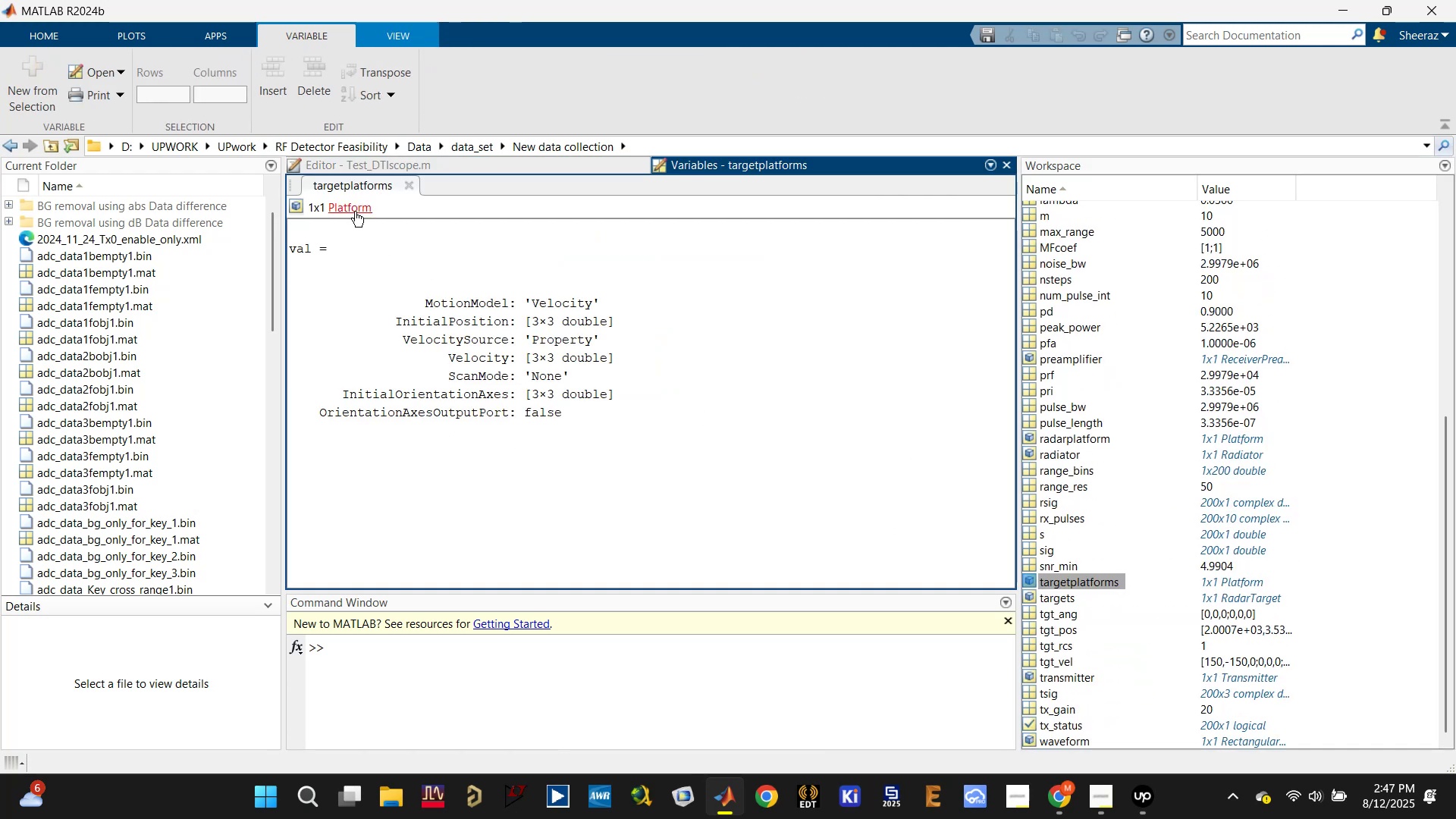 
left_click([548, 166])
 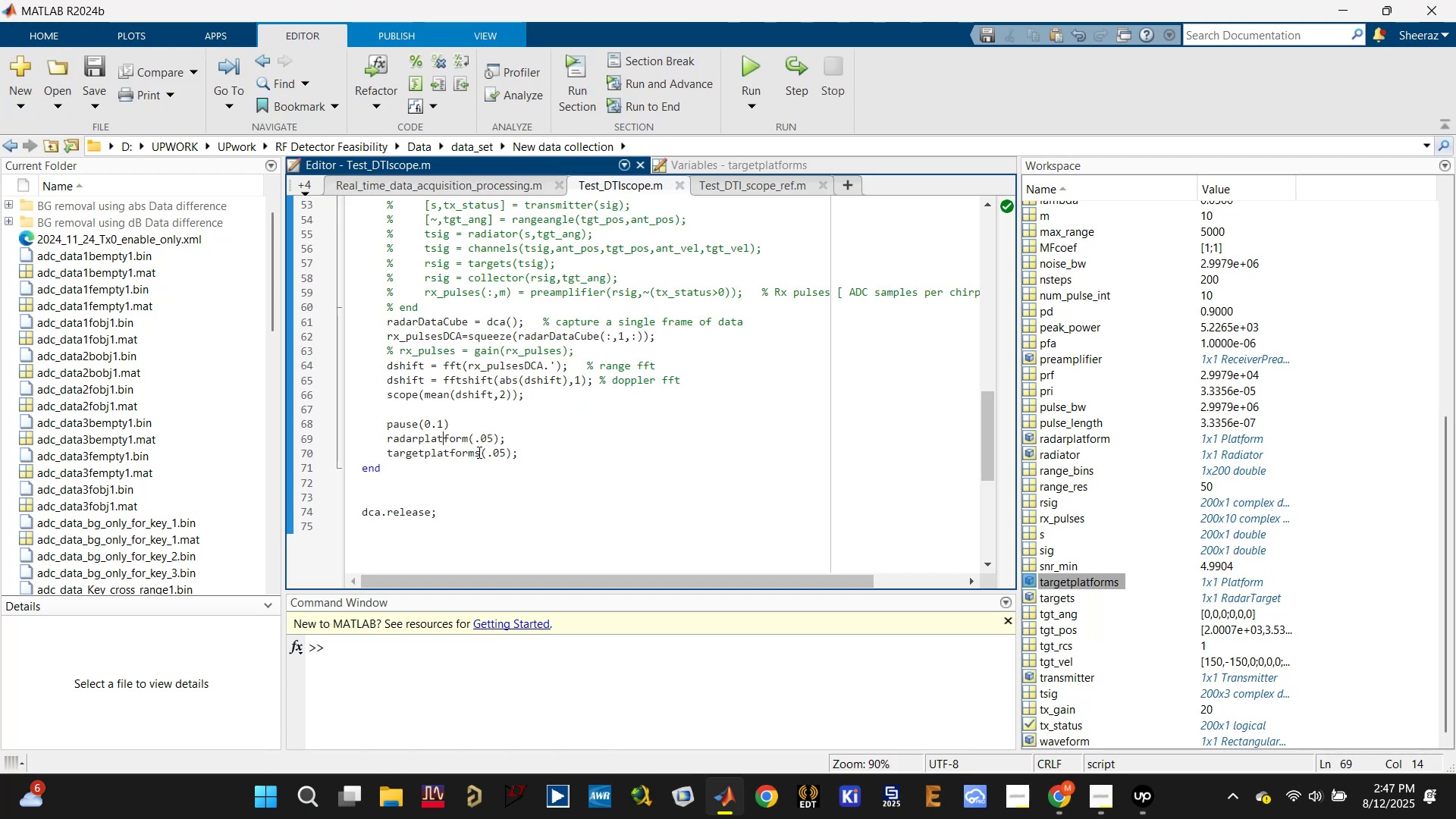 
left_click([496, 429])
 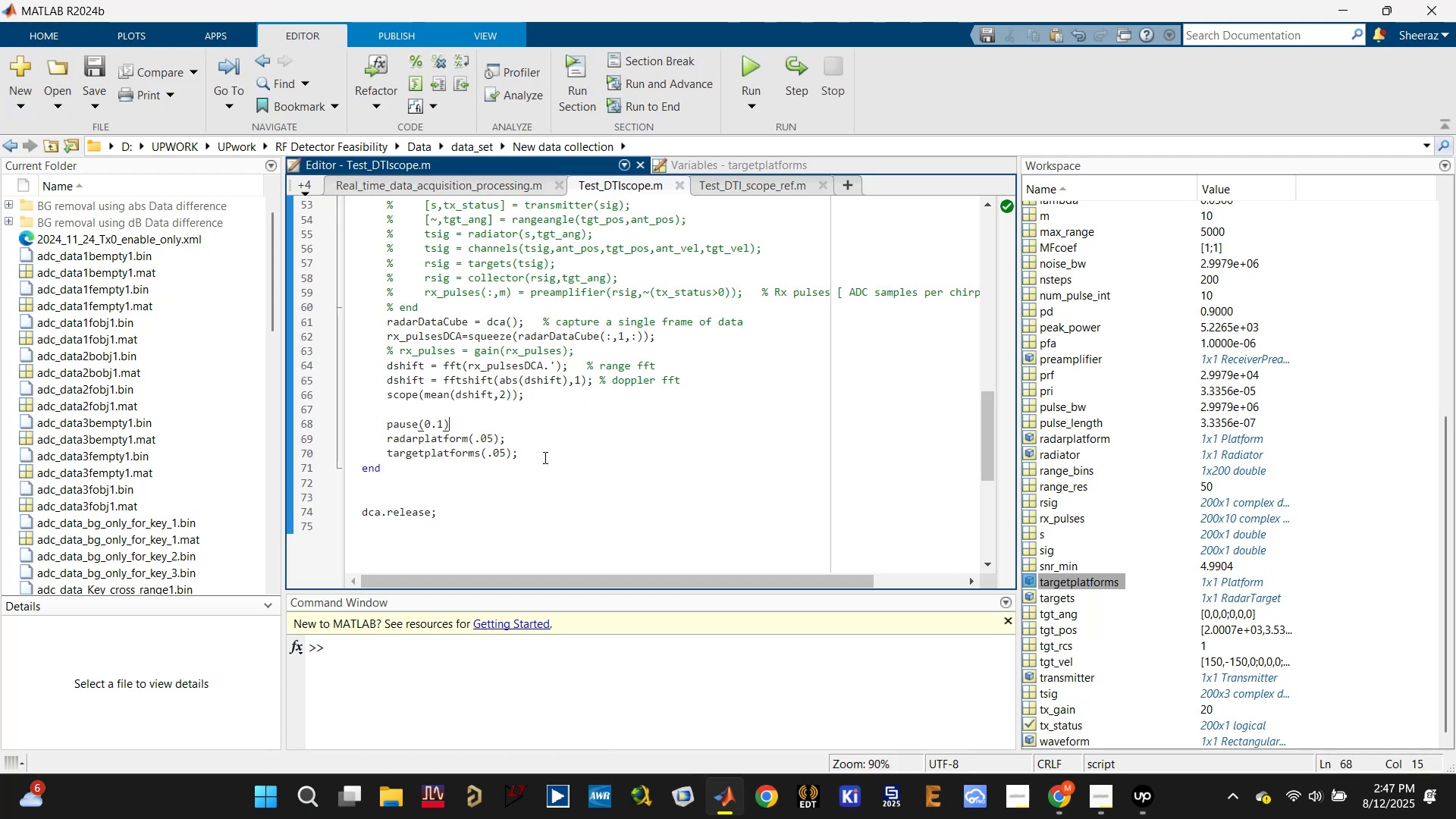 
left_click_drag(start_coordinate=[544, 456], to_coordinate=[380, 431])
 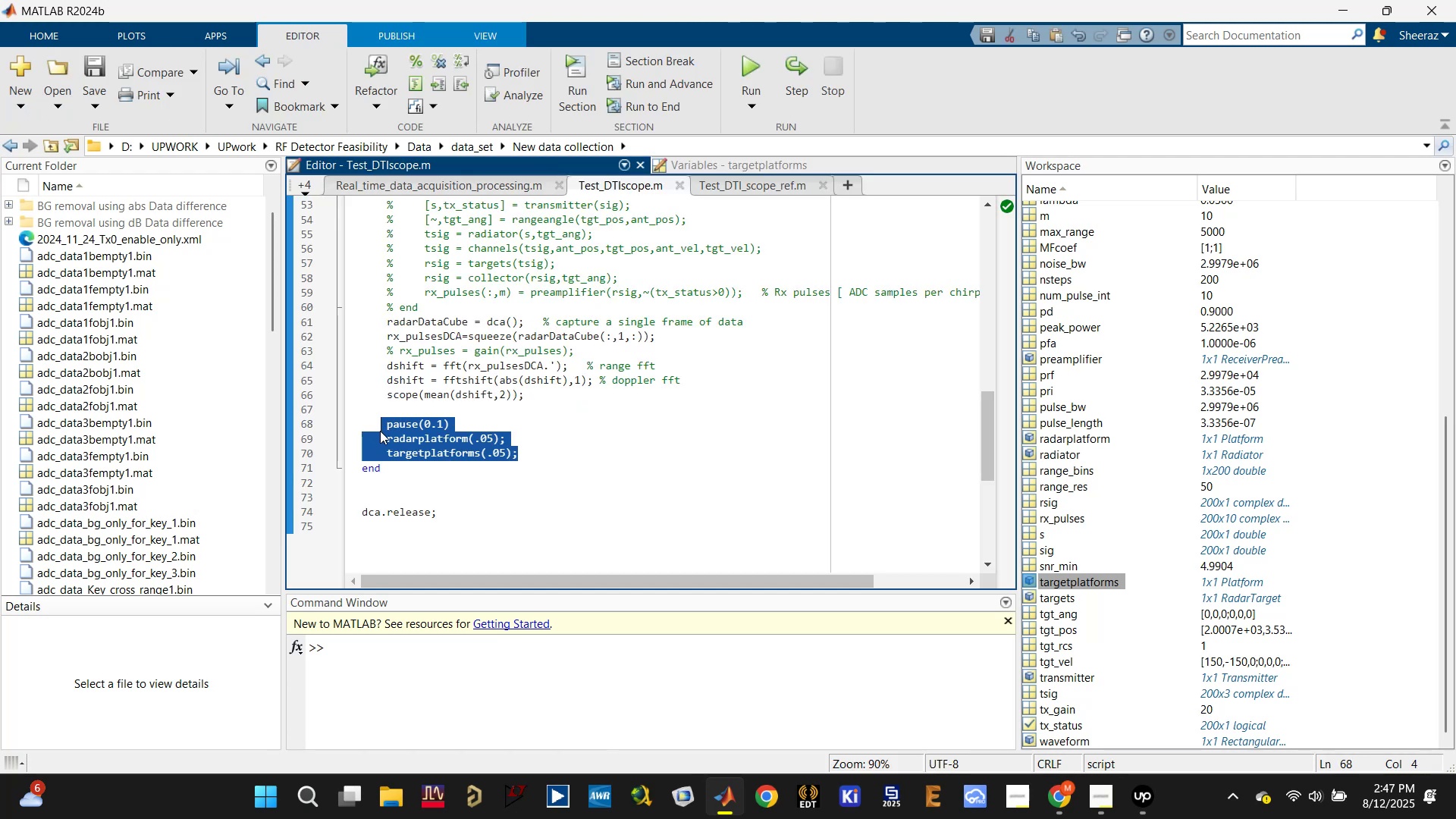 
left_click([380, 431])
 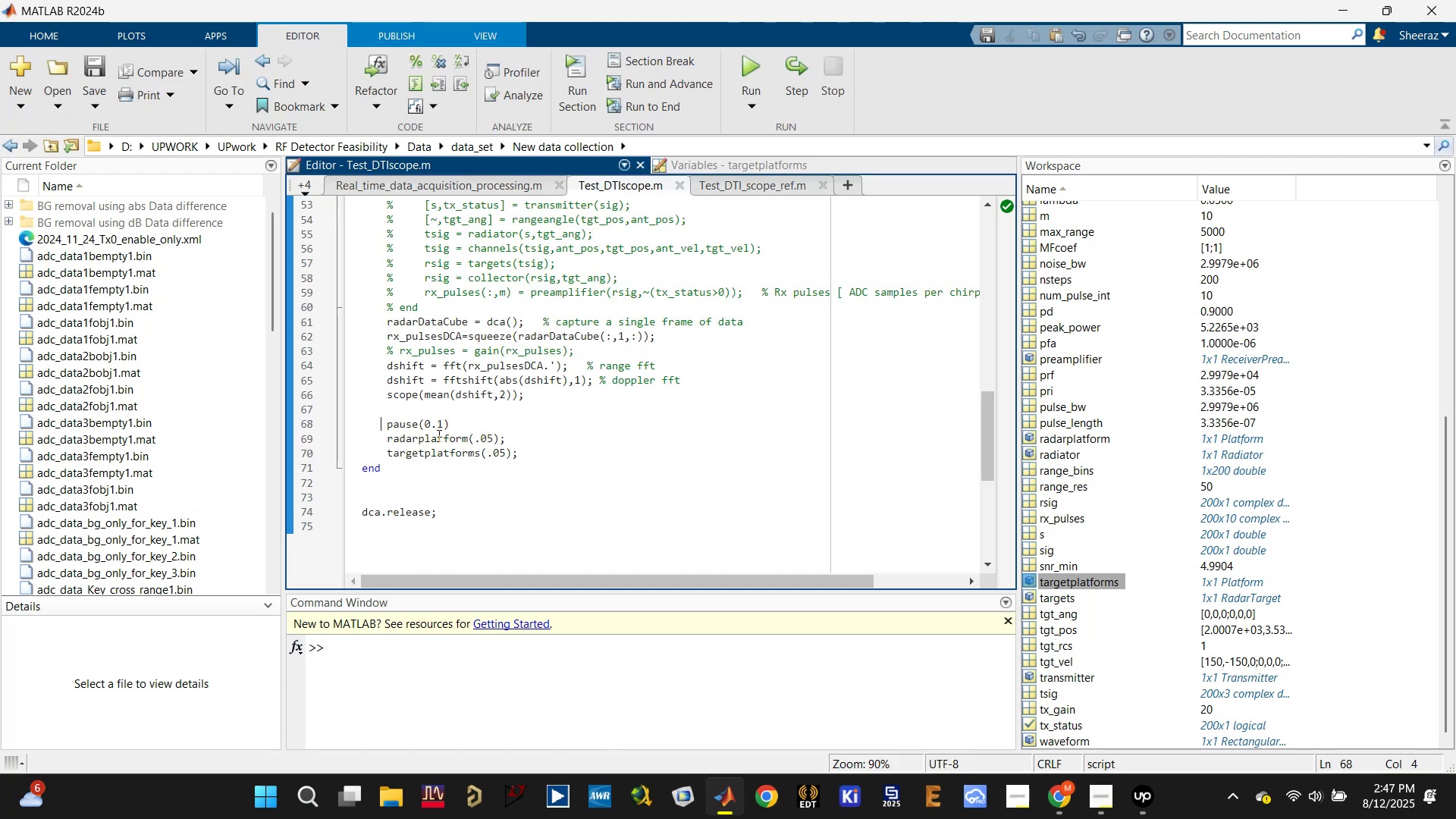 
scroll: coordinate [438, 434], scroll_direction: up, amount: 1.0
 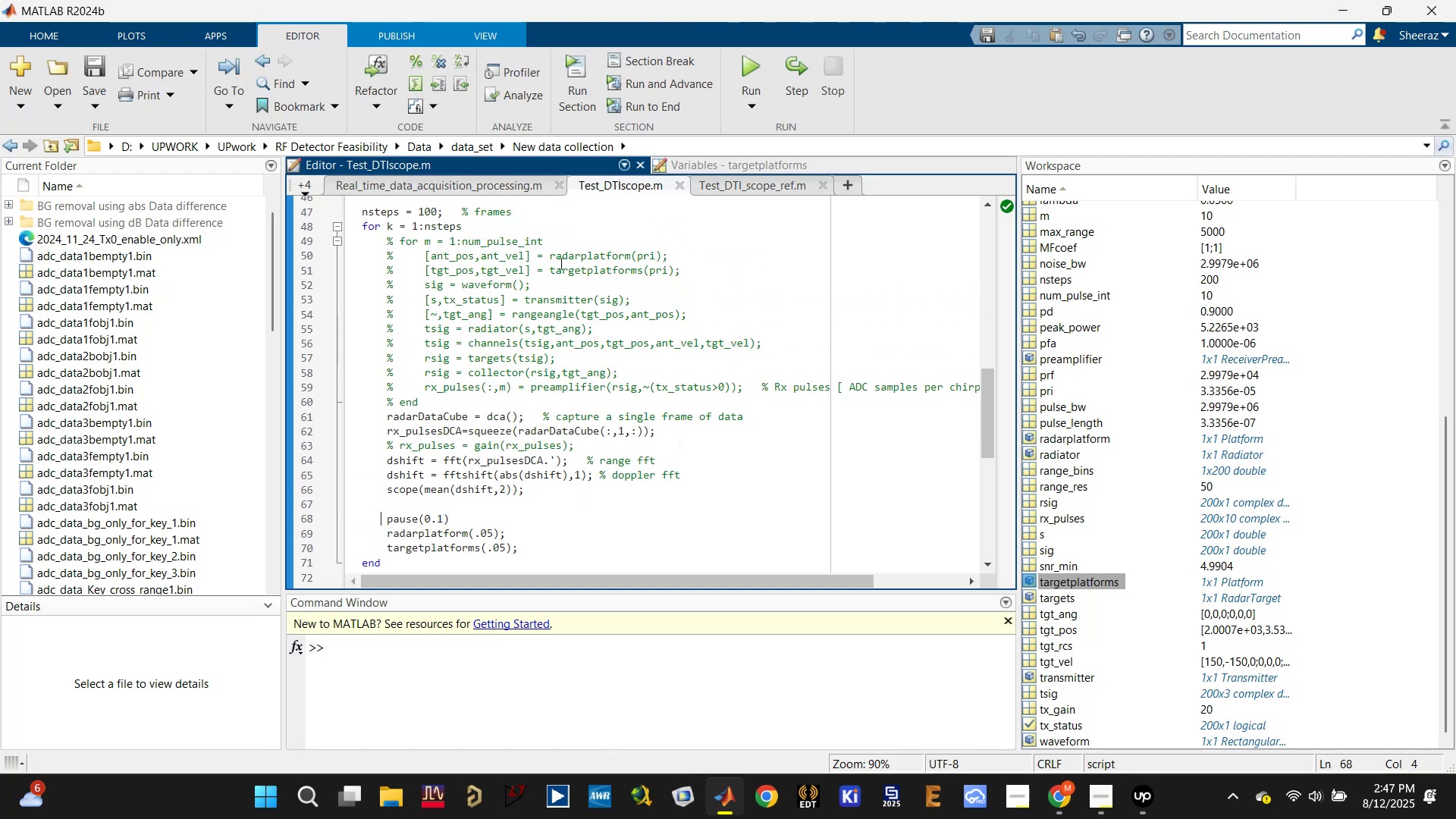 
left_click([561, 292])
 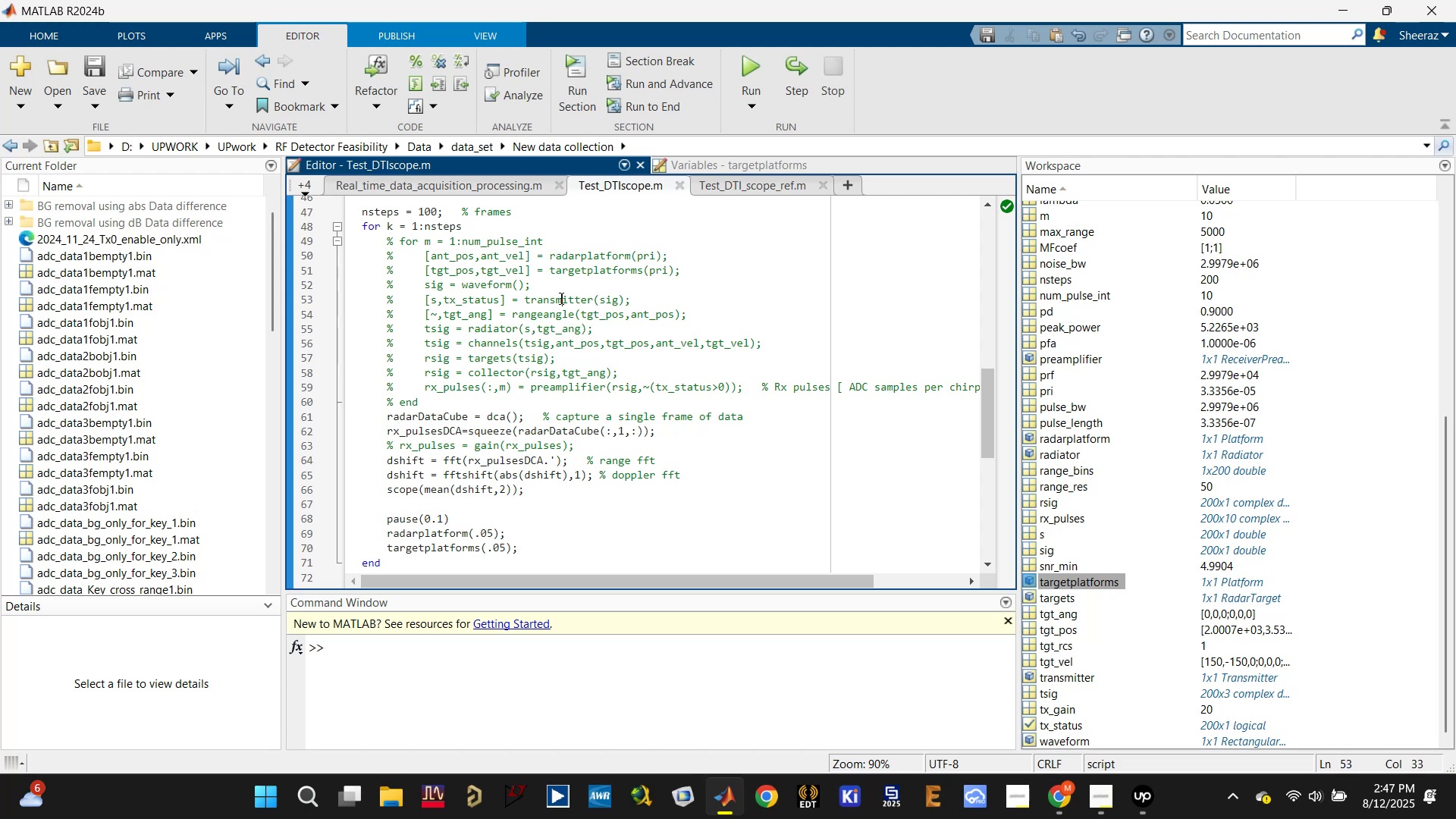 
left_click([553, 308])
 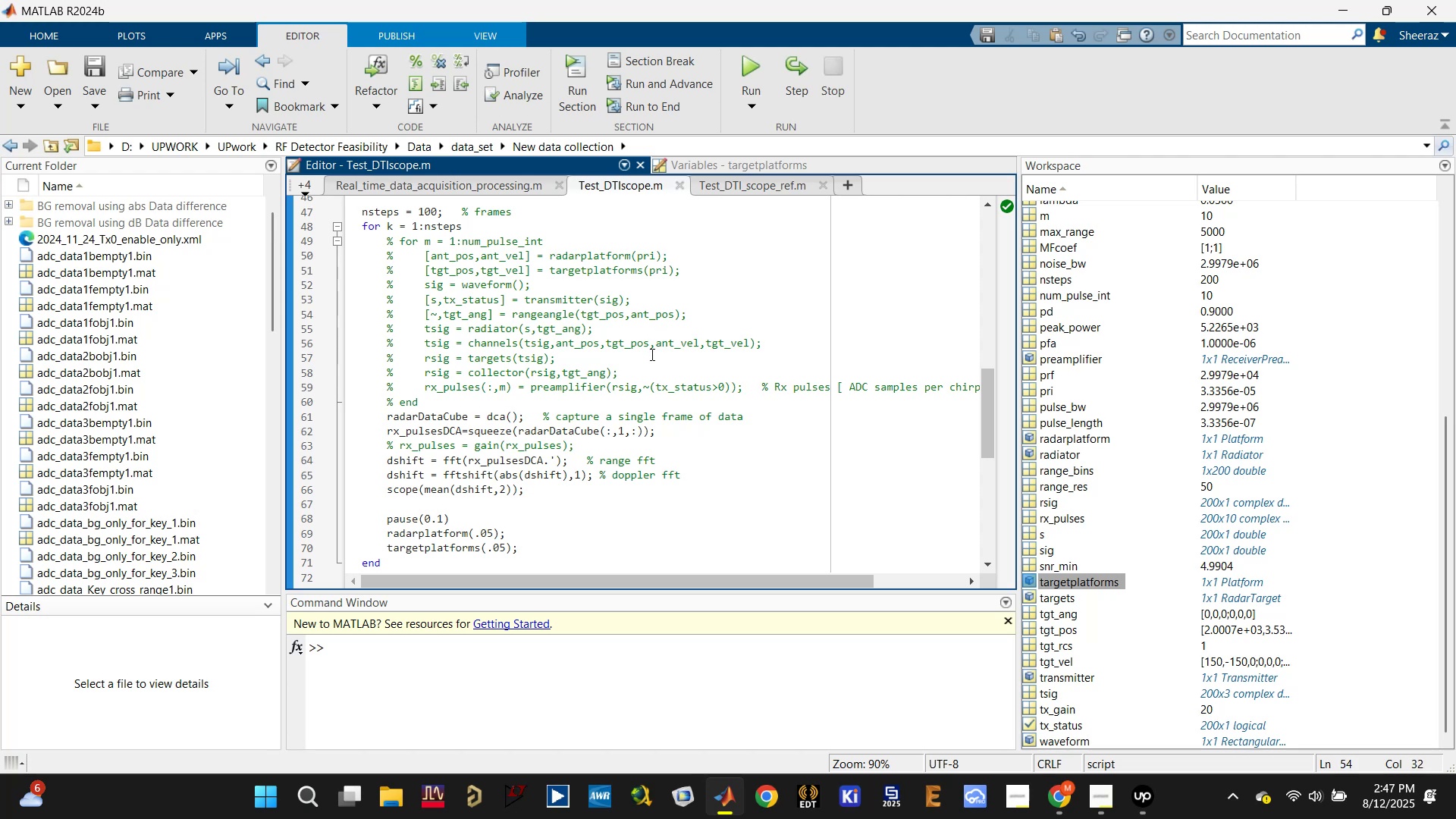 
left_click([615, 257])
 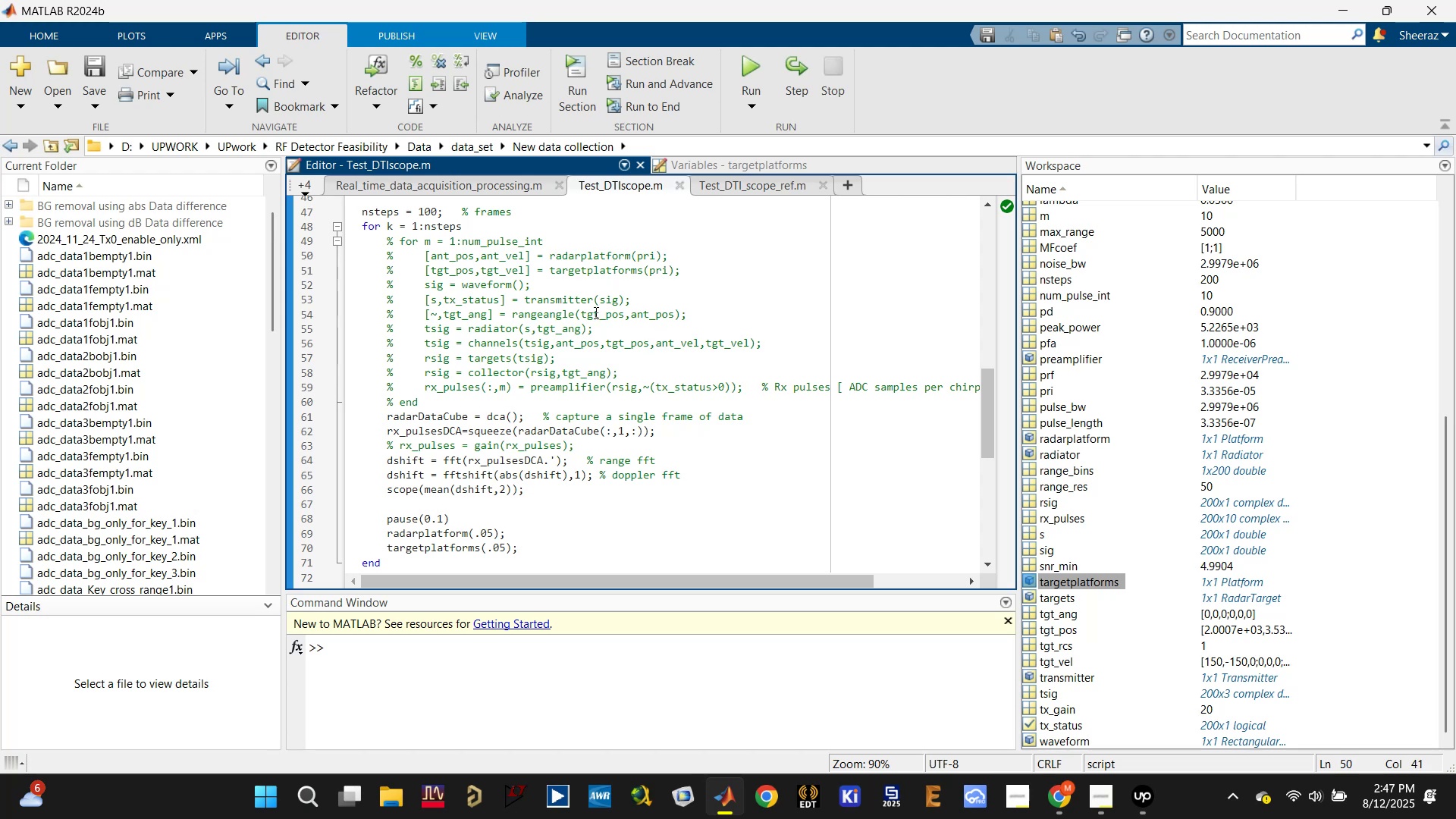 
scroll: coordinate [594, 312], scroll_direction: up, amount: 1.0
 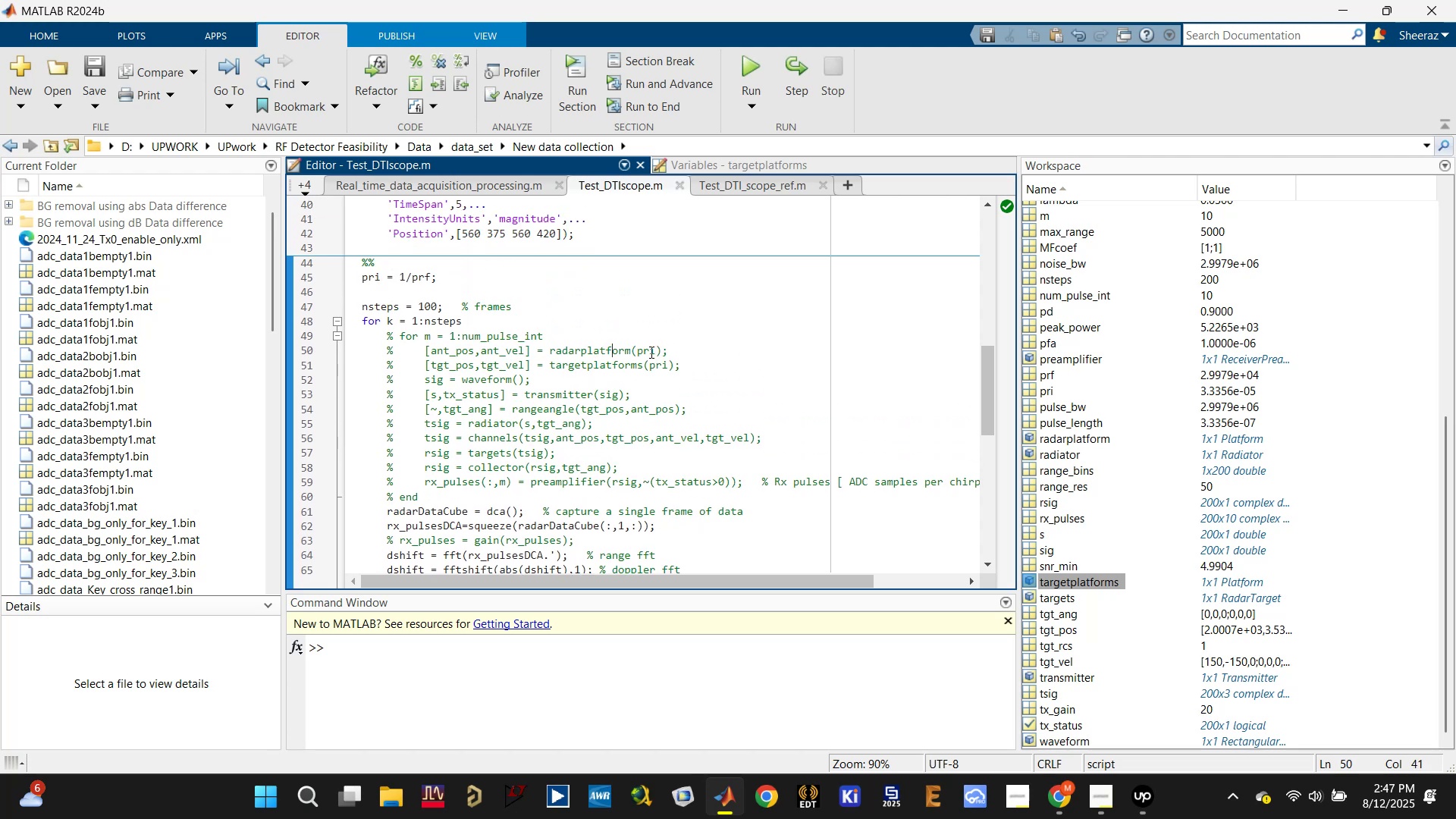 
scroll: coordinate [641, 347], scroll_direction: down, amount: 3.0
 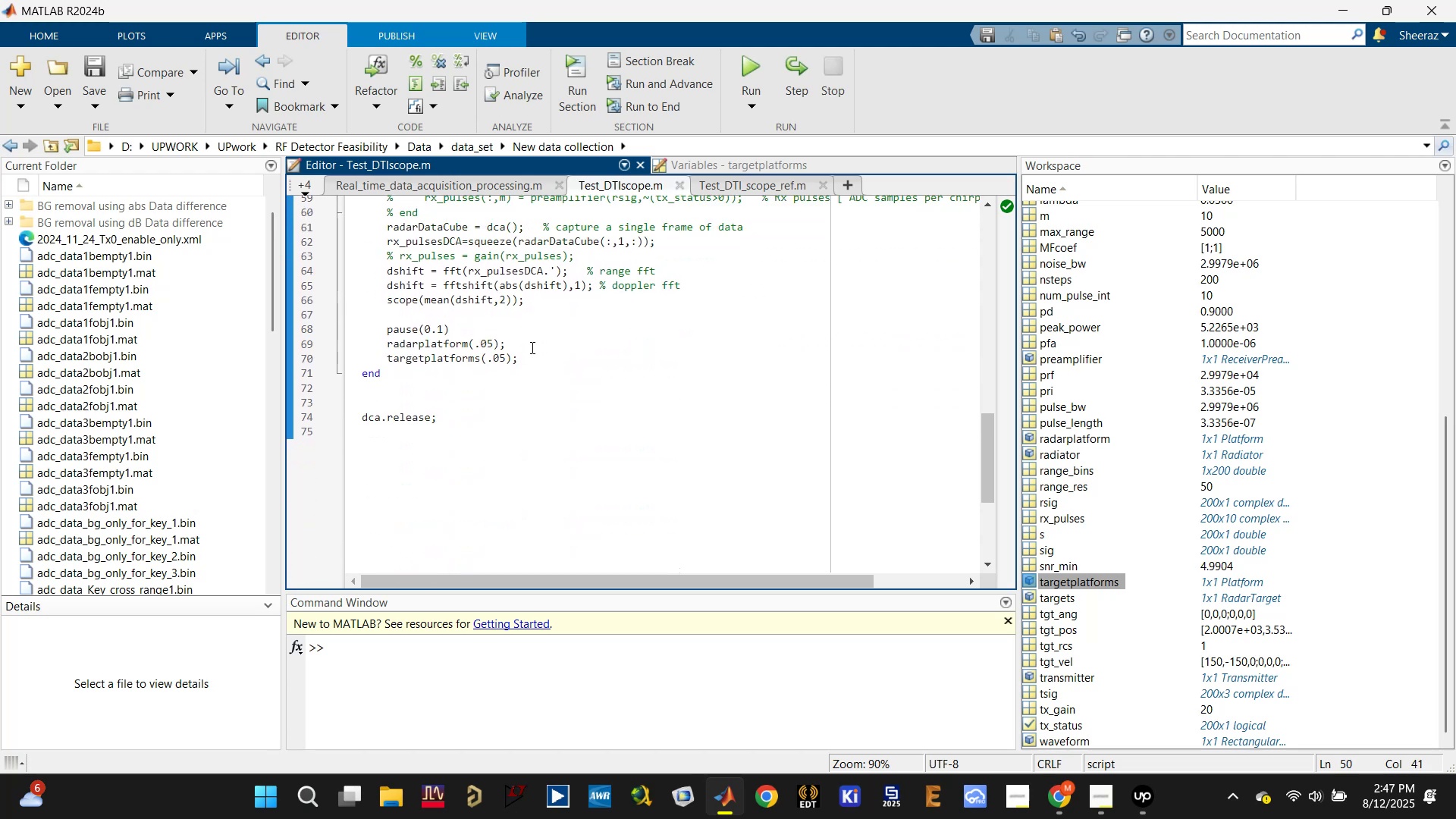 
left_click_drag(start_coordinate=[535, 358], to_coordinate=[362, 344])
 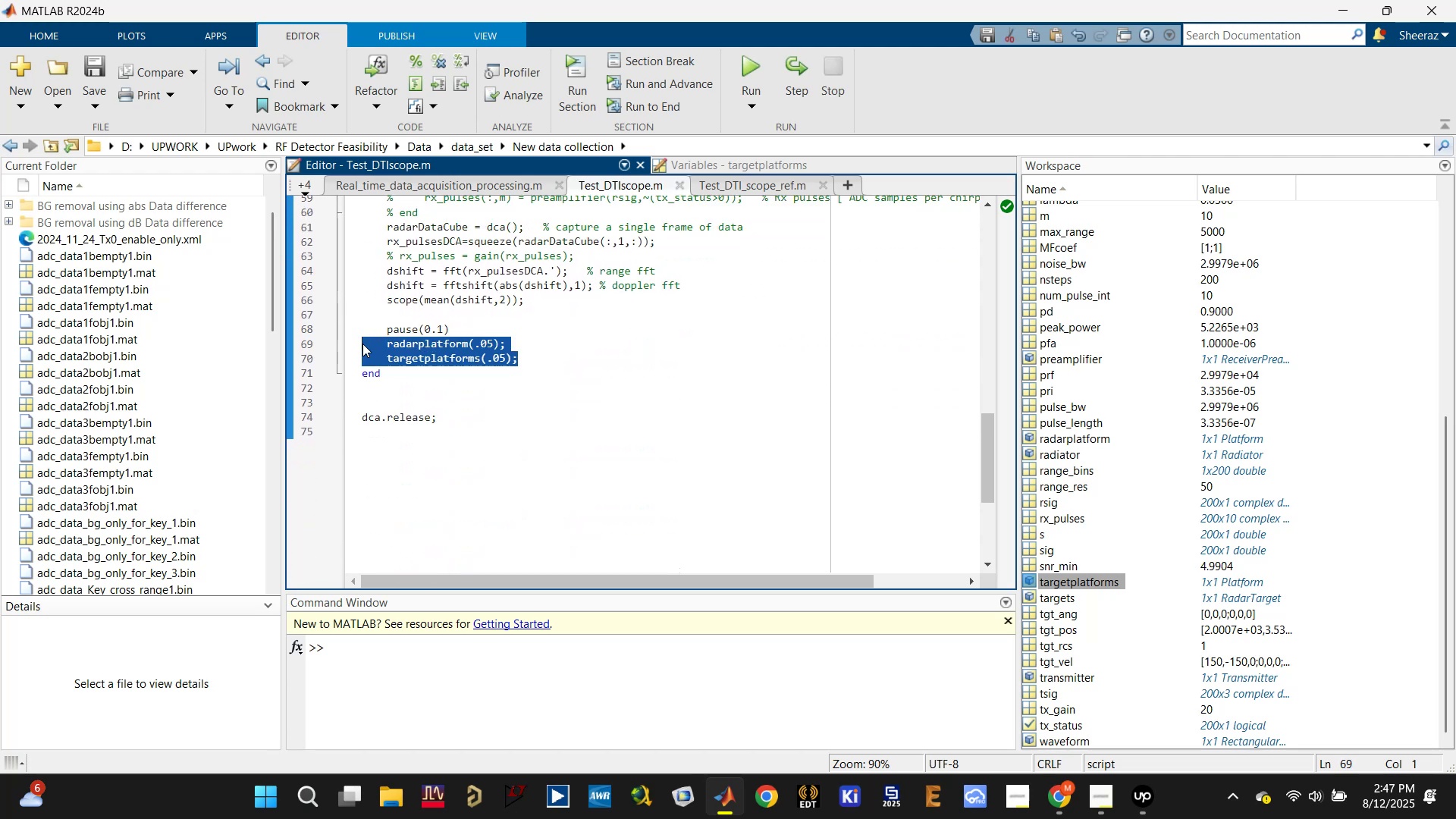 
key(Control+R)
 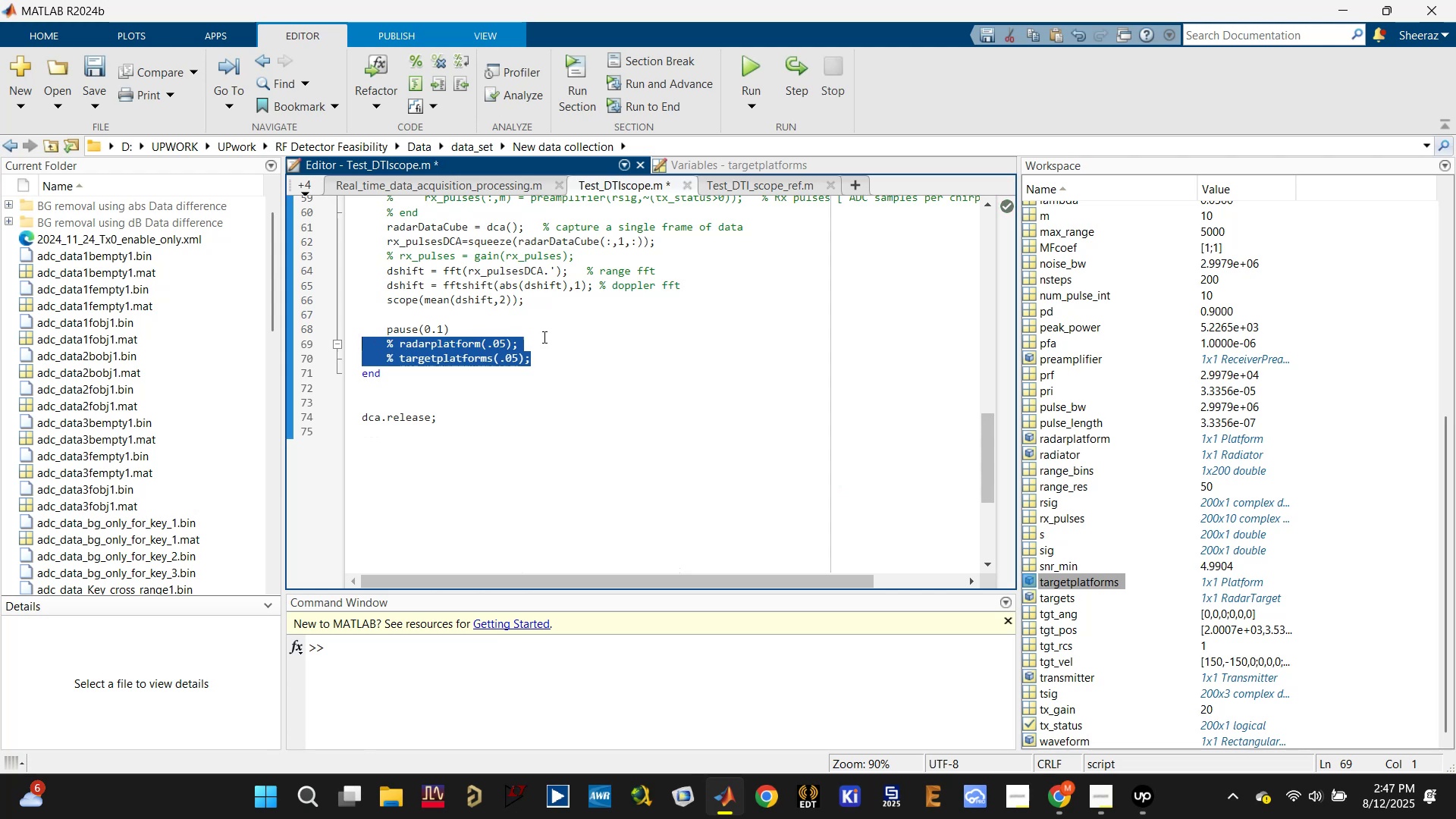 
left_click([657, 359])
 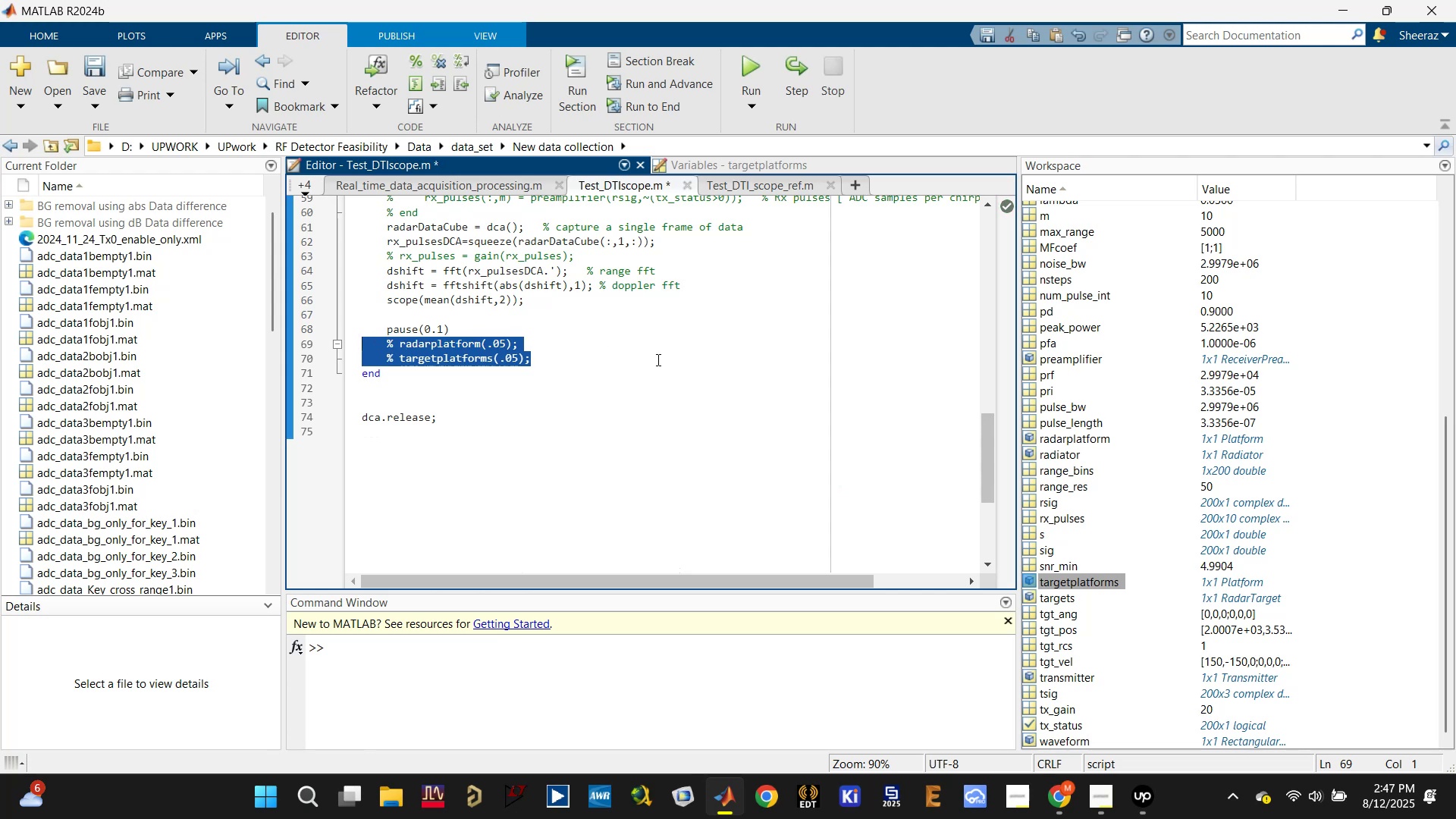 
key(Control+S)
 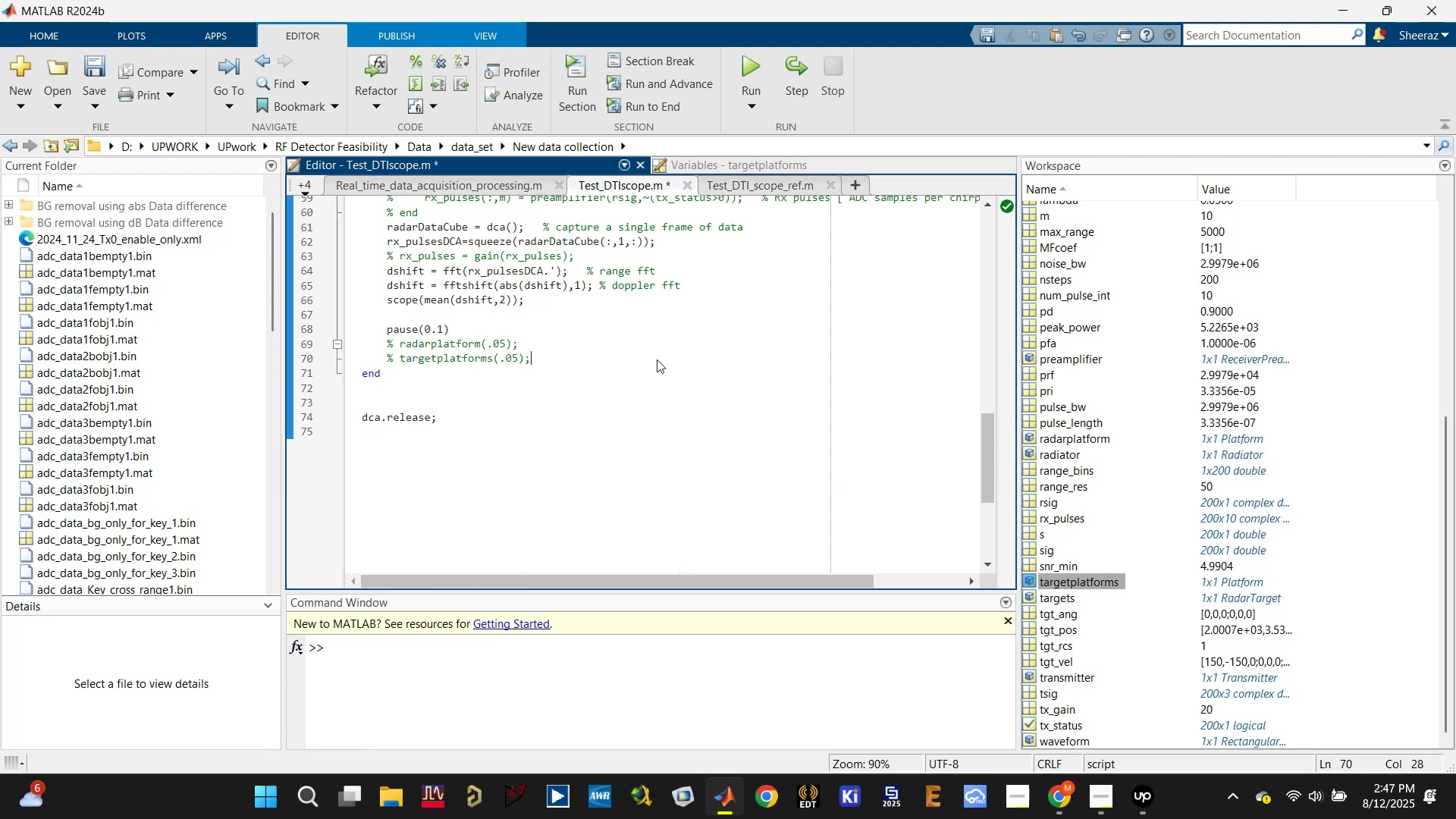 
scroll: coordinate [657, 359], scroll_direction: up, amount: 4.0
 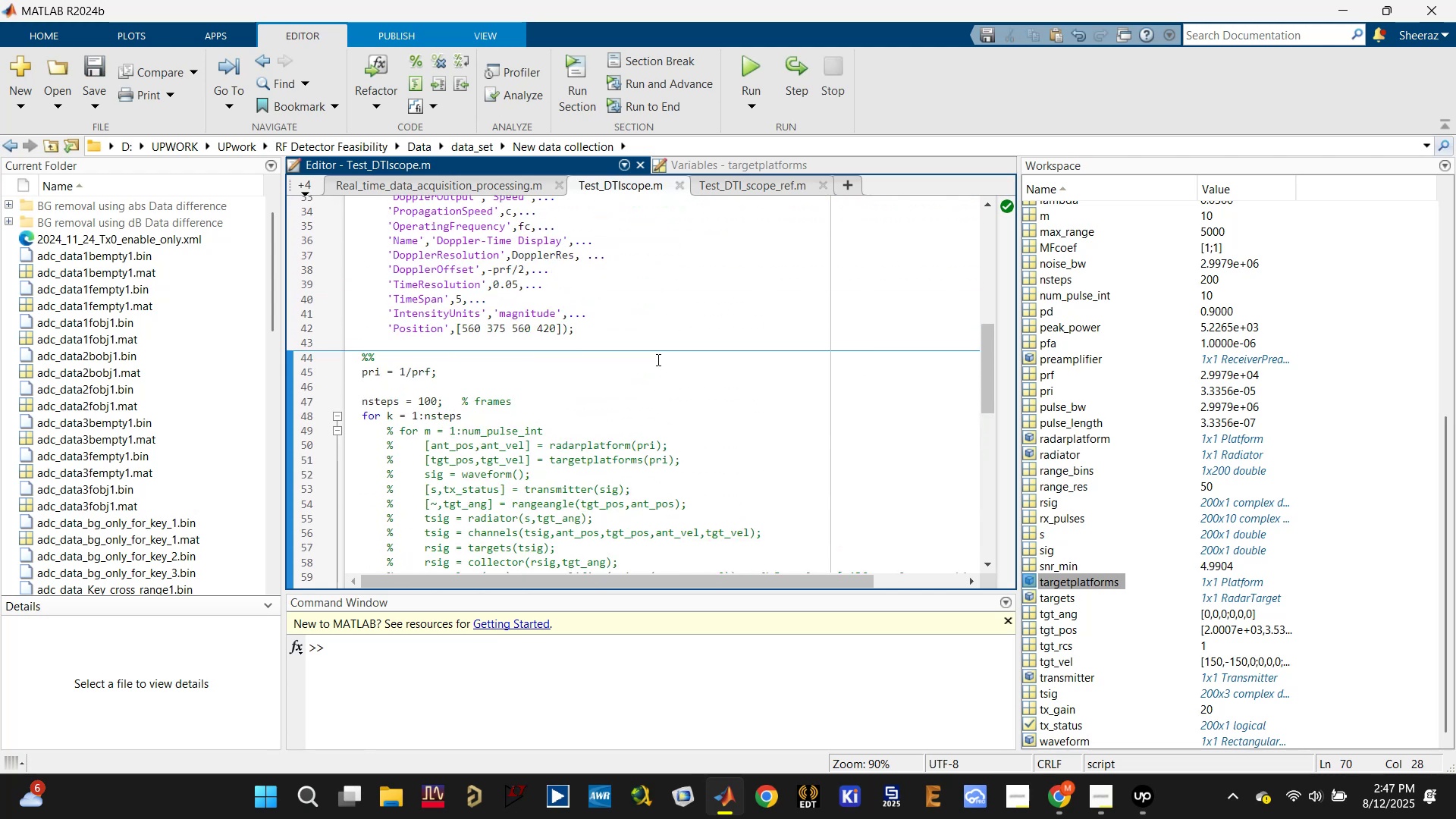 
key(Control+Enter)
 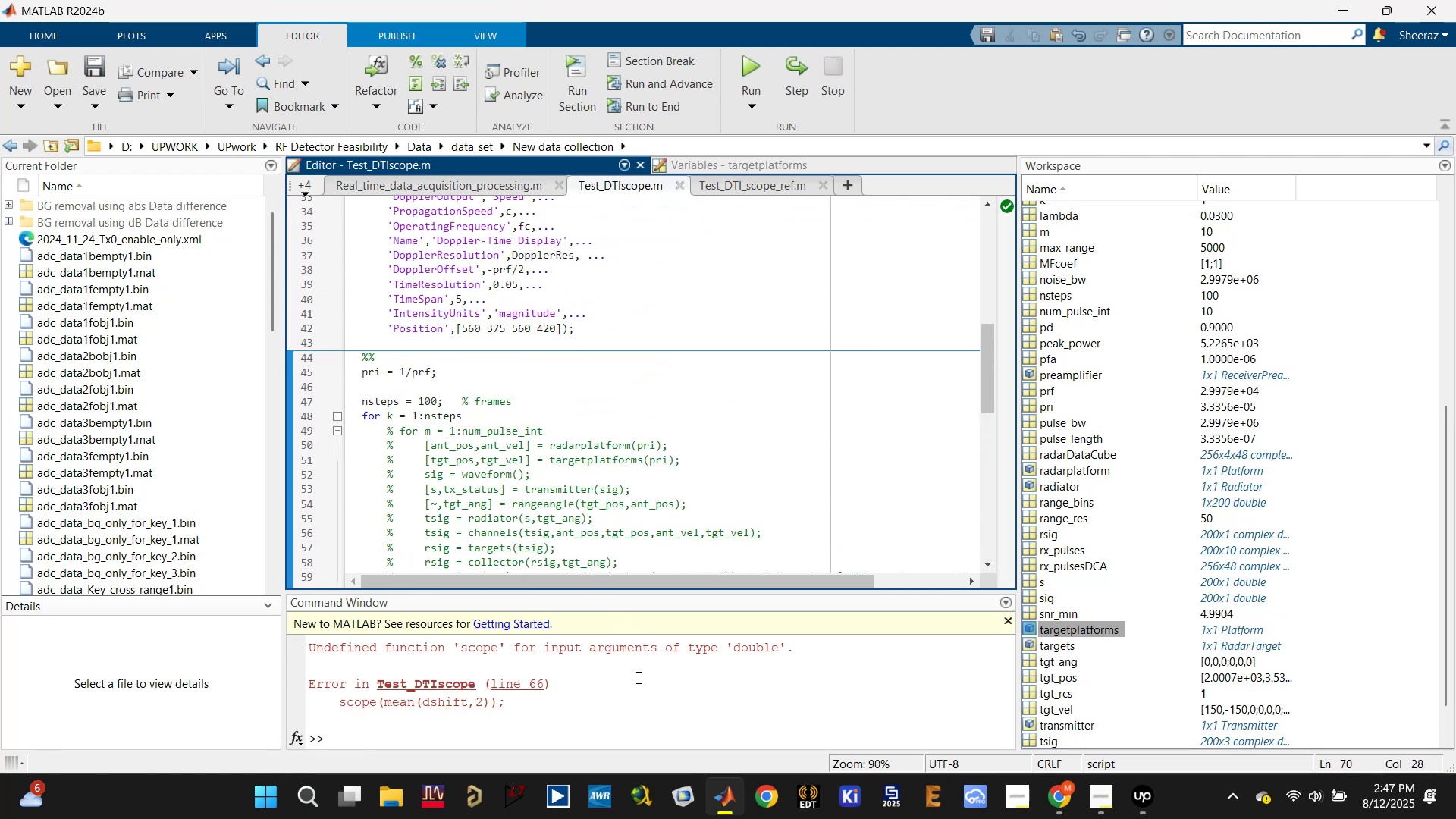 
wait(5.96)
 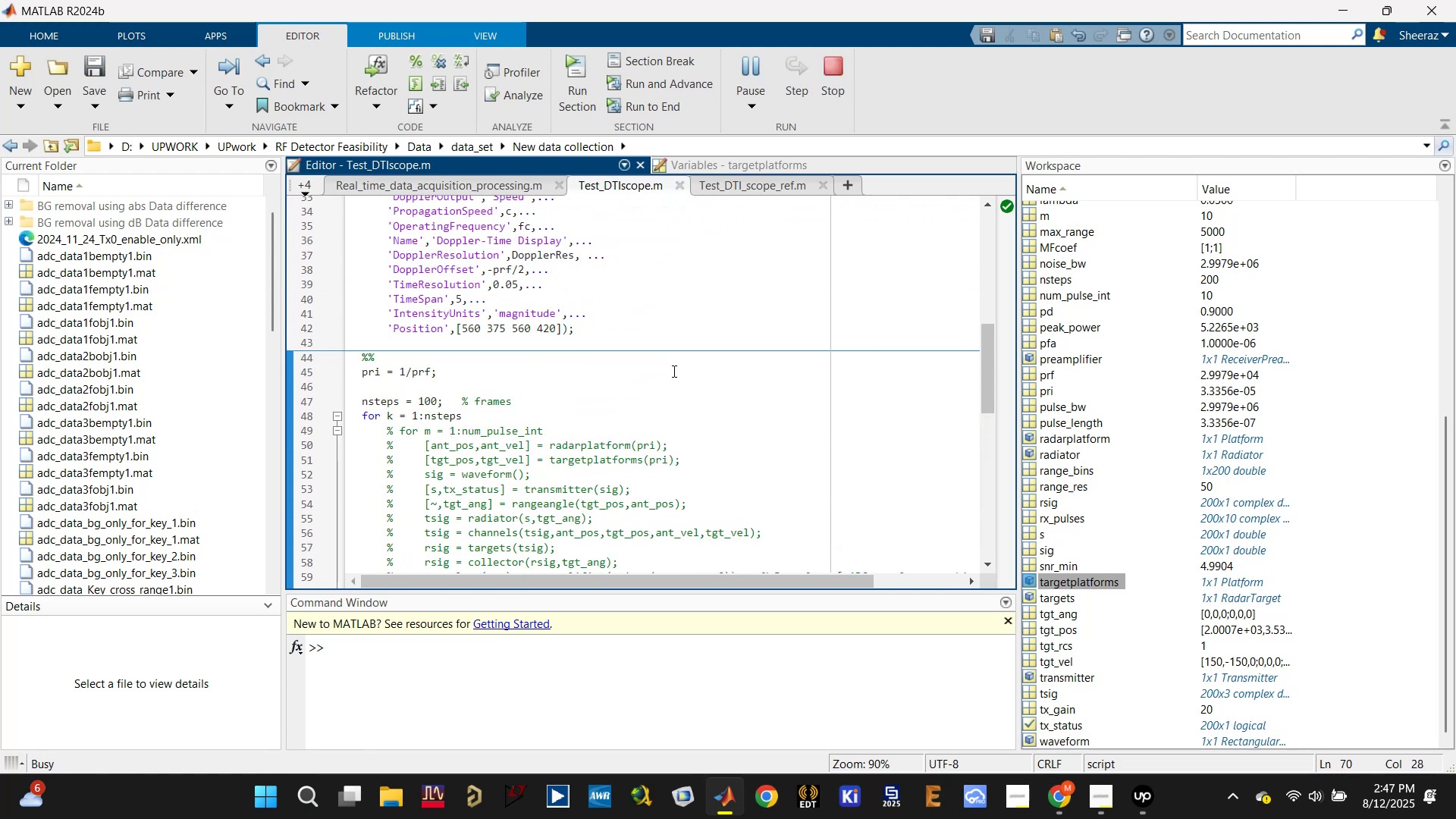 
scroll: coordinate [532, 421], scroll_direction: up, amount: 1.0
 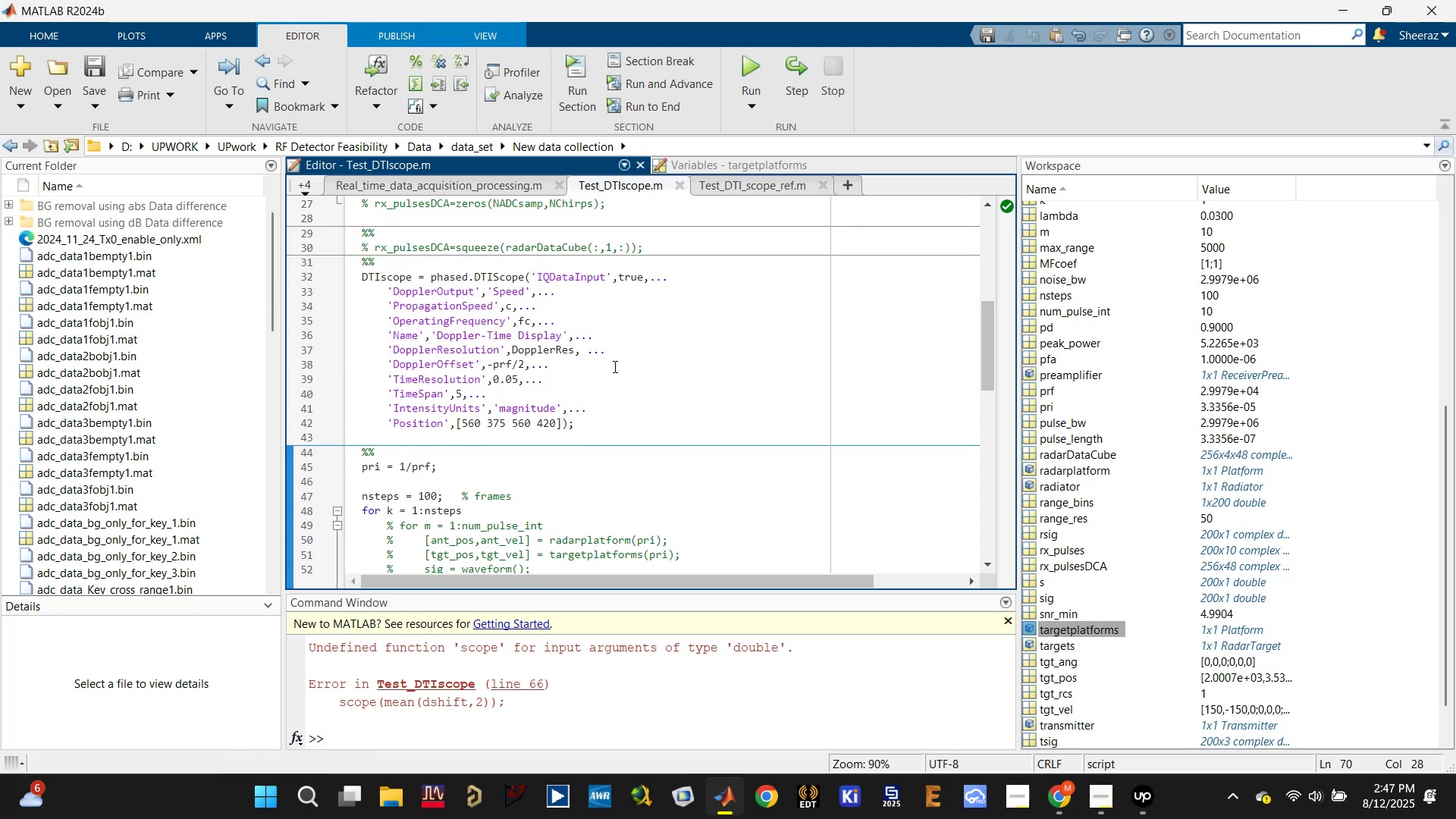 
left_click([613, 366])
 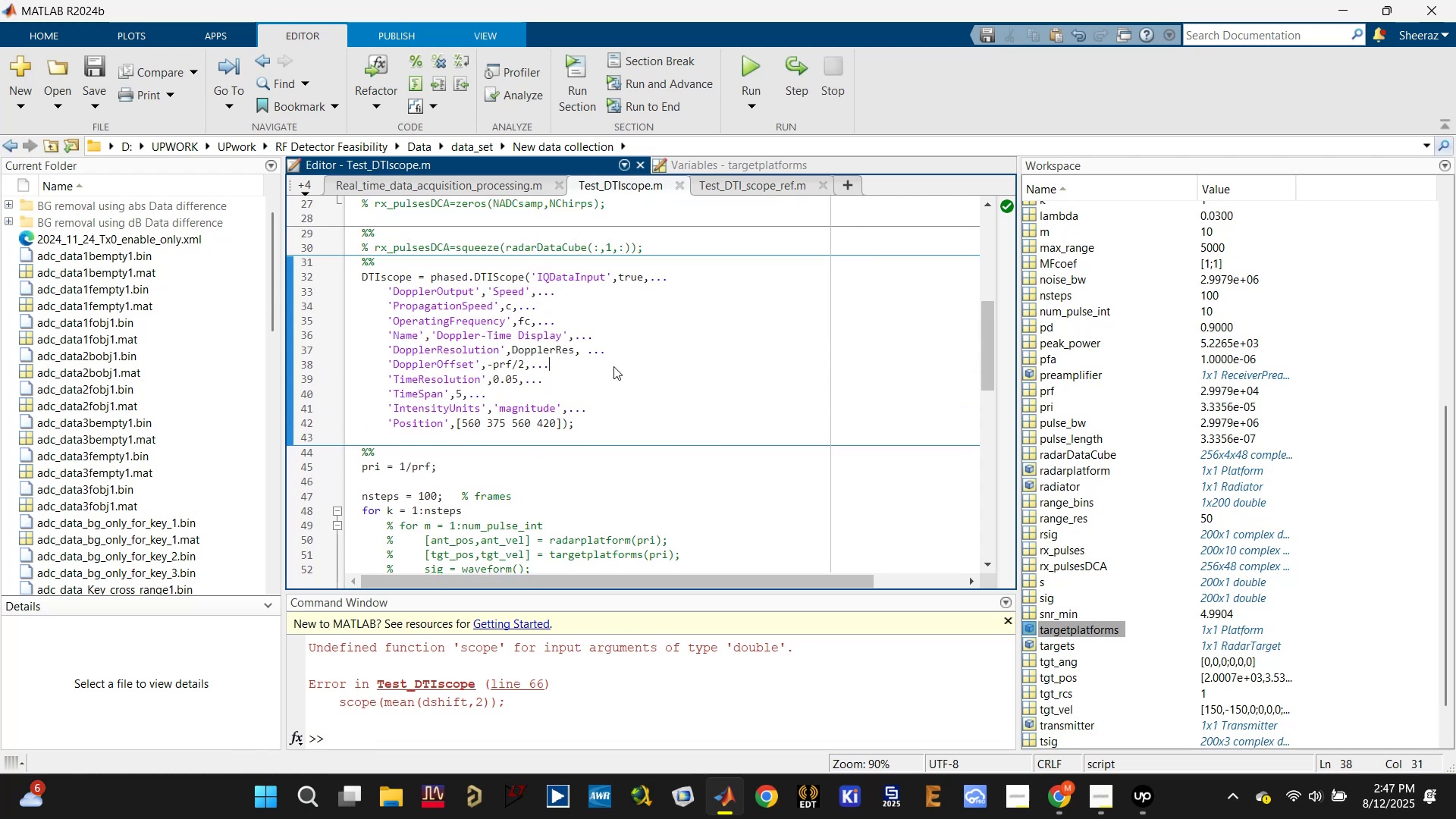 
key(Control+Enter)
 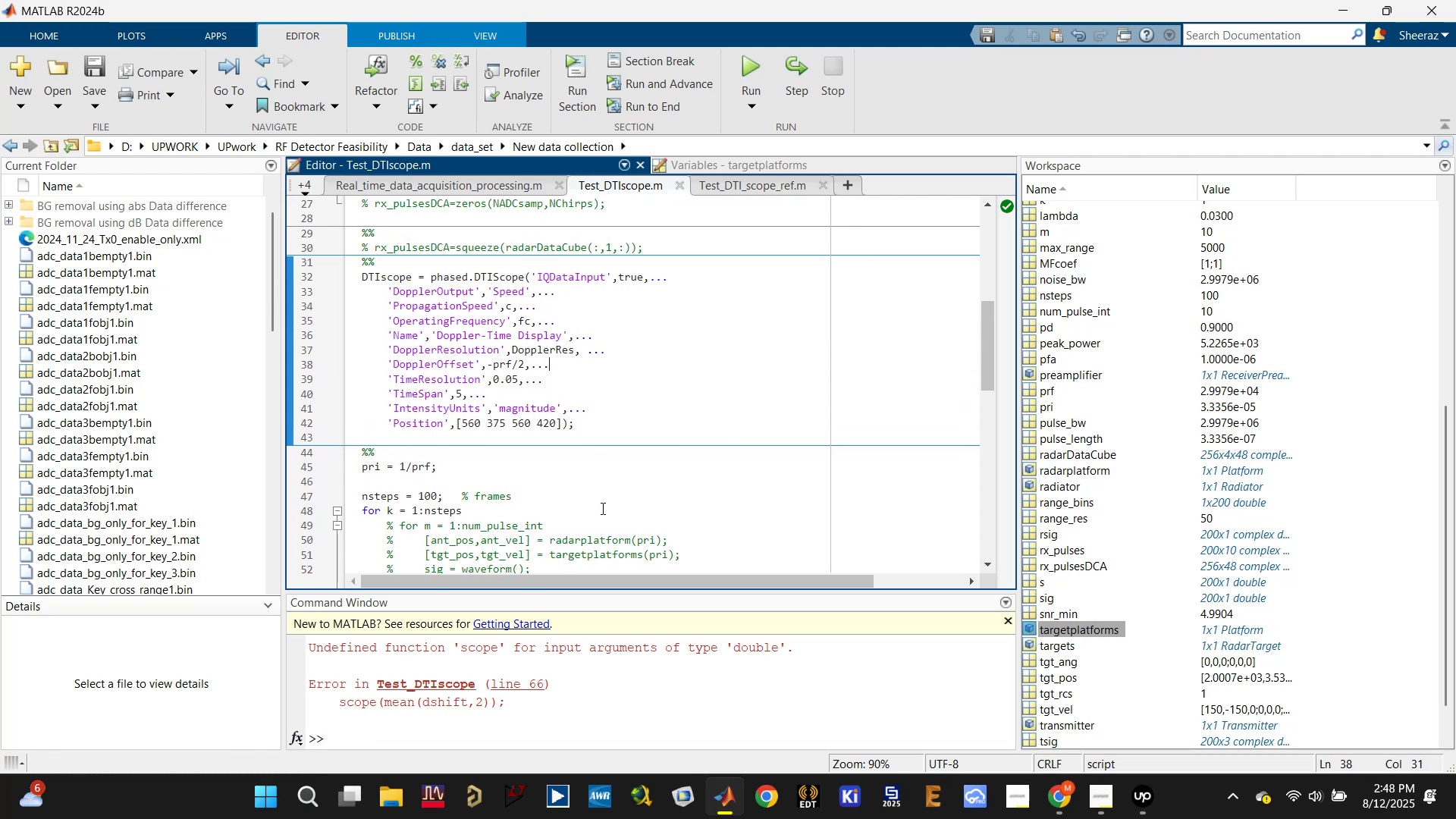 
left_click([435, 724])
 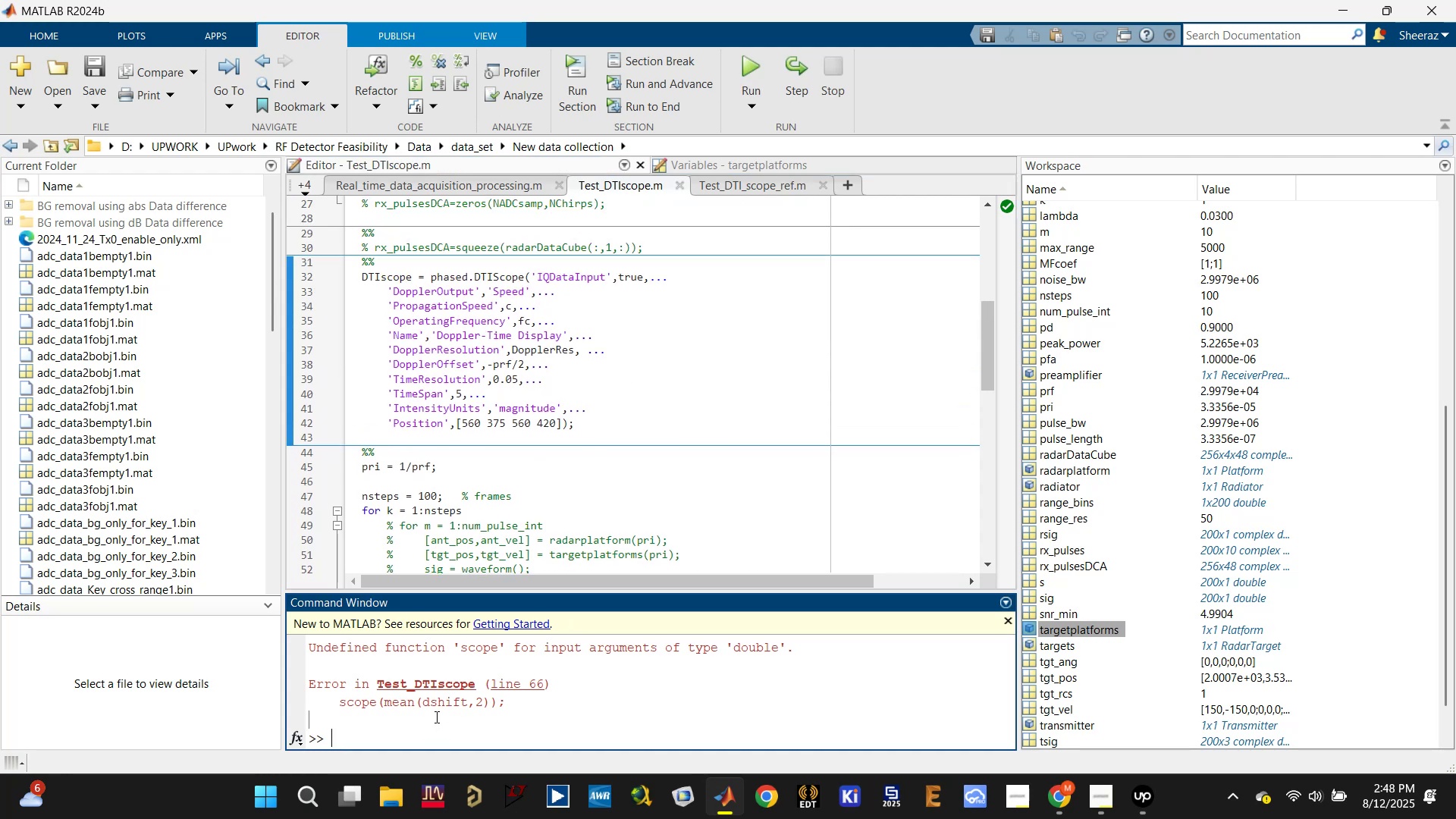 
type(clc)
 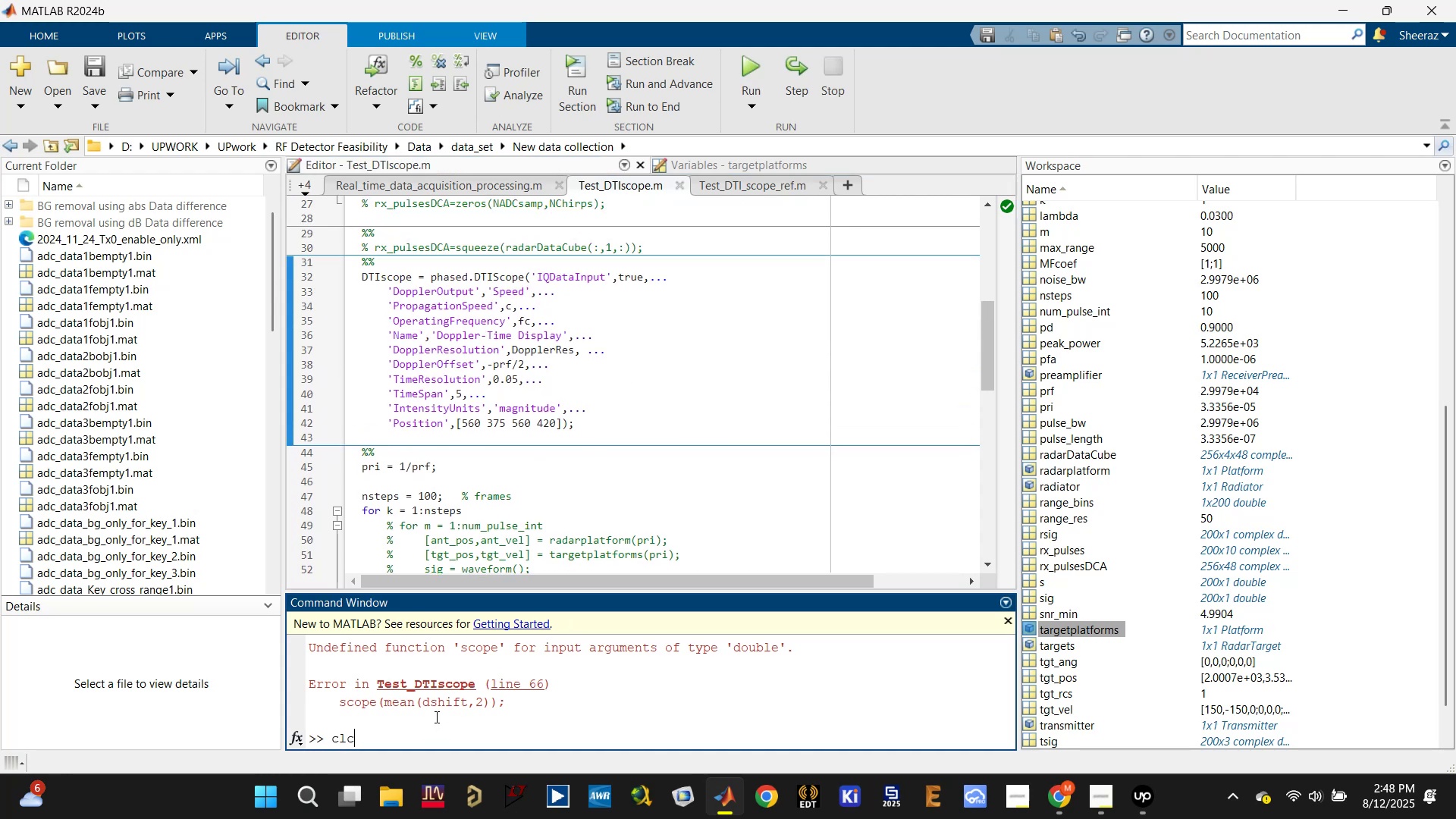 
key(Enter)
 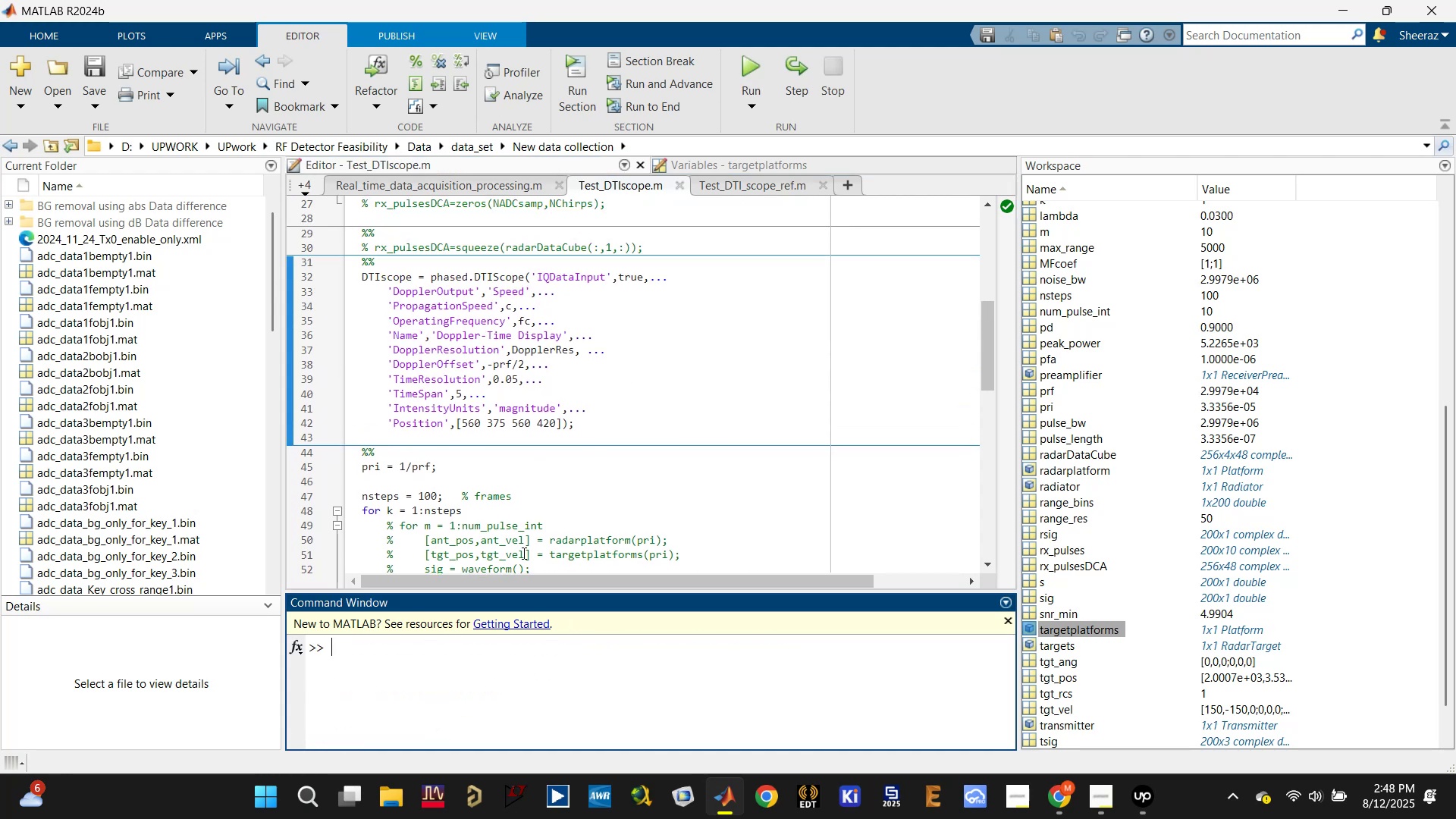 
left_click([638, 394])
 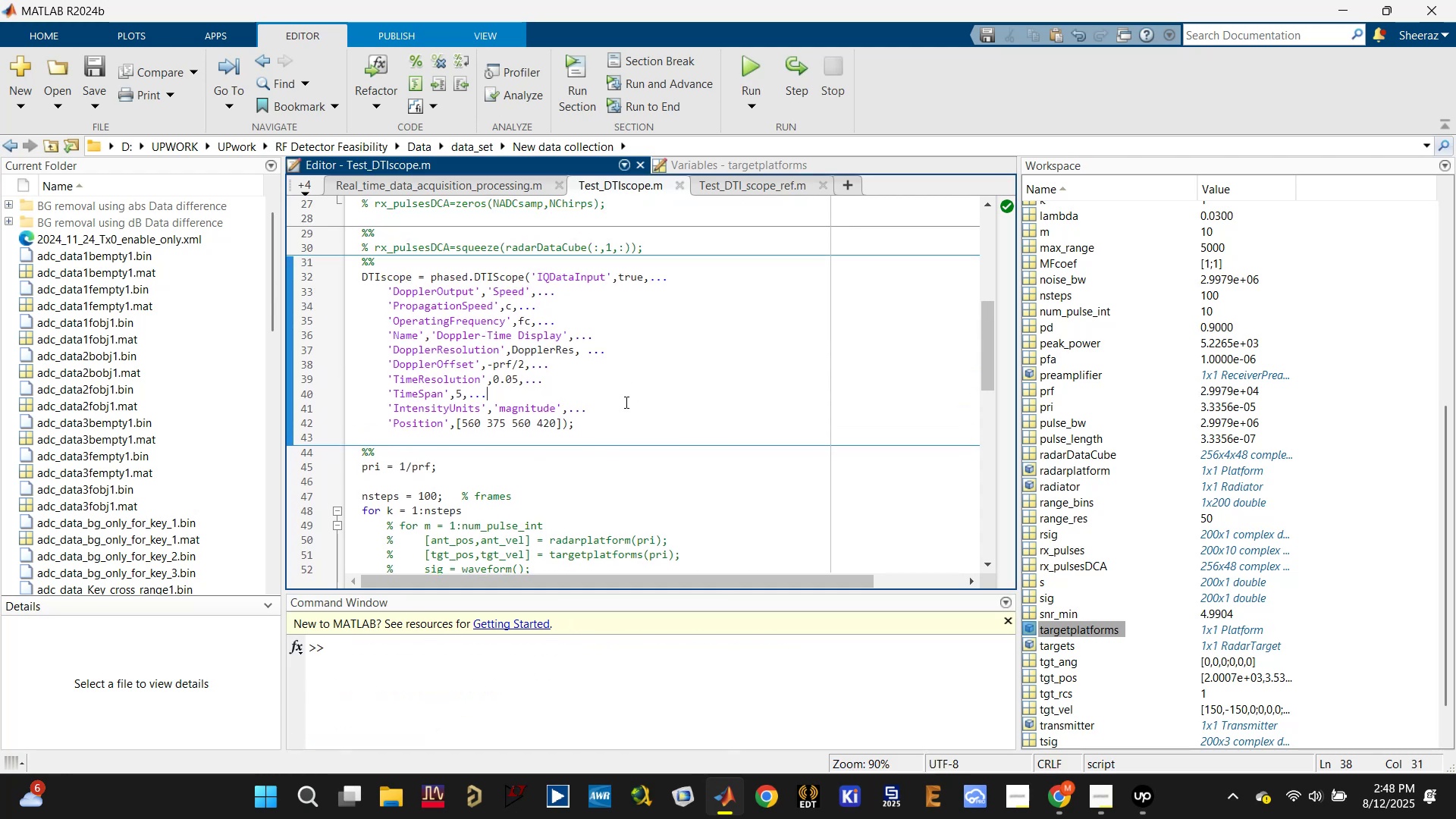 
scroll: coordinate [623, 438], scroll_direction: down, amount: 4.0
 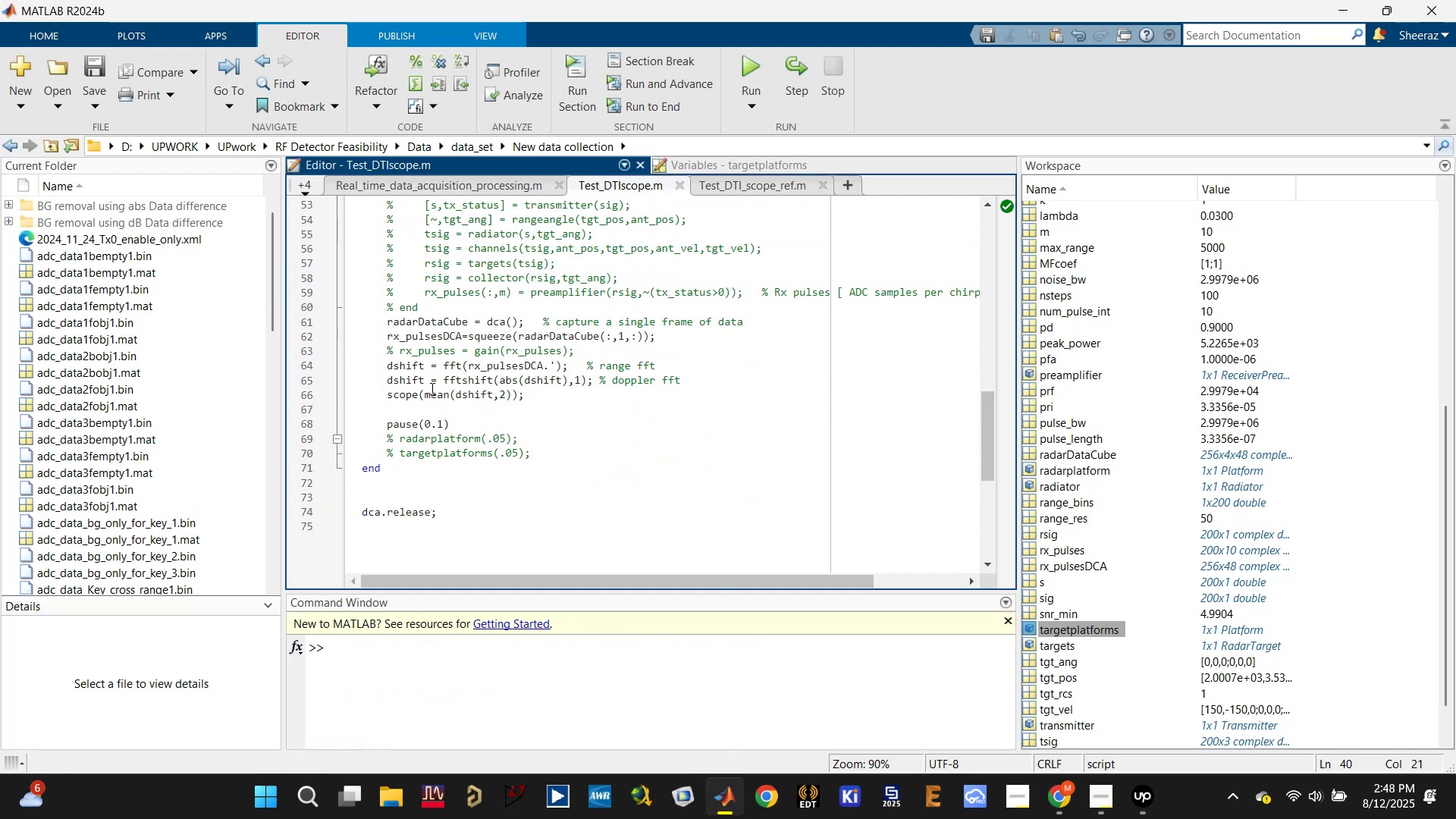 
left_click([481, 389])
 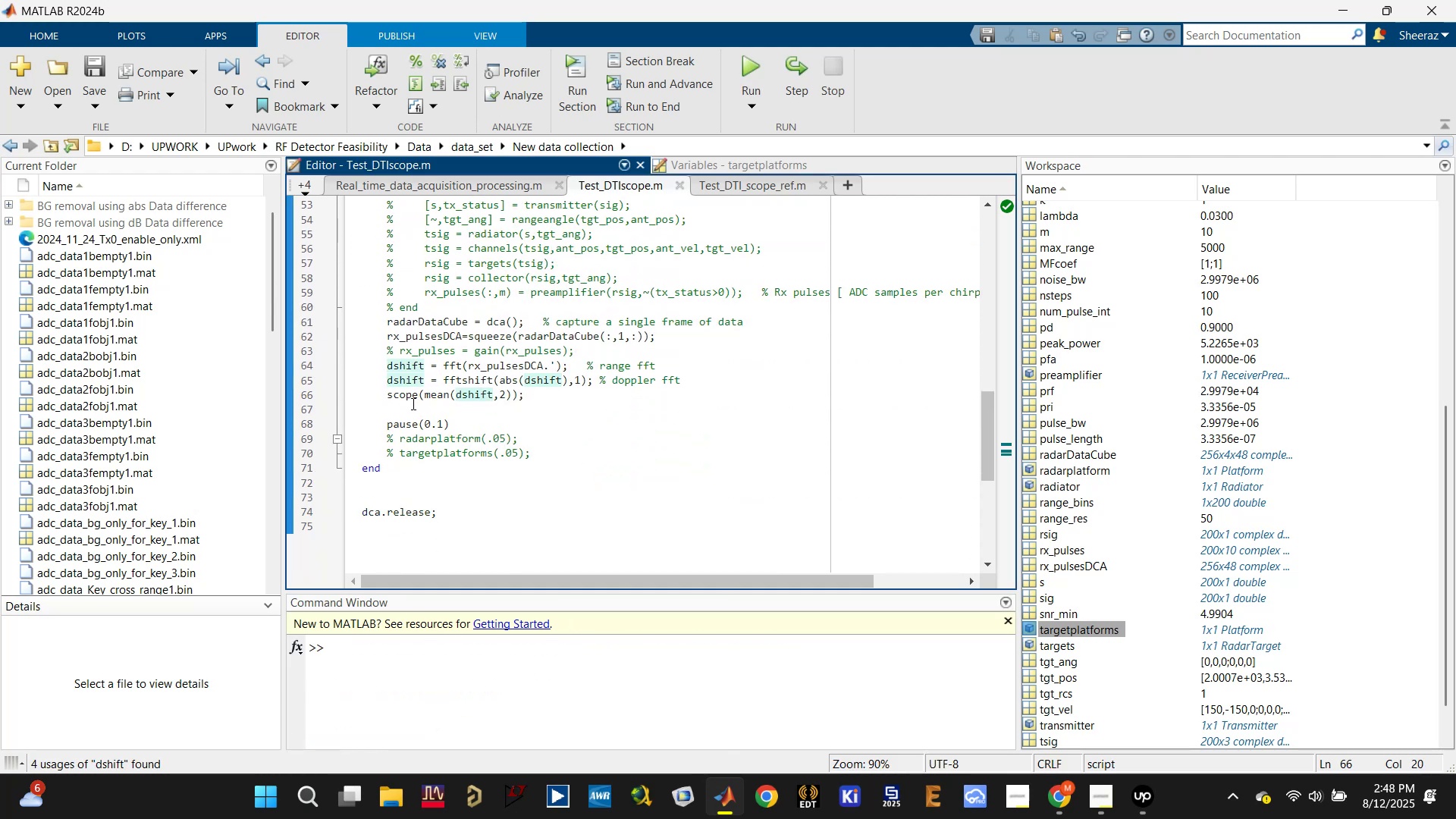 
left_click([406, 479])
 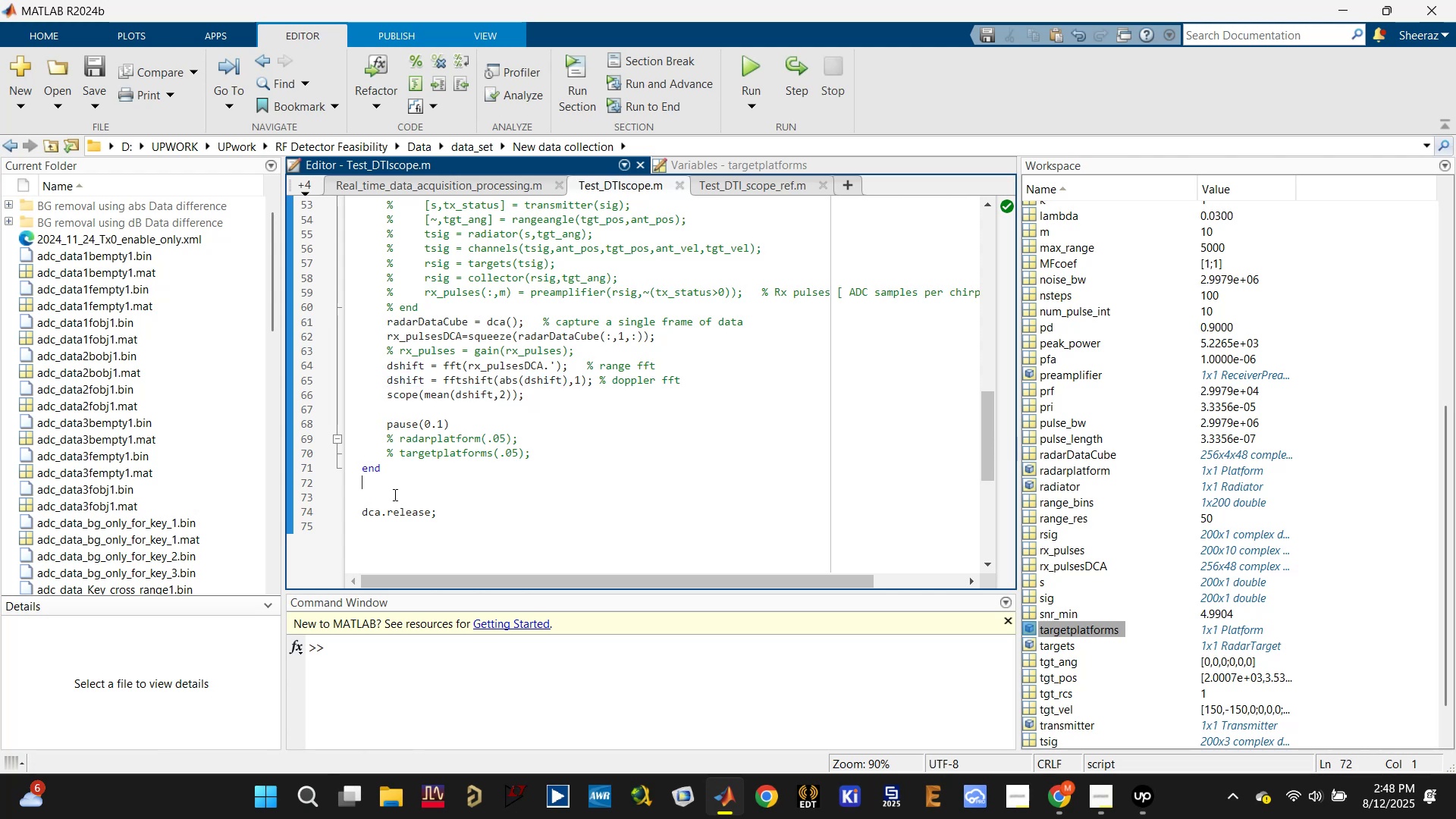 
key(Enter)
 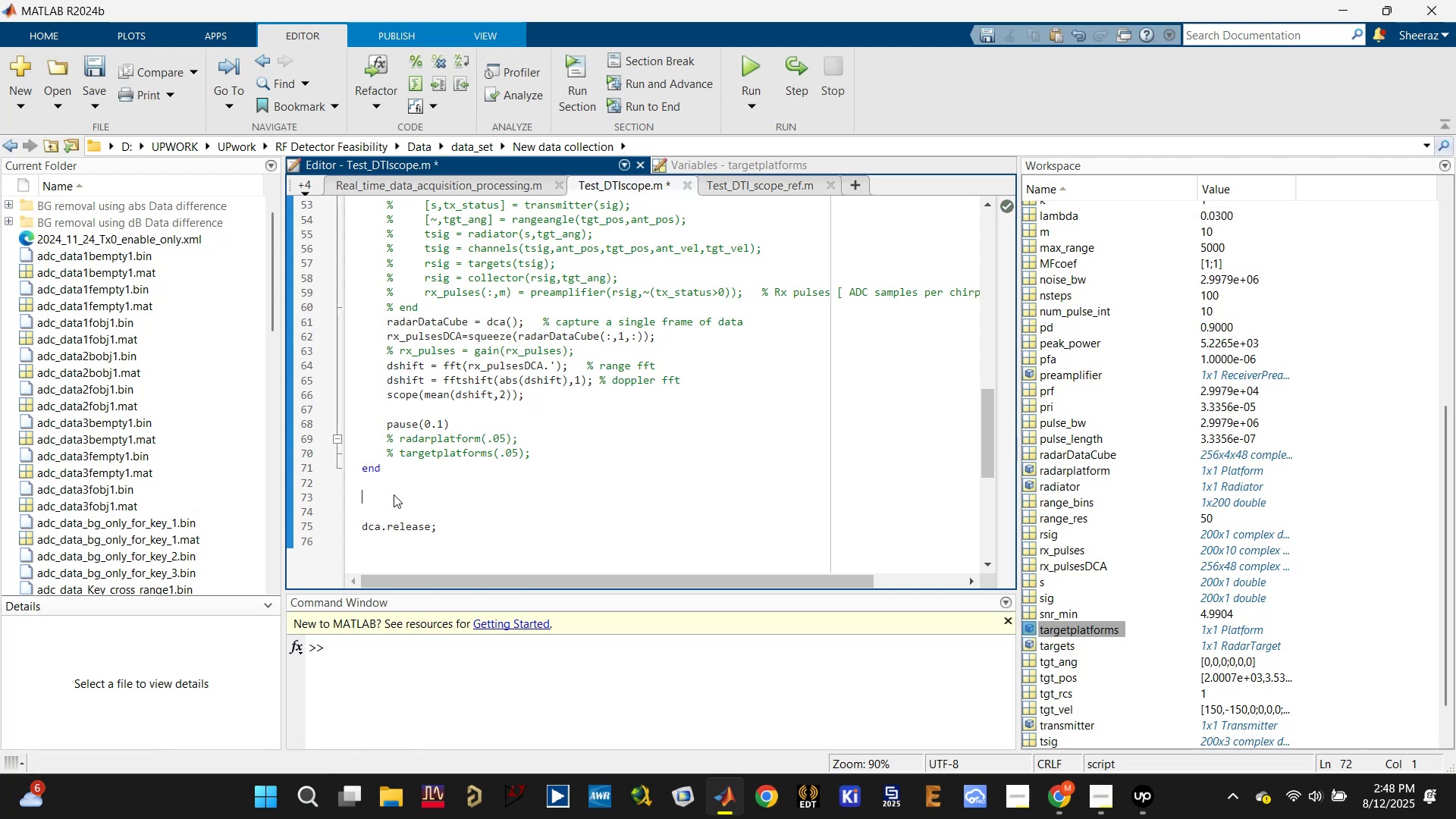 
type(%%)
 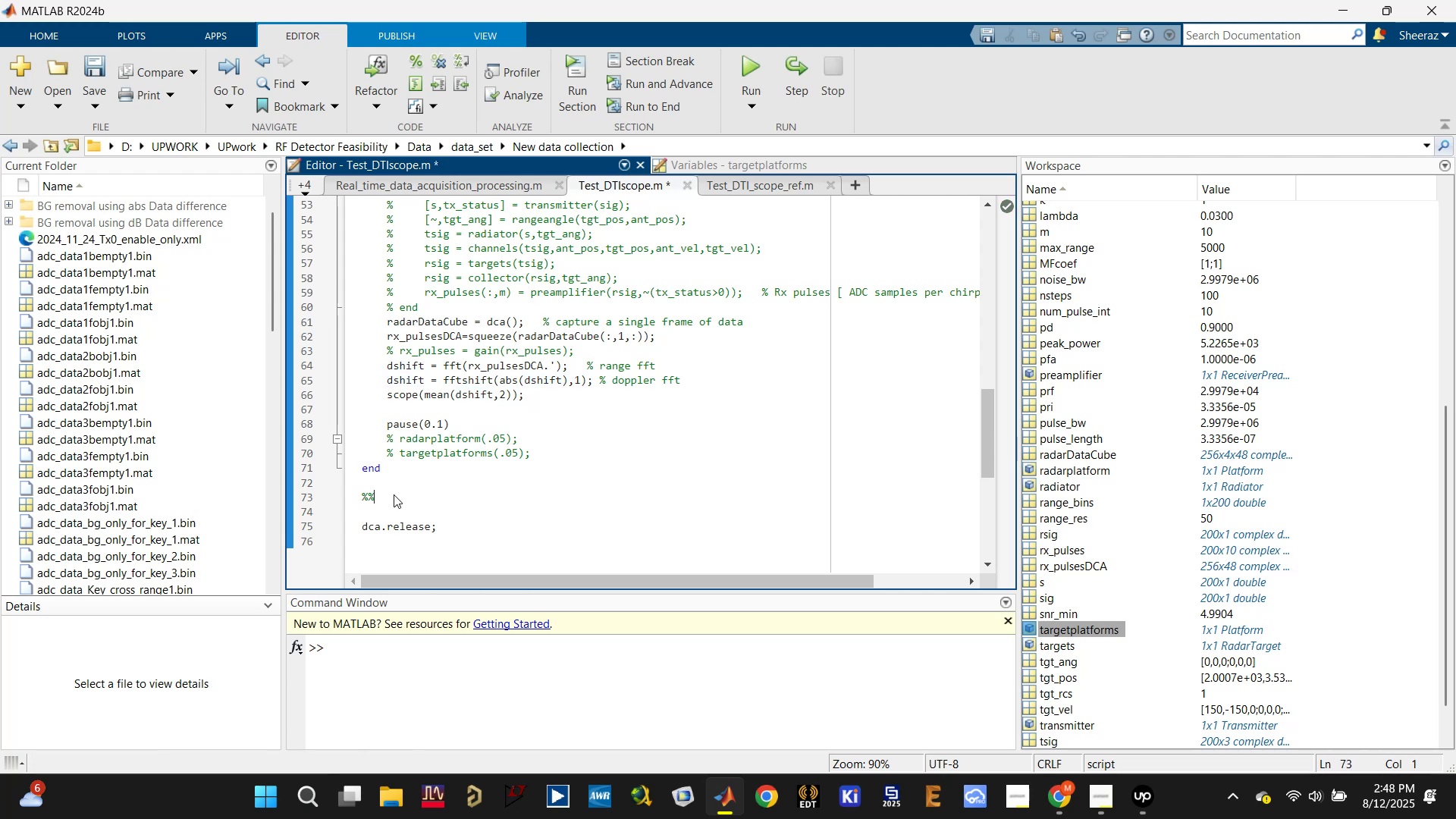 
key(Control+Enter)
 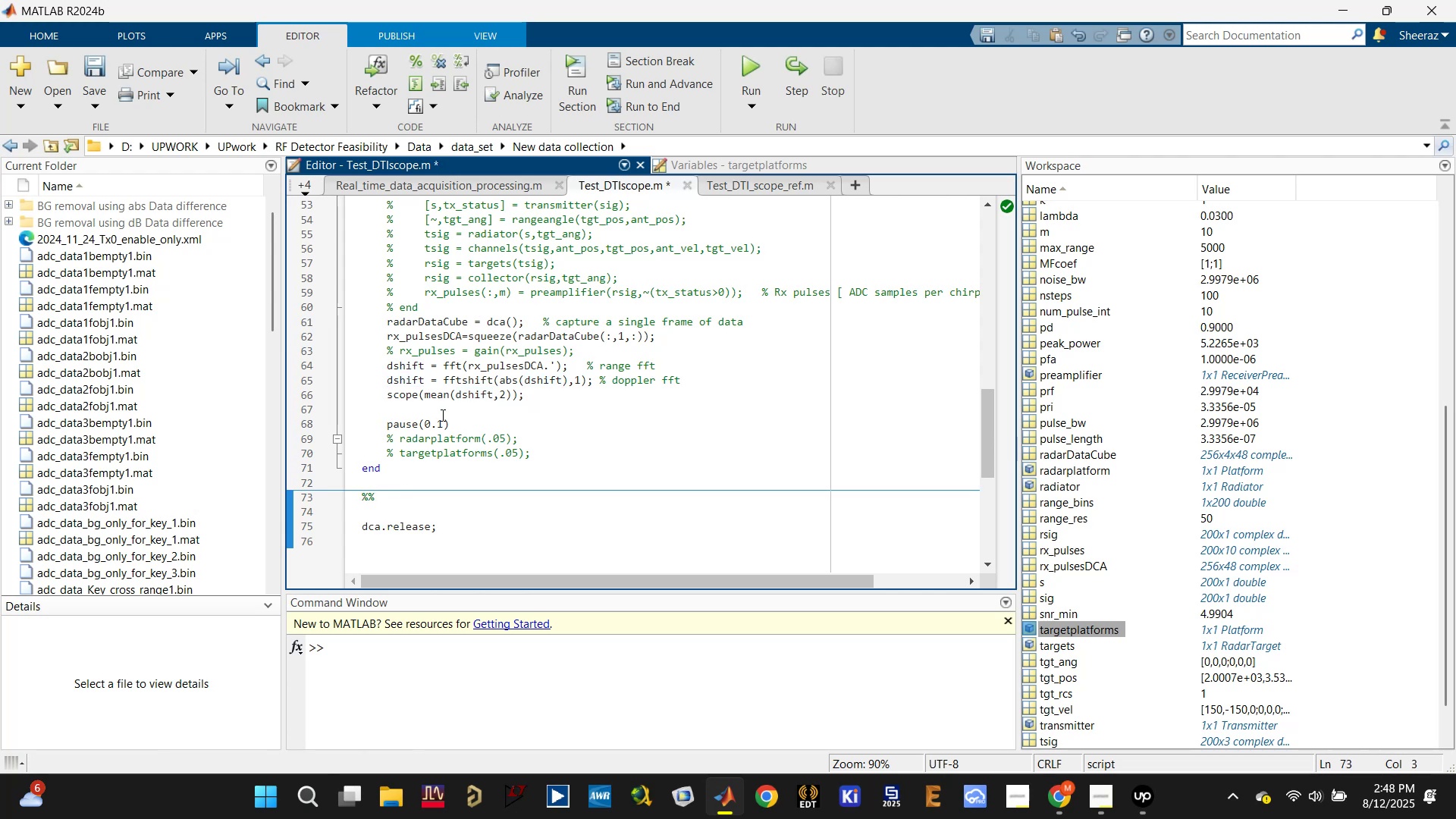 
left_click([406, 381])
 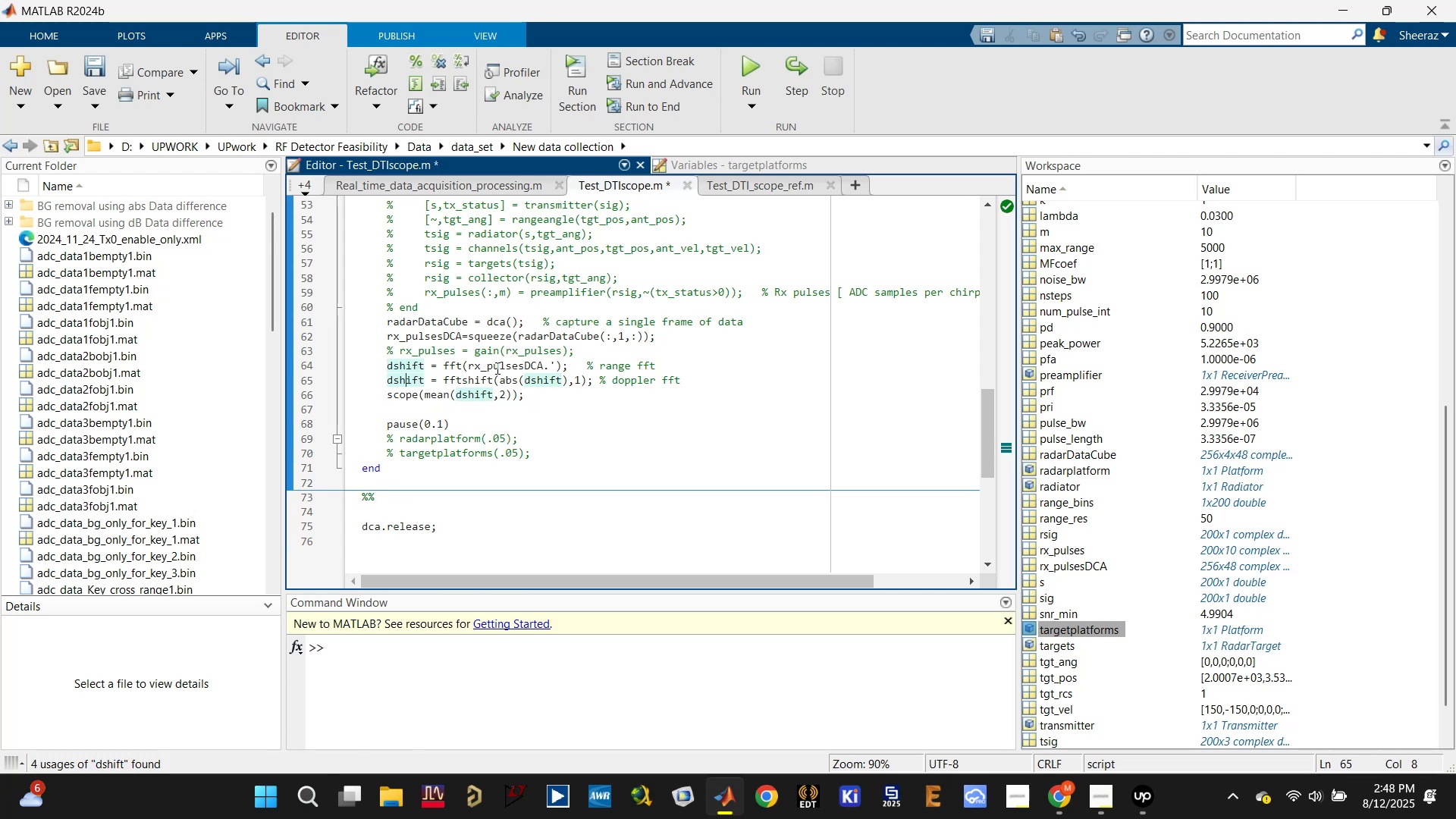 
left_click([511, 369])
 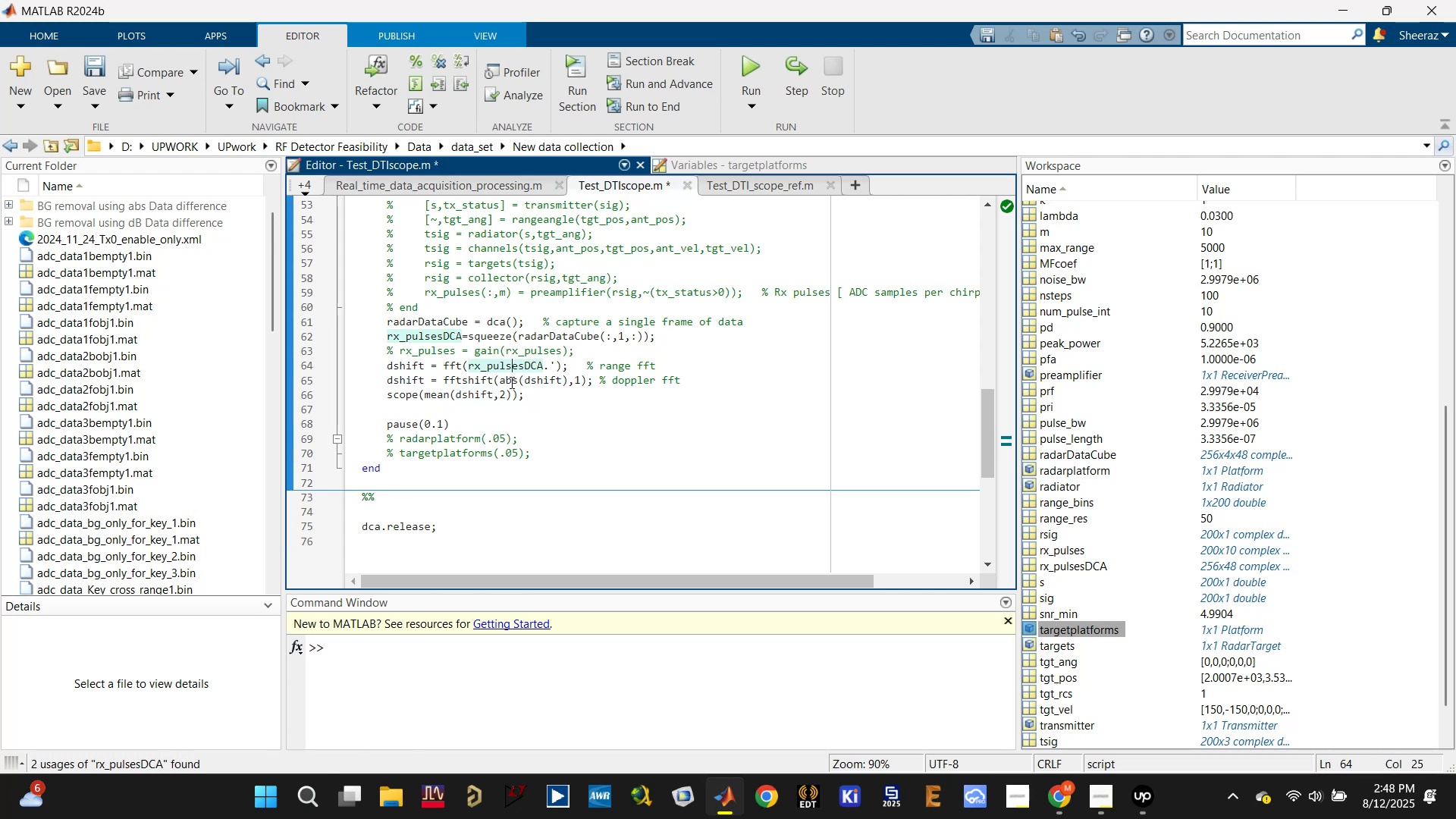 
left_click([545, 386])
 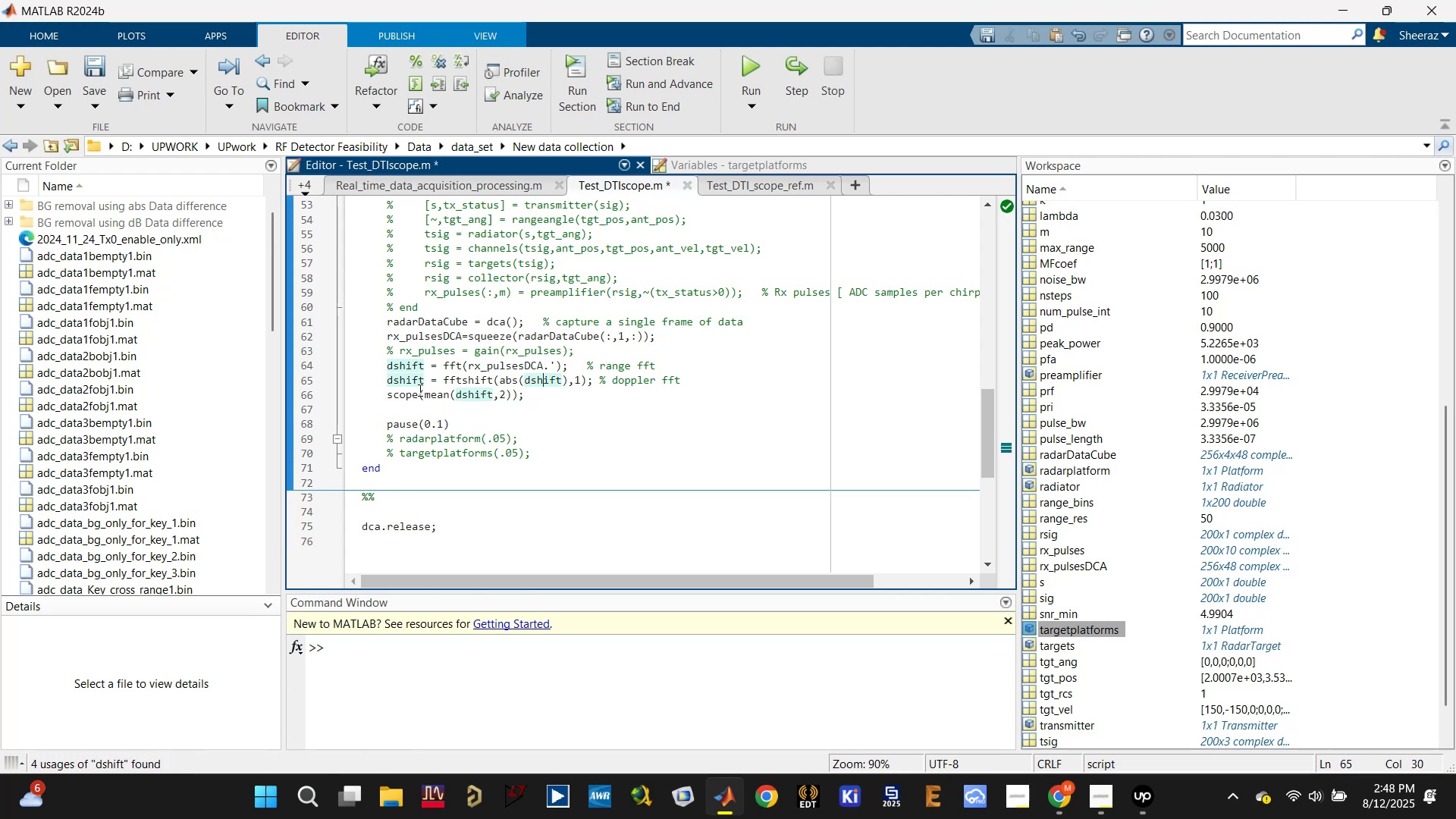 
left_click([407, 392])
 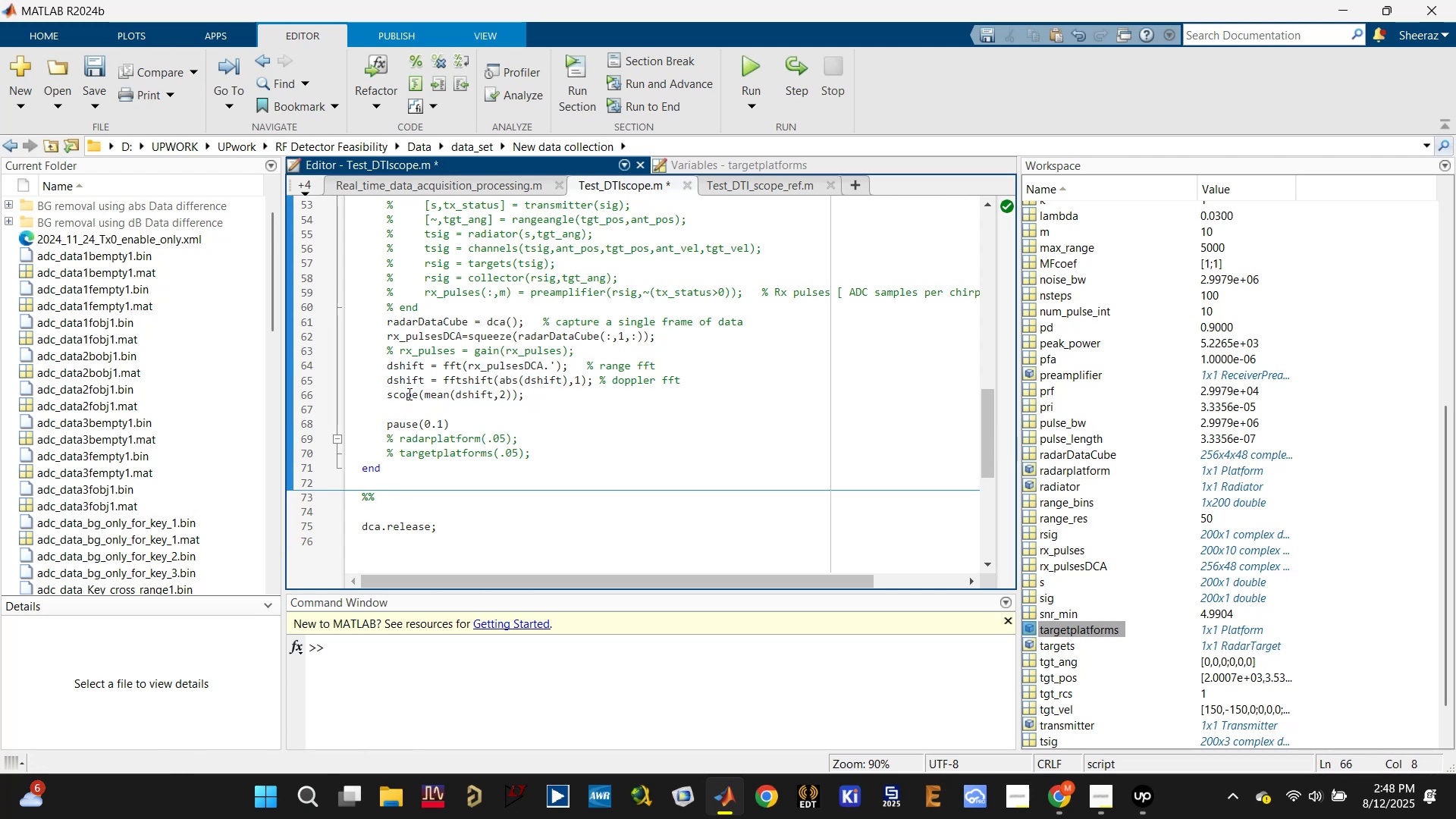 
double_click([408, 394])
 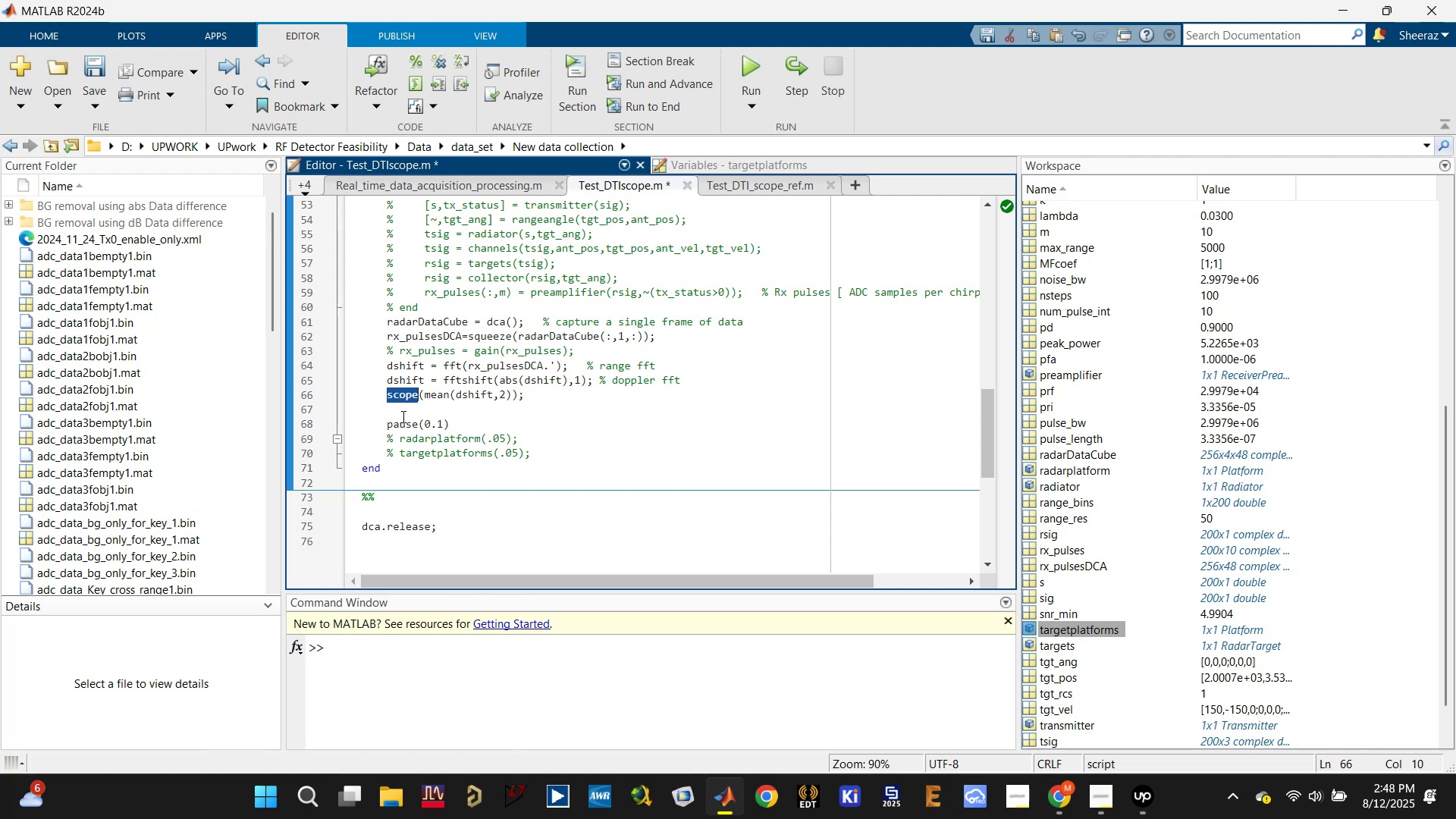 
scroll: coordinate [402, 416], scroll_direction: up, amount: 4.0
 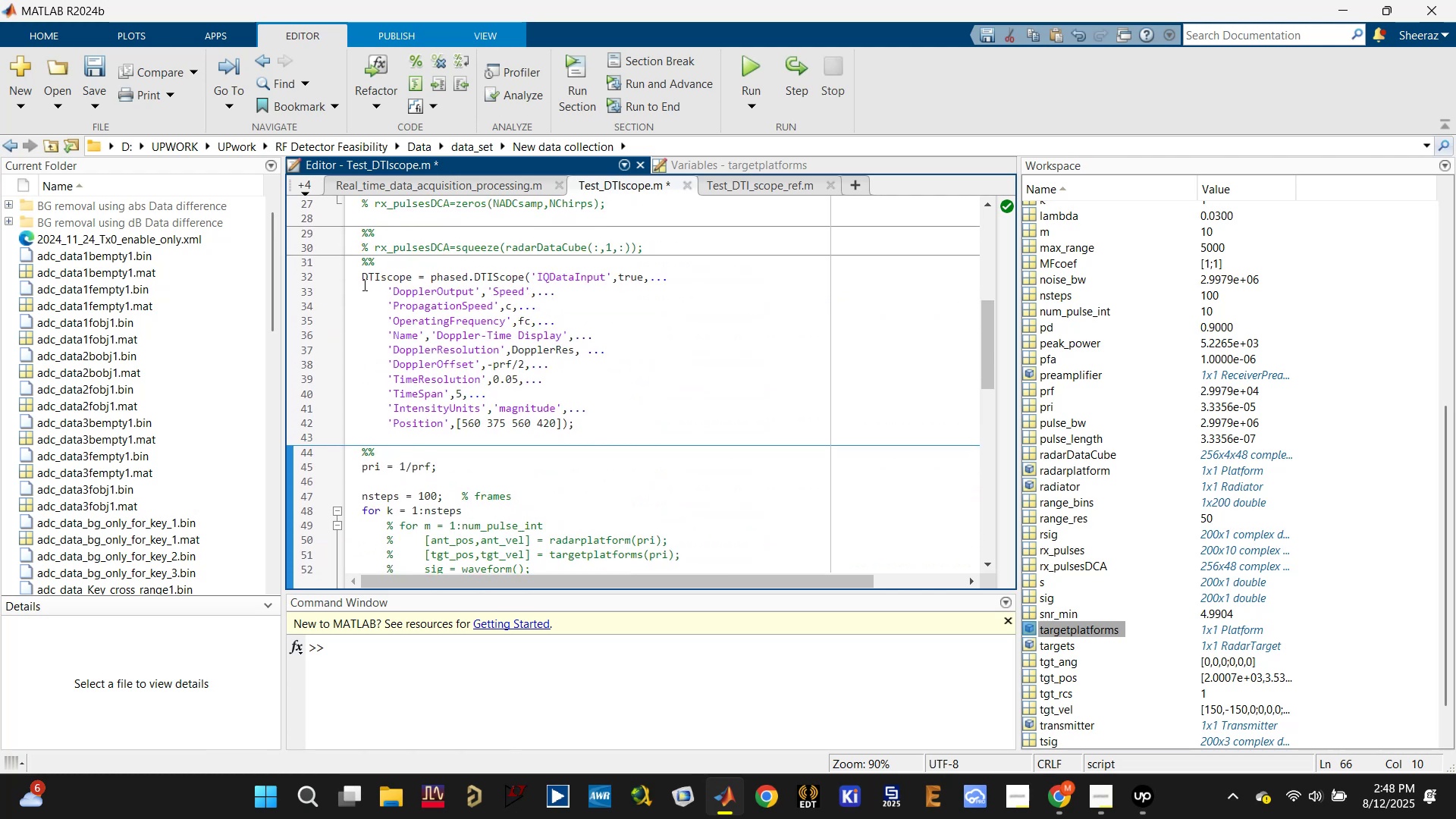 
double_click([372, 279])
 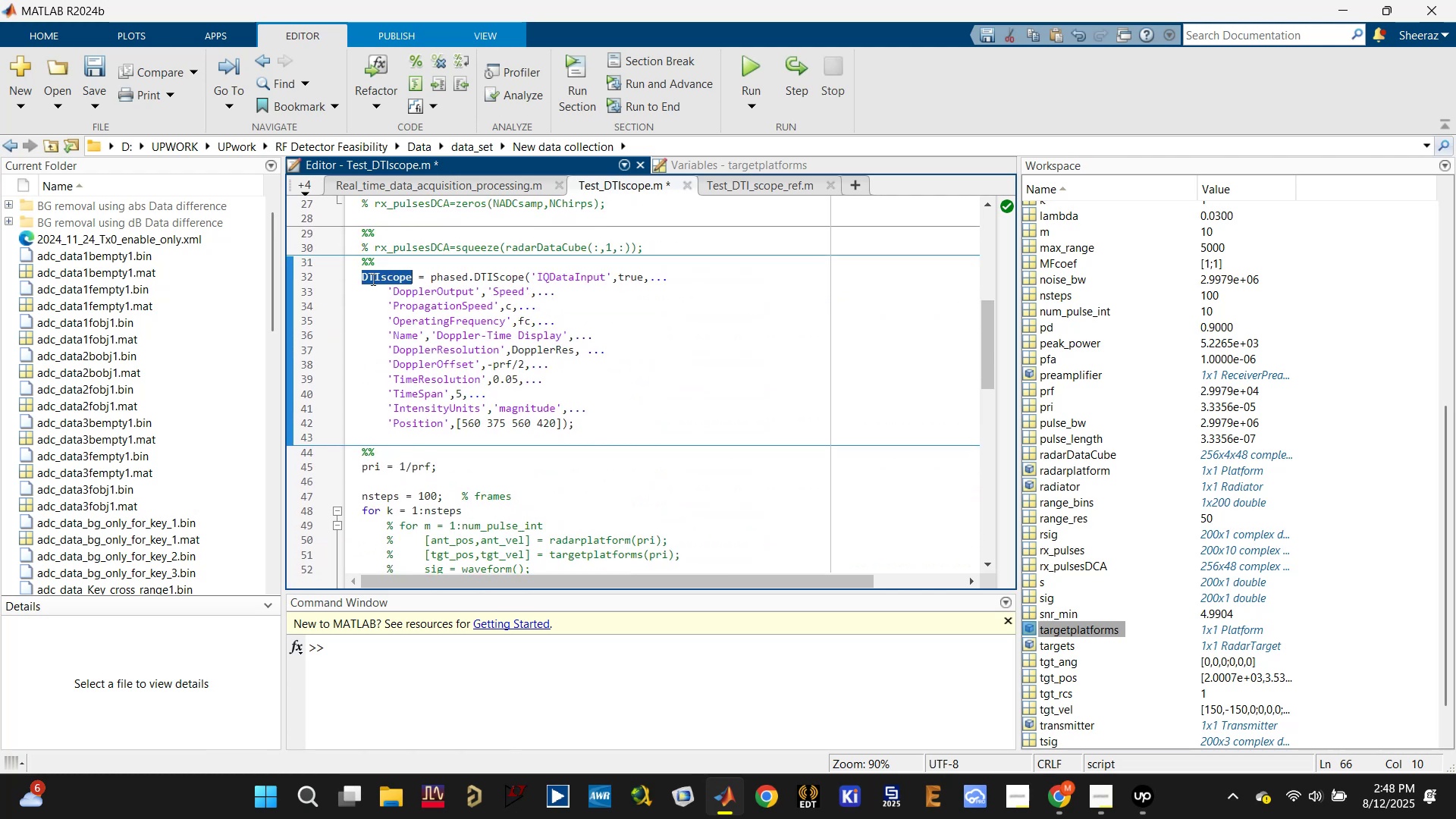 
key(Control+C)
 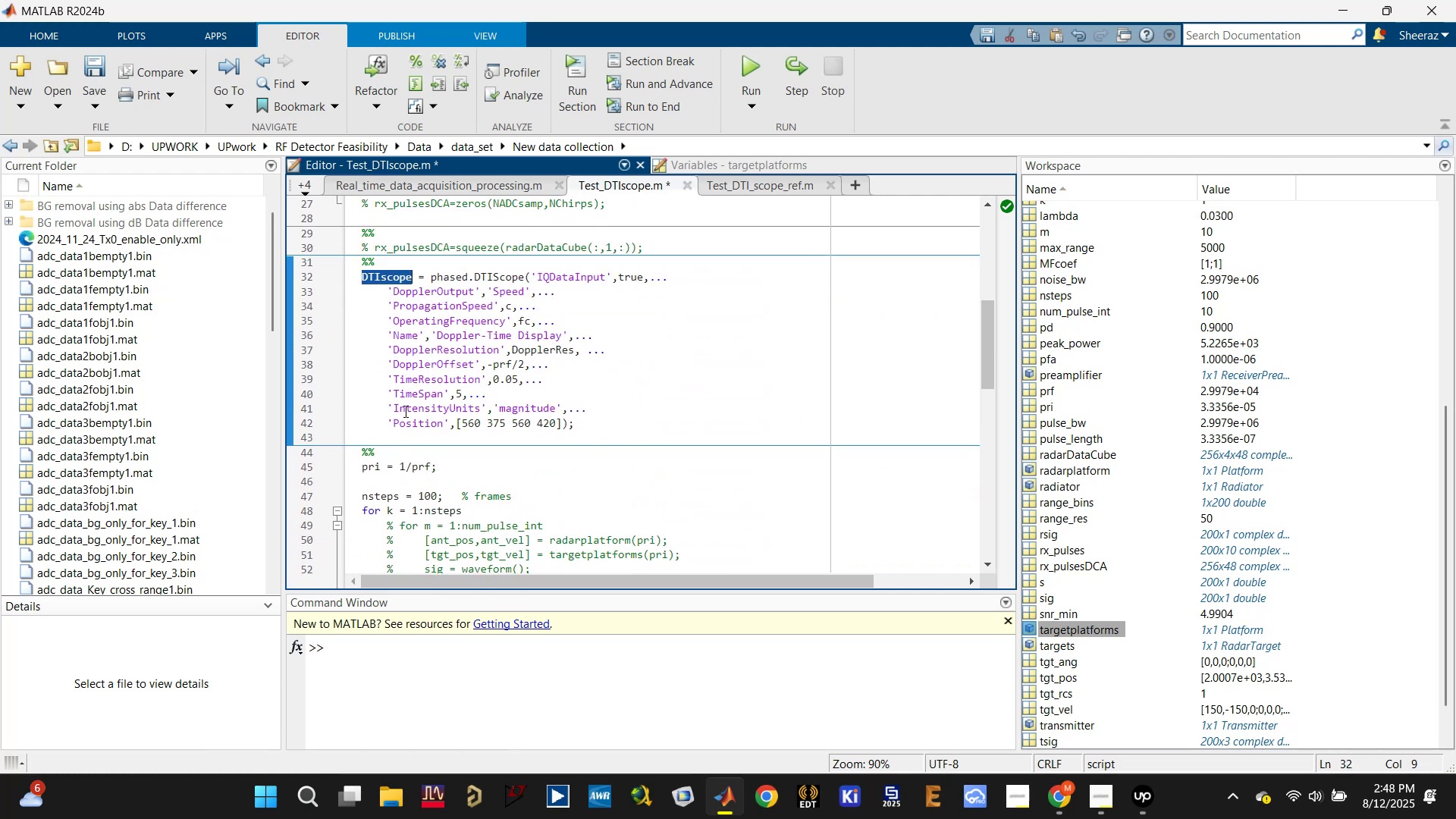 
scroll: coordinate [410, 431], scroll_direction: down, amount: 4.0
 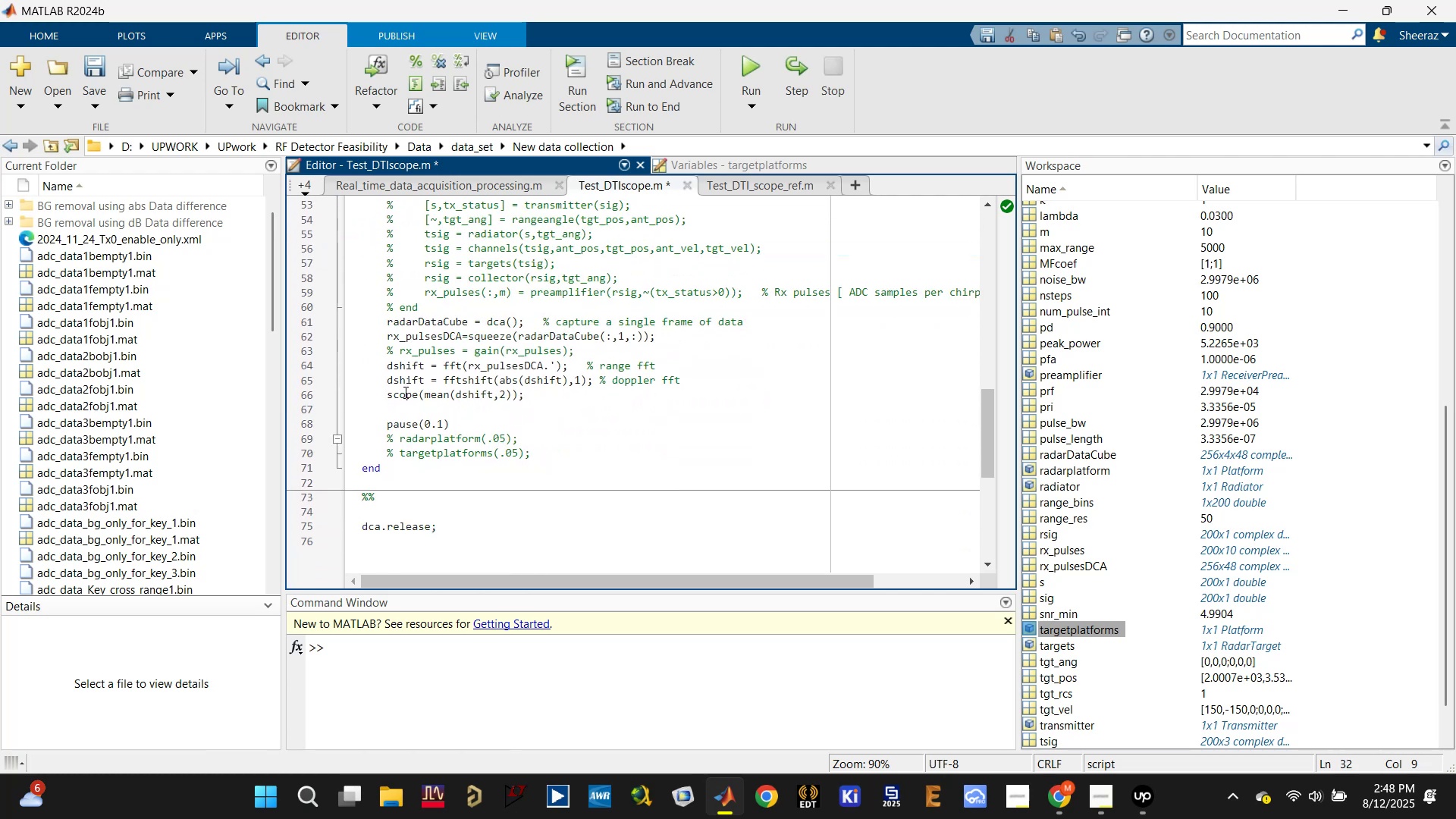 
double_click([403, 388])
 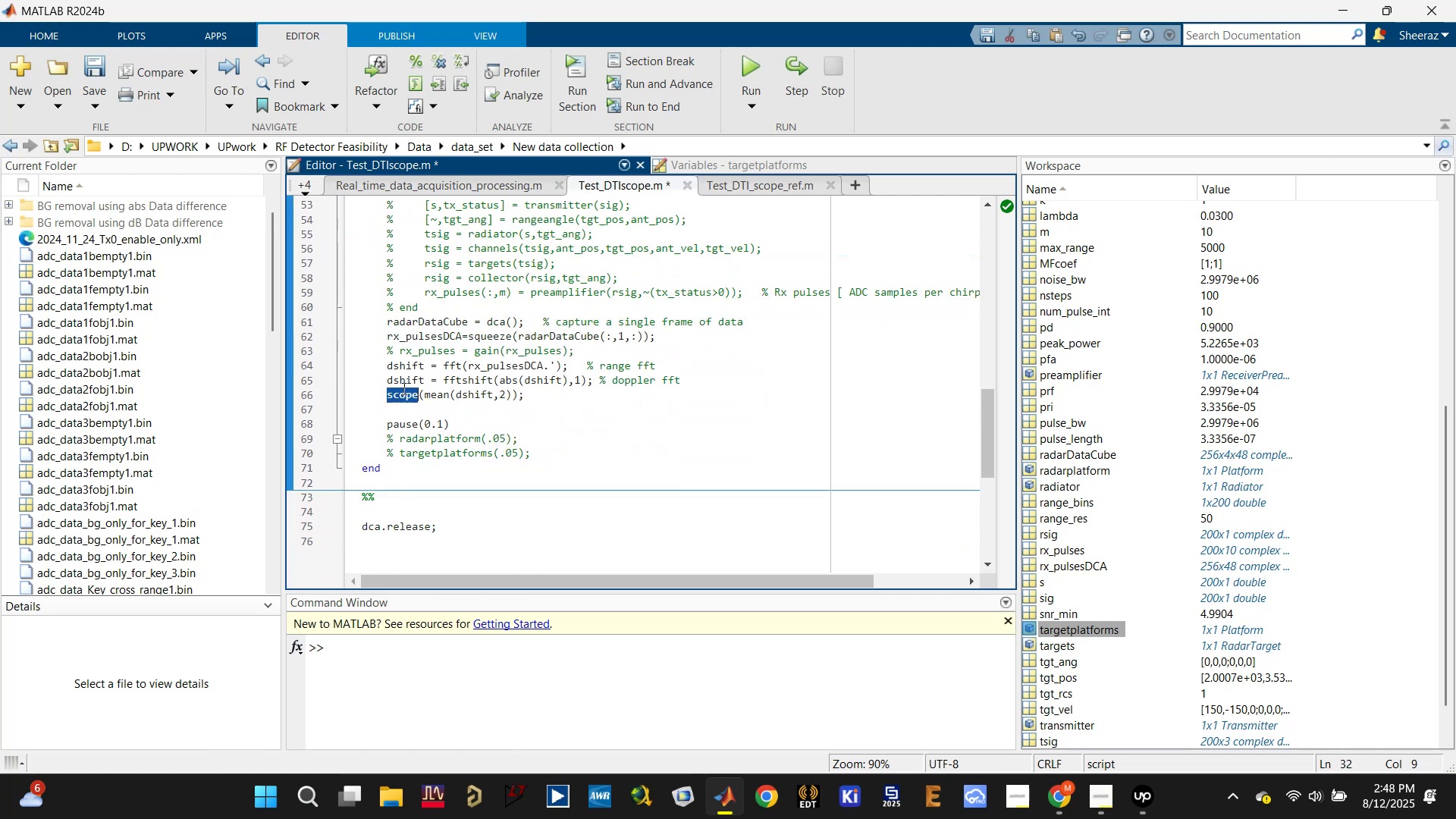 
key(Control+V)
 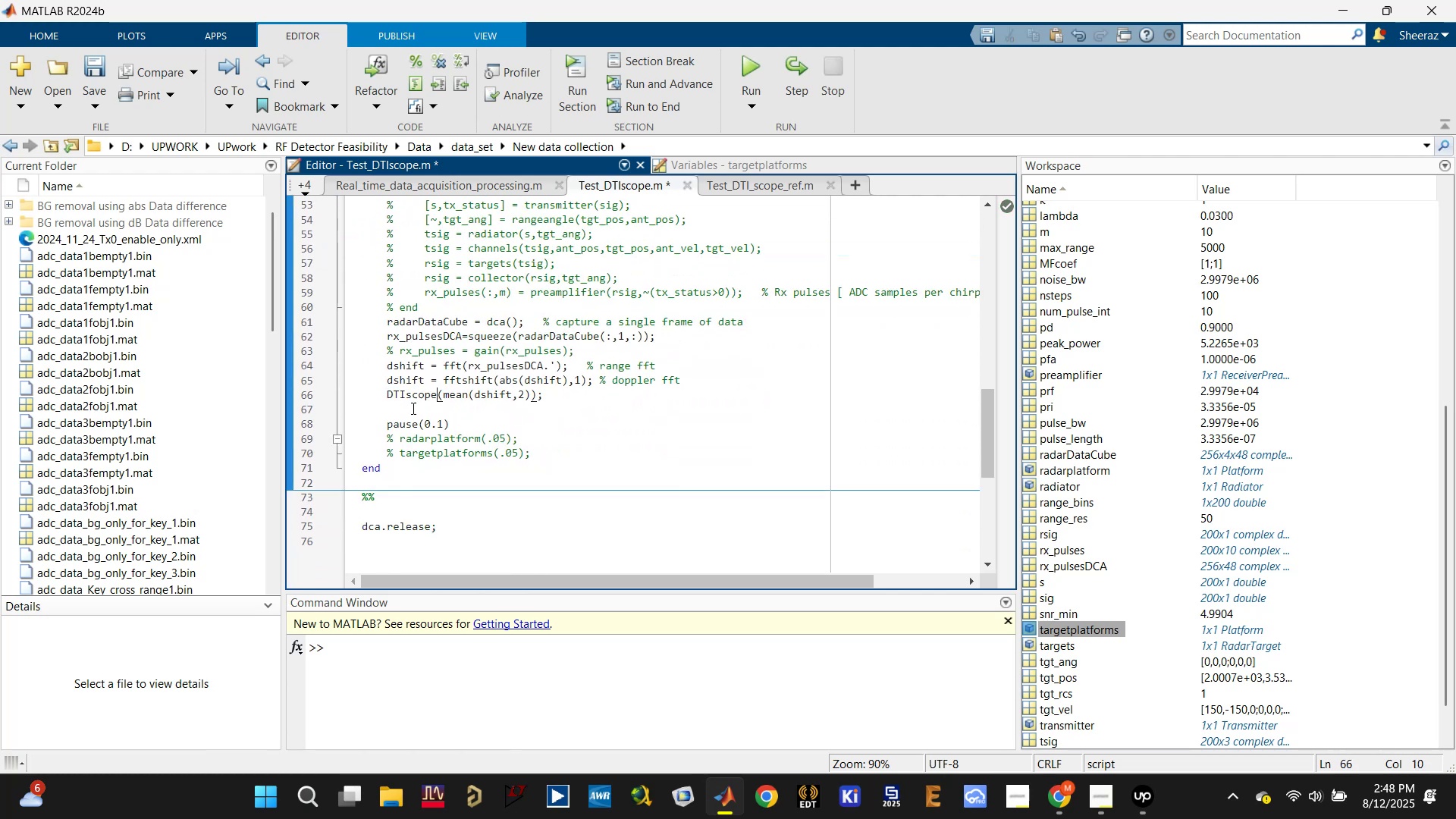 
key(Control+S)
 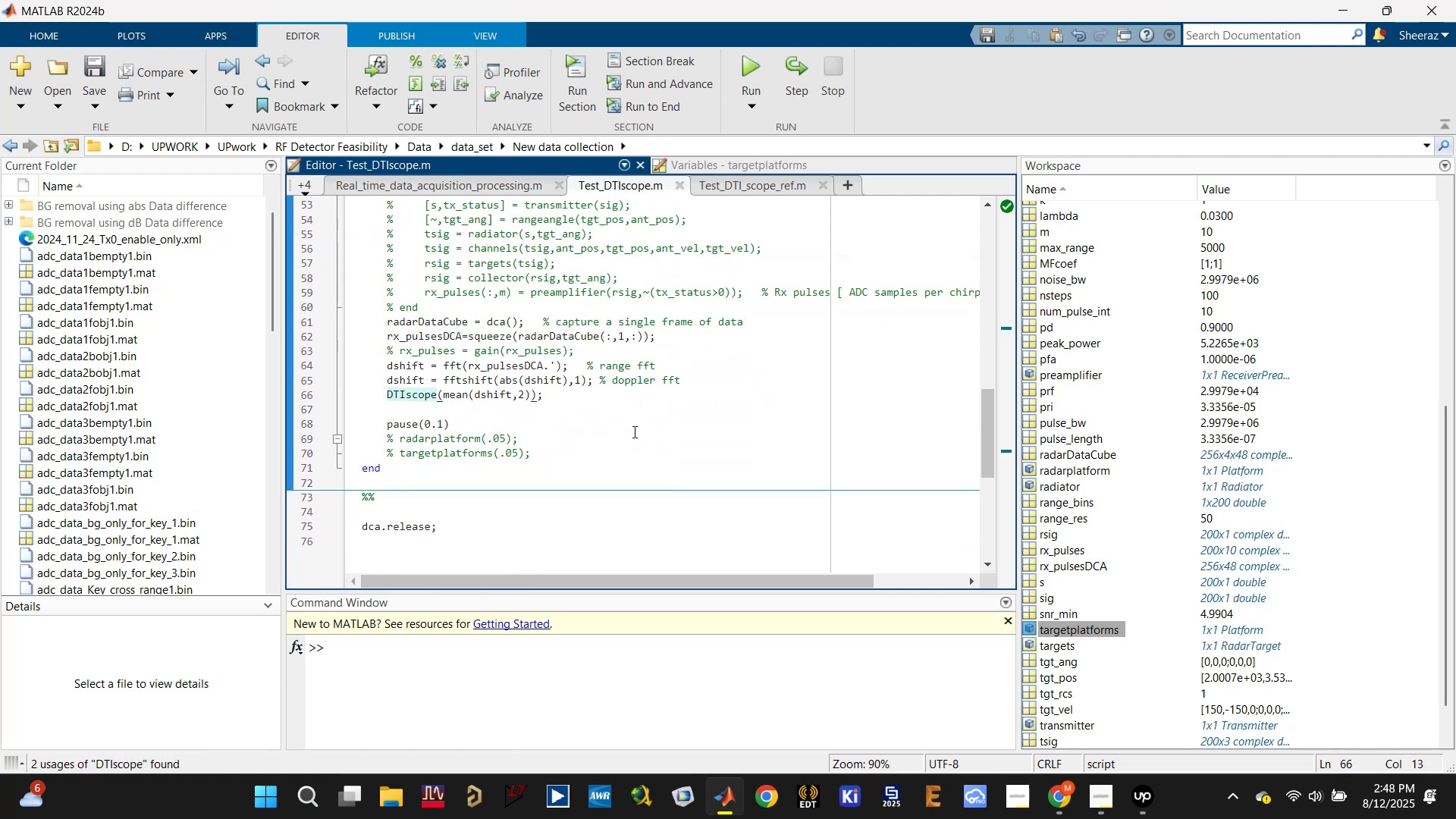 
left_click([633, 431])
 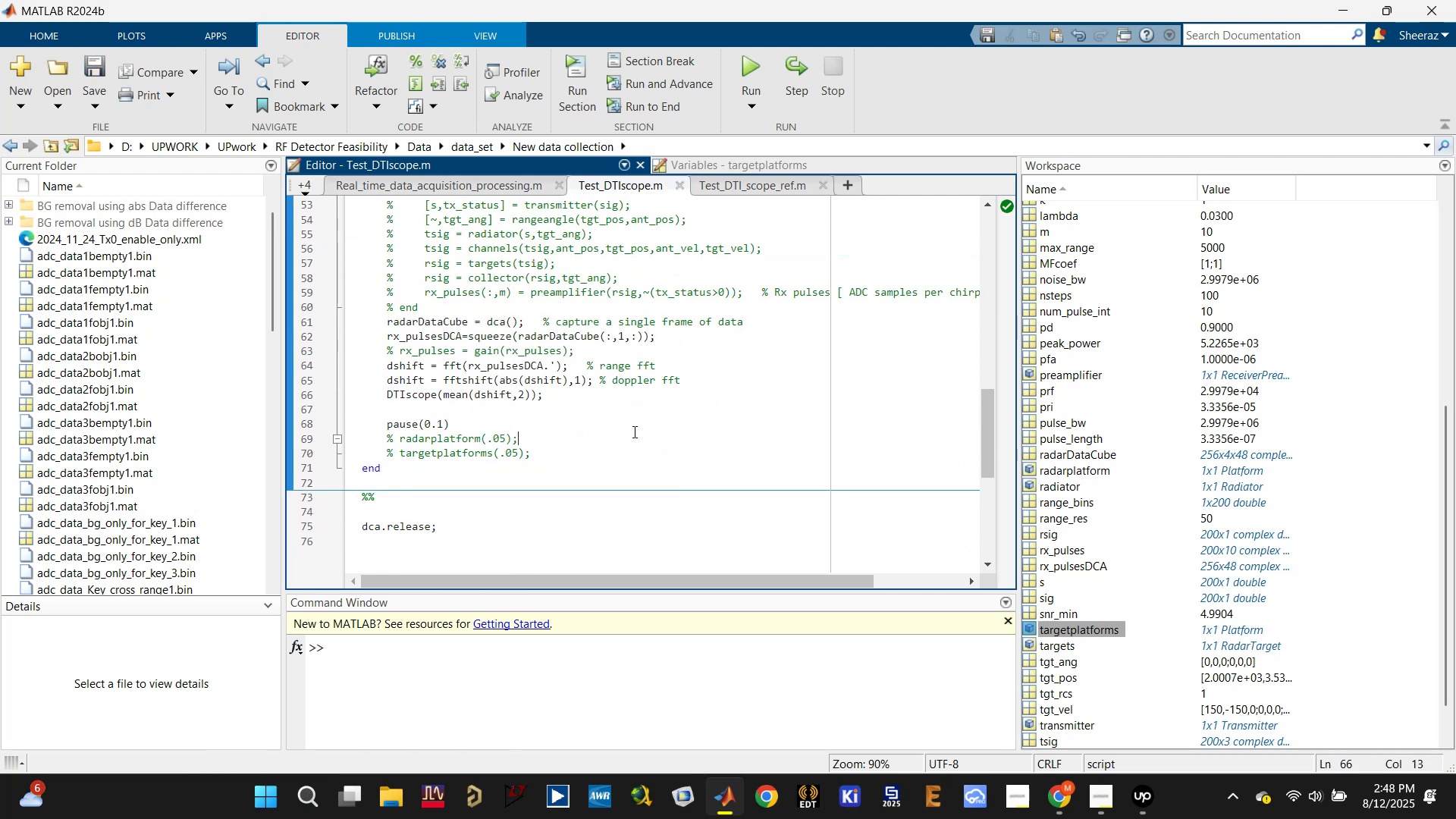 
key(Control+Enter)
 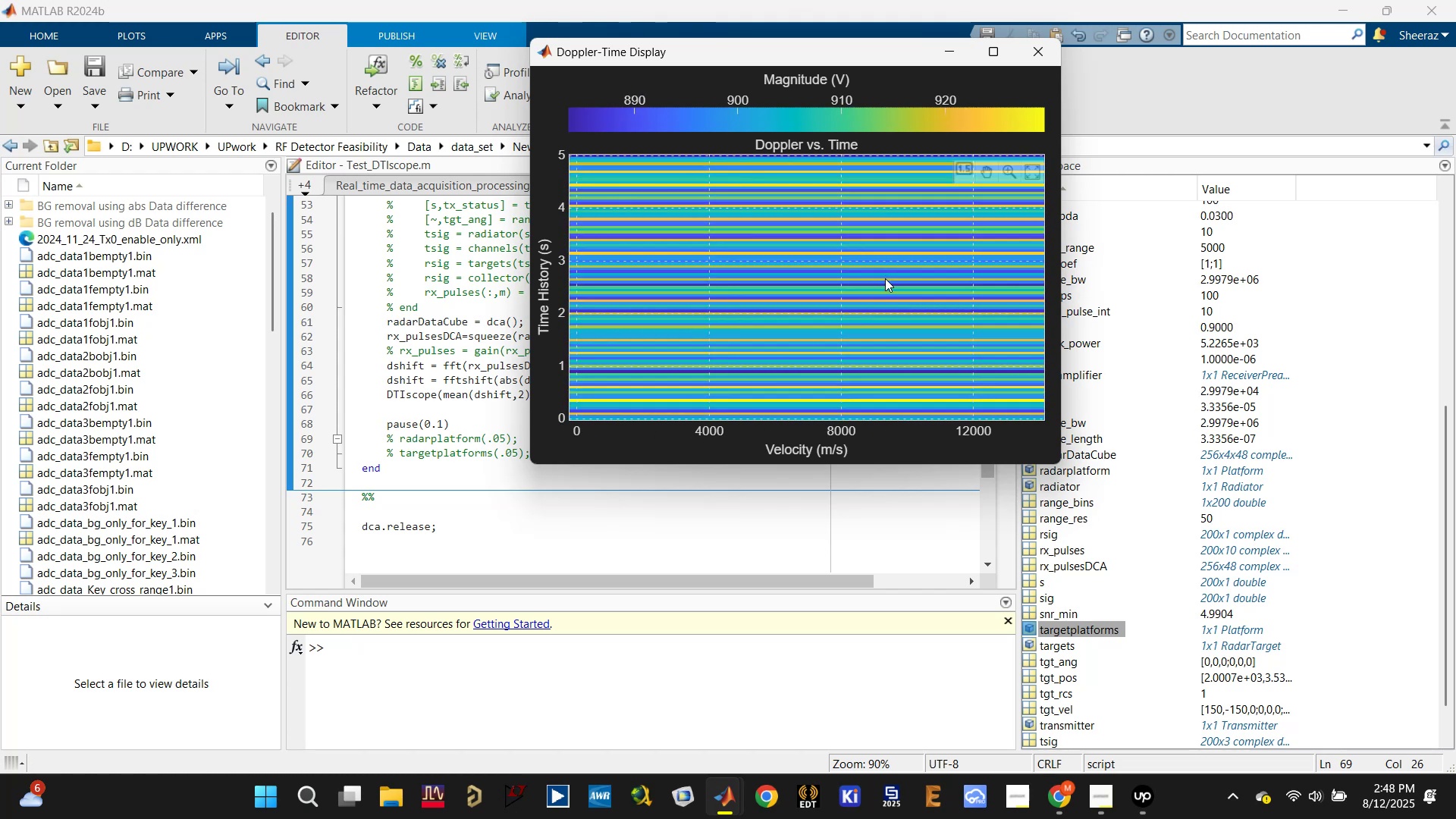 
wait(23.75)
 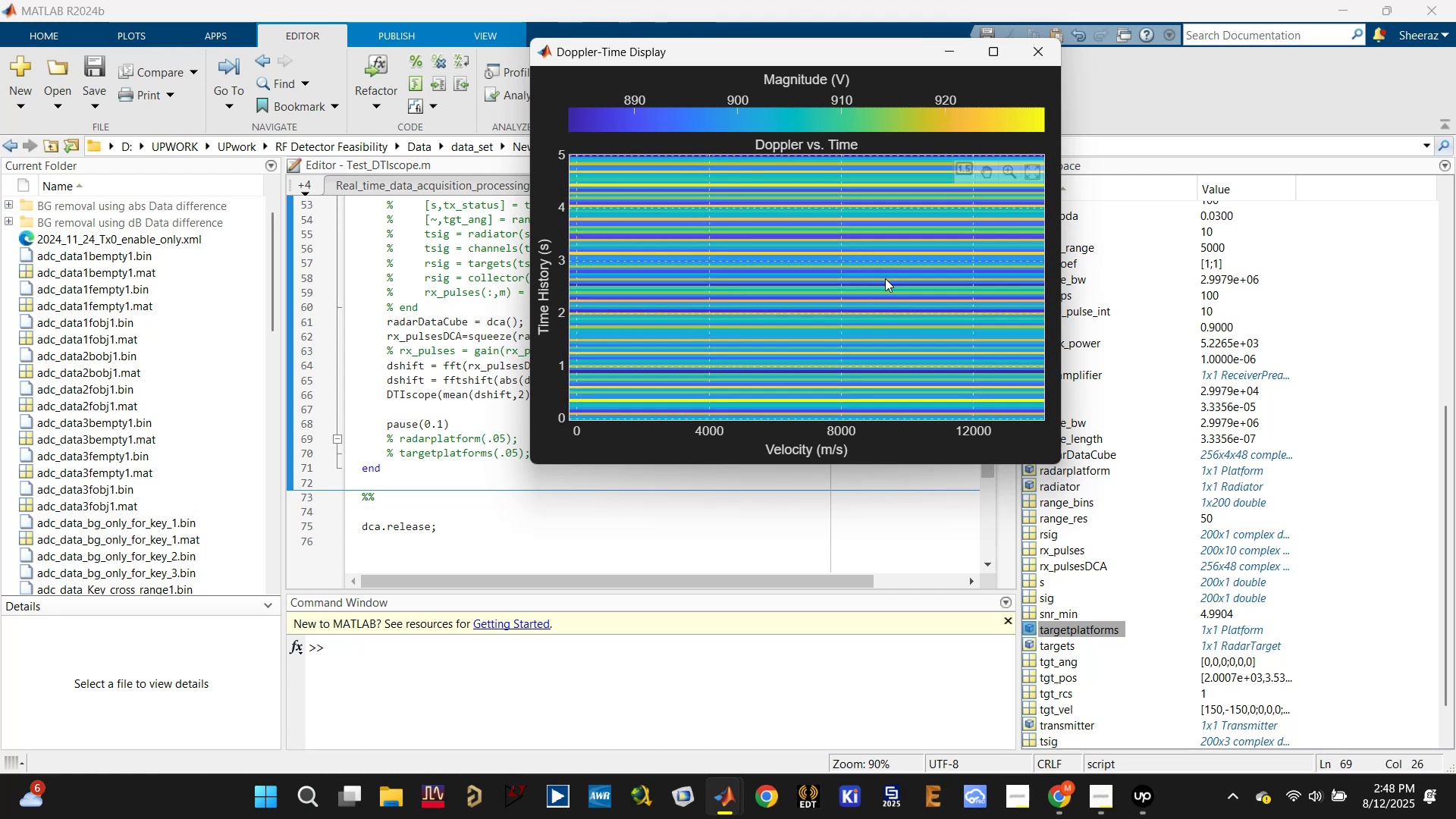 
left_click([1028, 58])
 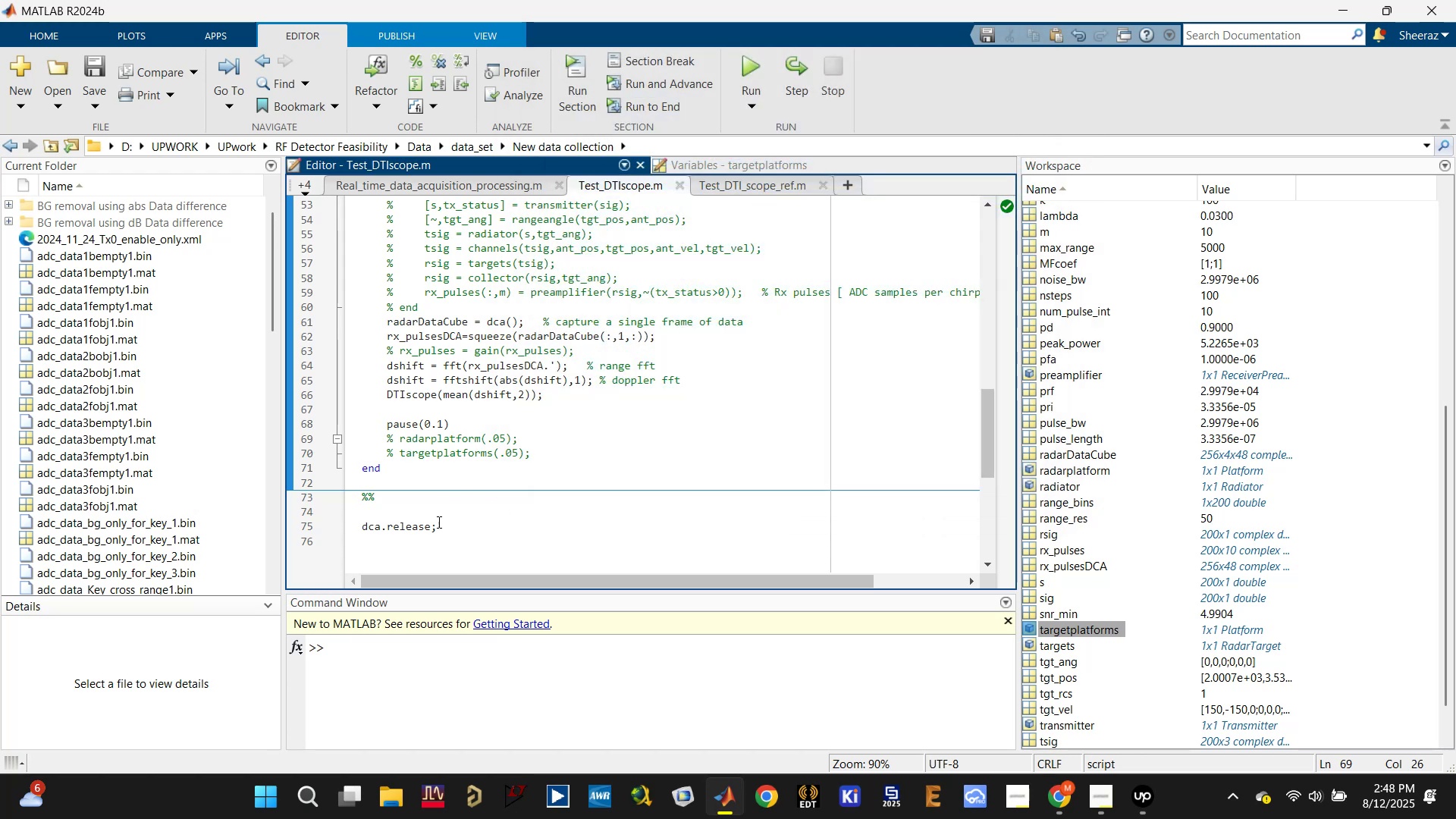 
scroll: coordinate [440, 536], scroll_direction: up, amount: 2.0
 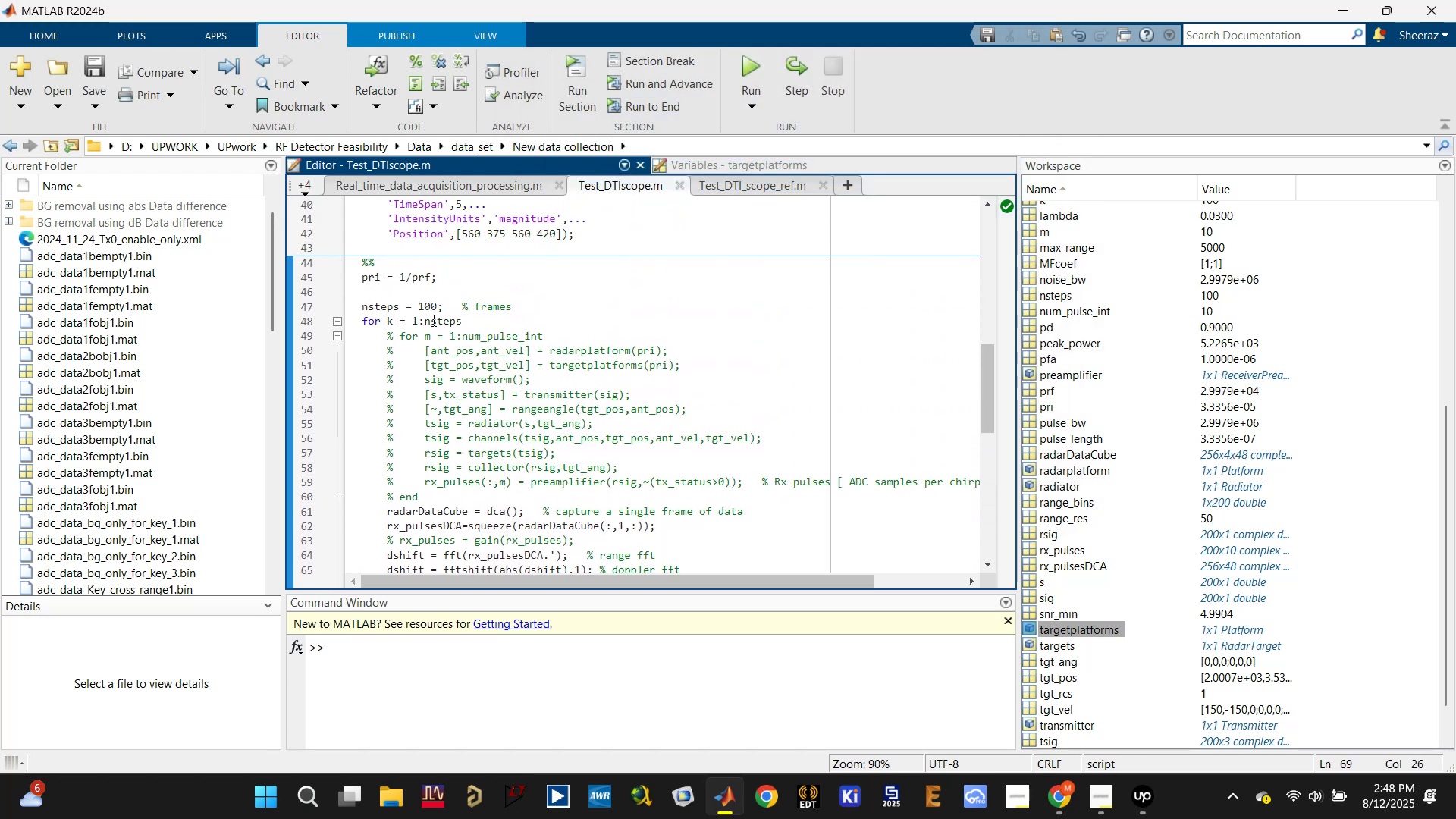 
left_click([431, 304])
 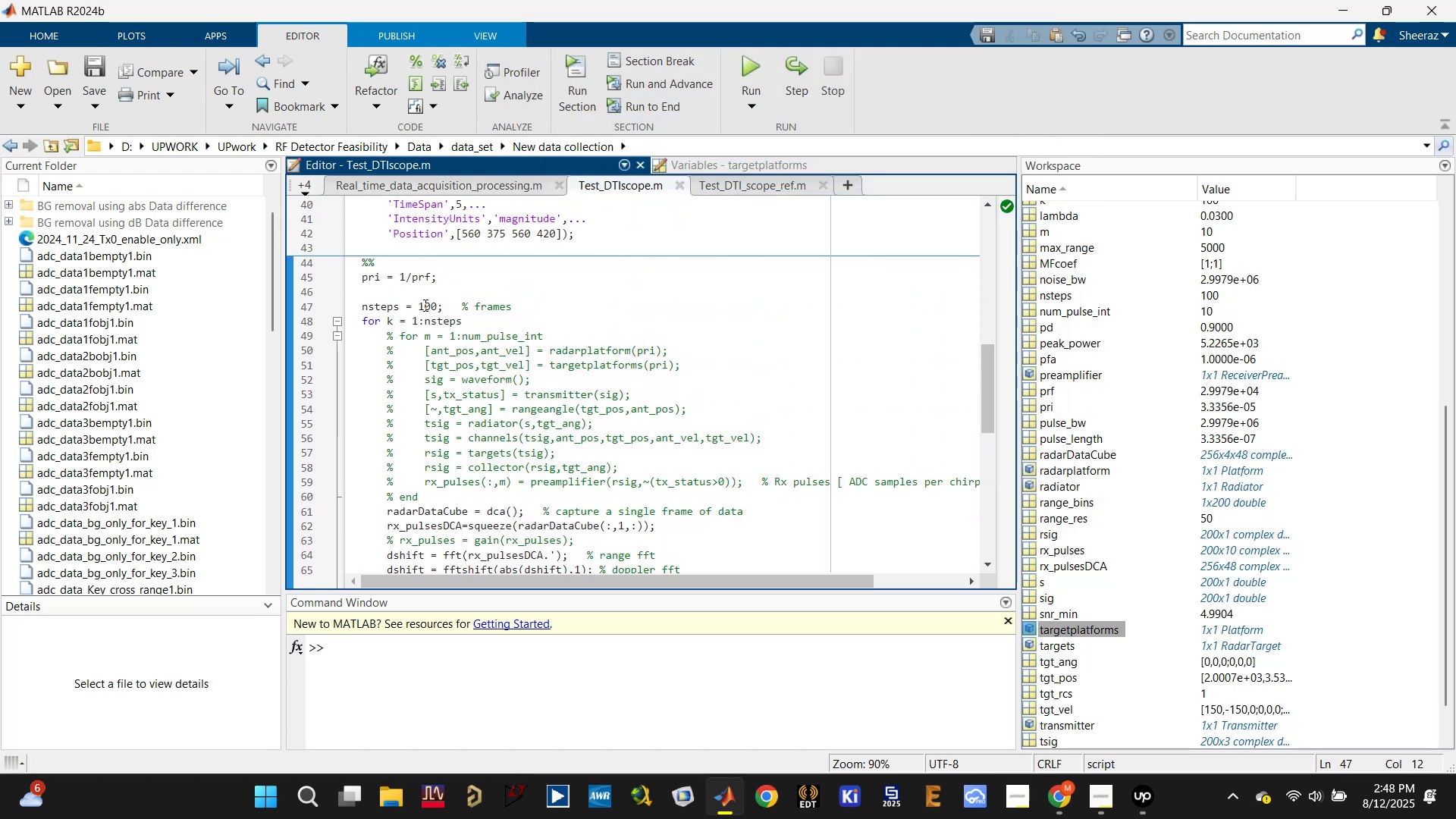 
left_click_drag(start_coordinate=[426, 306], to_coordinate=[418, 306])
 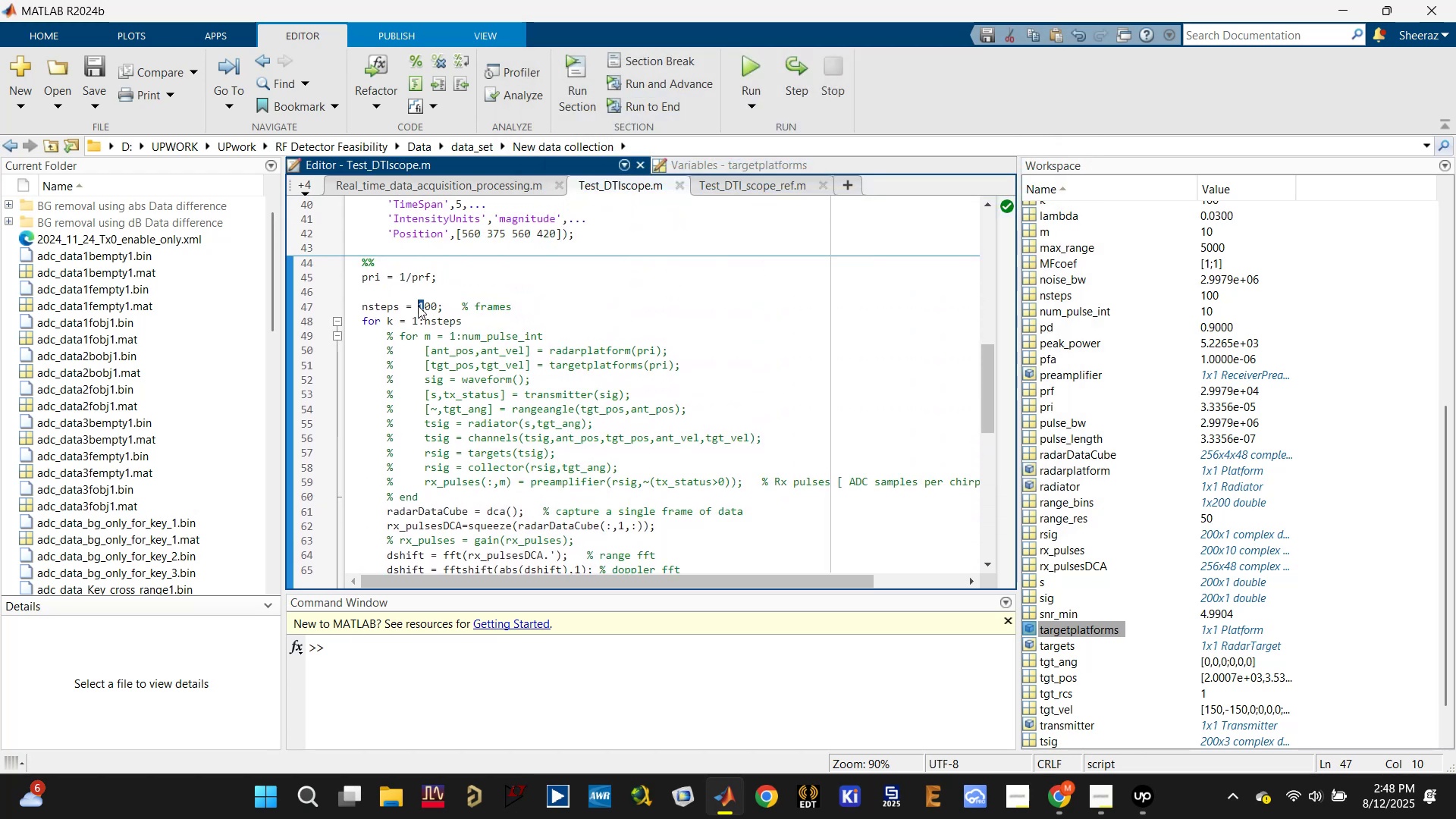 
key(5)
 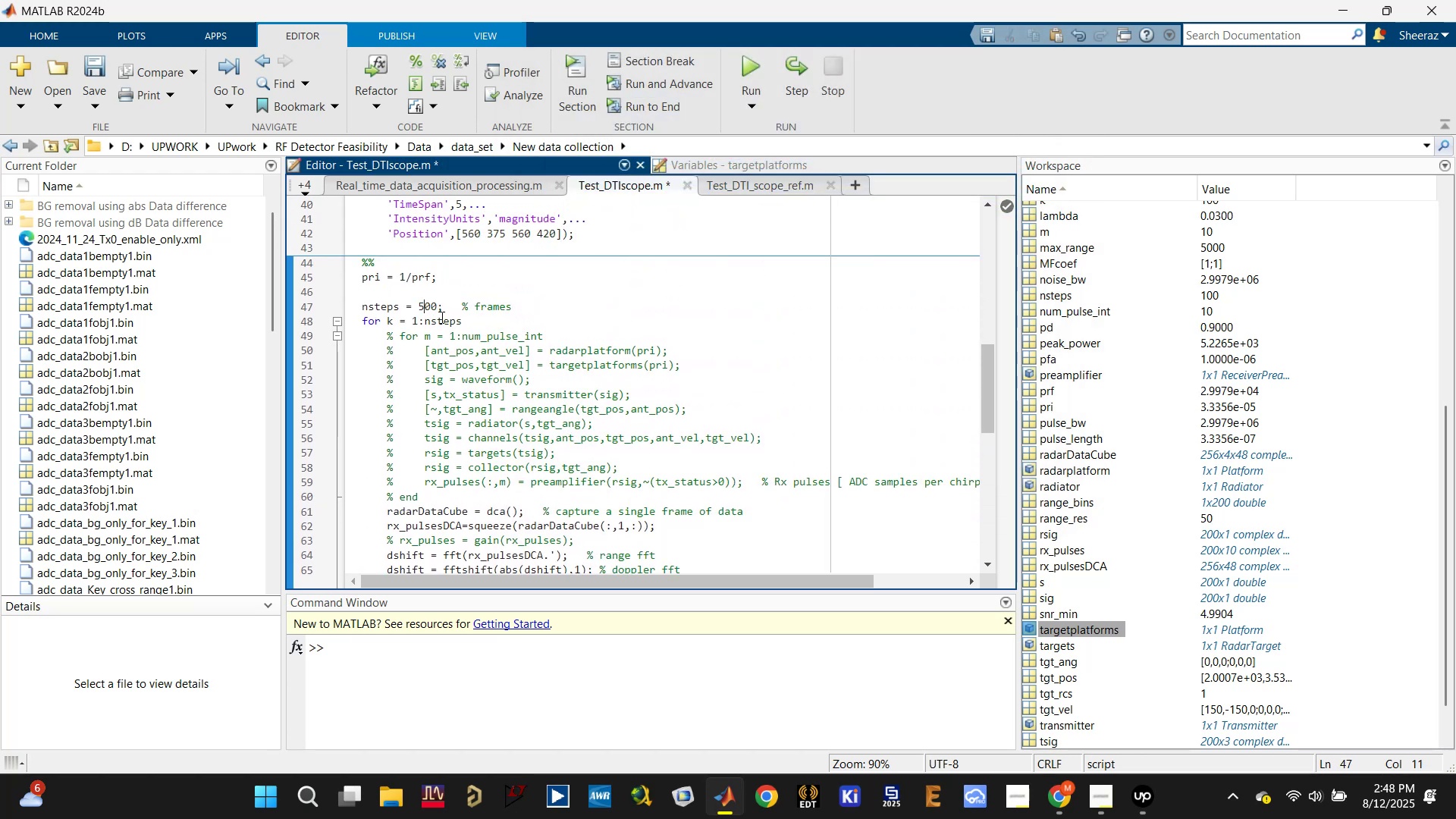 
left_click([438, 321])
 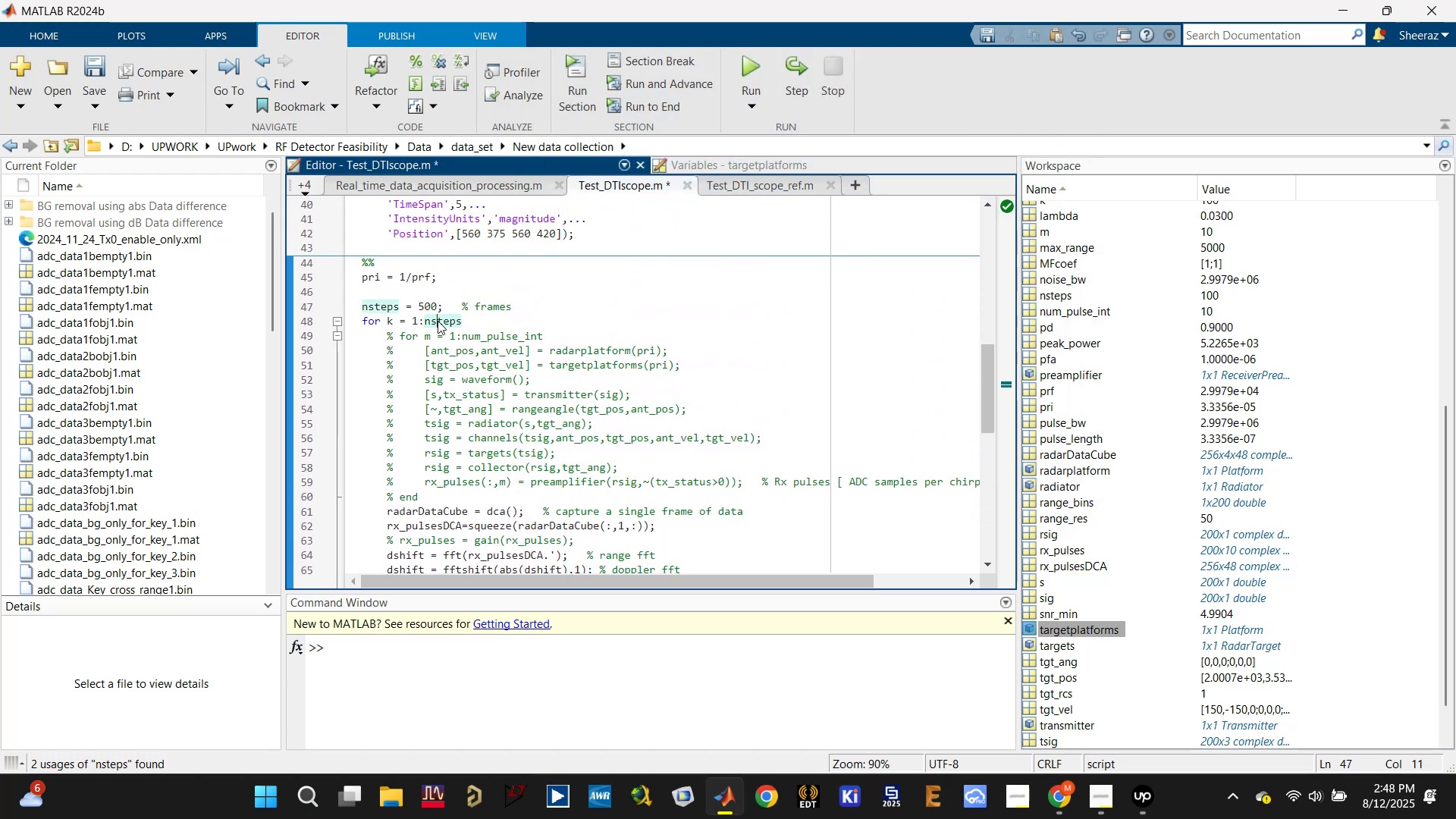 
key(Control+S)
 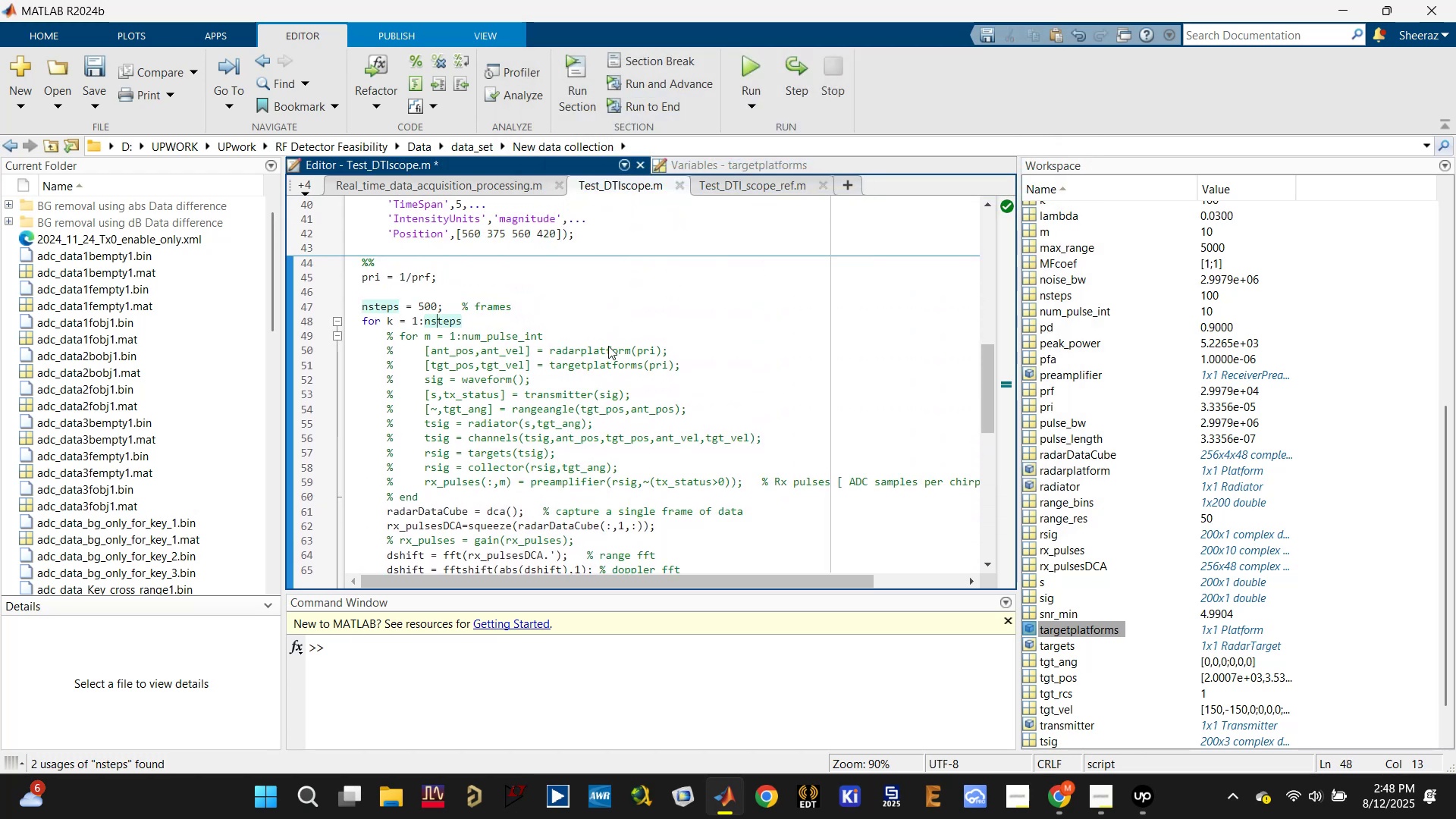 
scroll: coordinate [621, 358], scroll_direction: down, amount: 2.0
 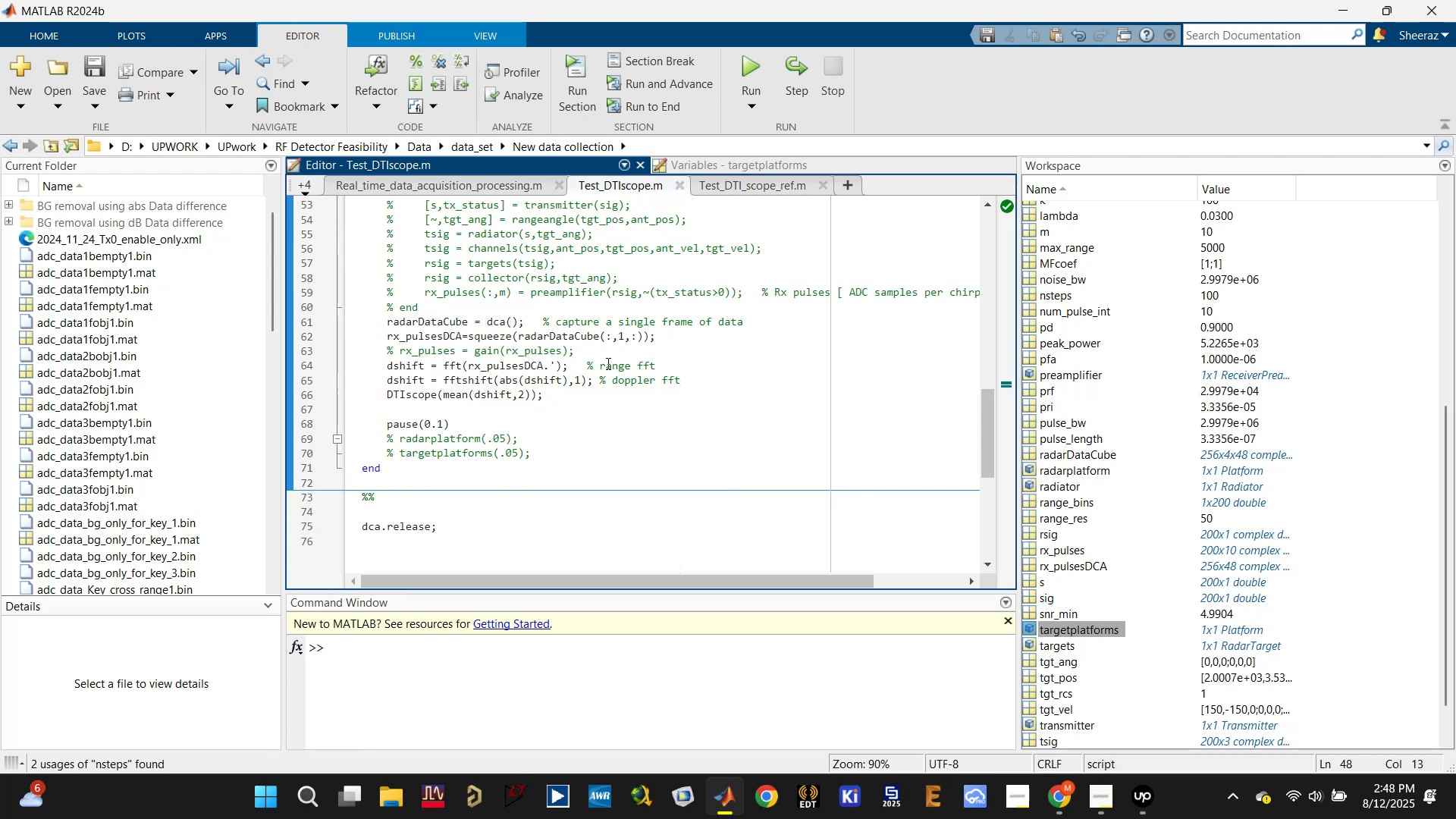 
left_click([585, 337])
 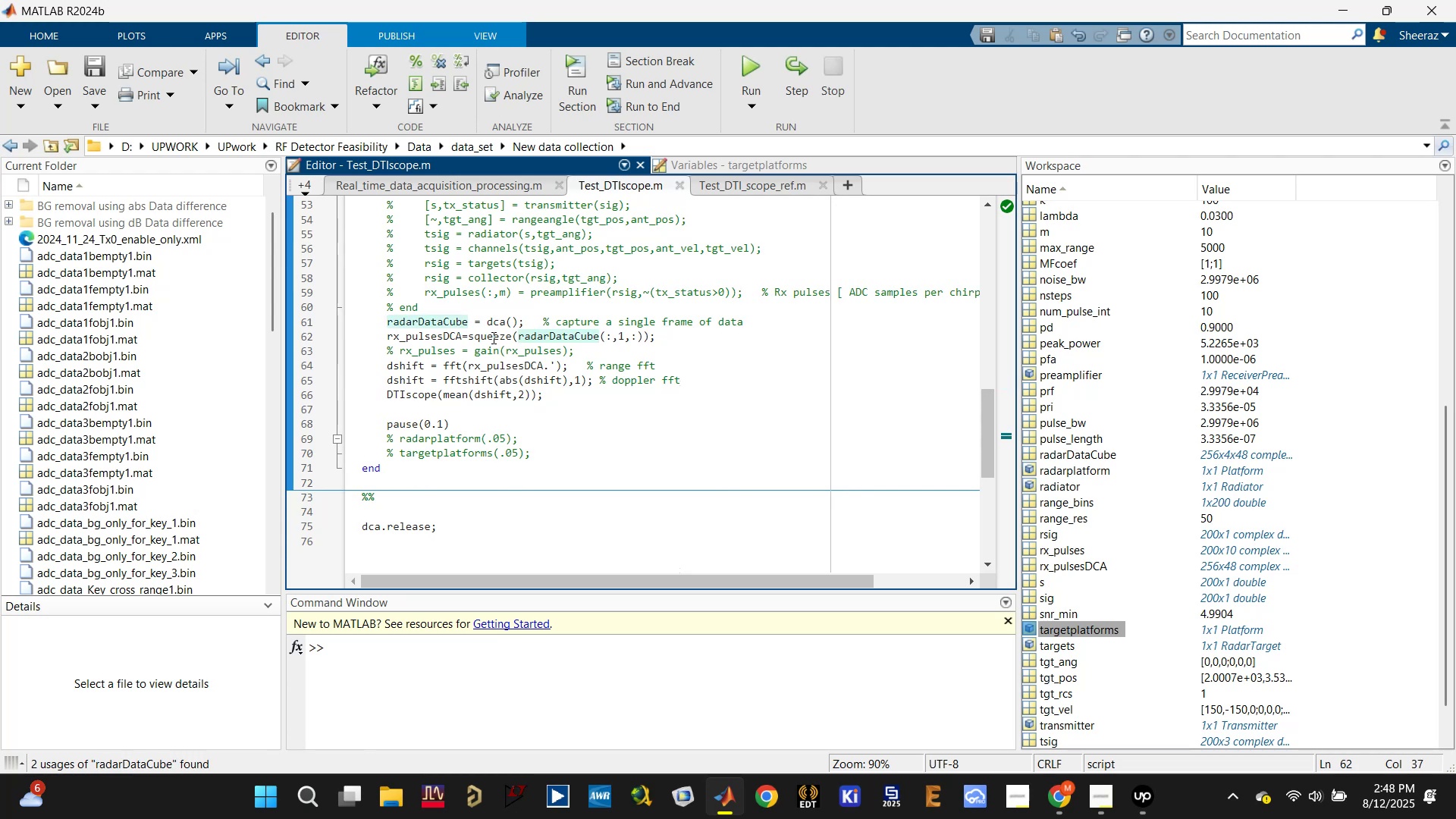 
left_click([491, 337])
 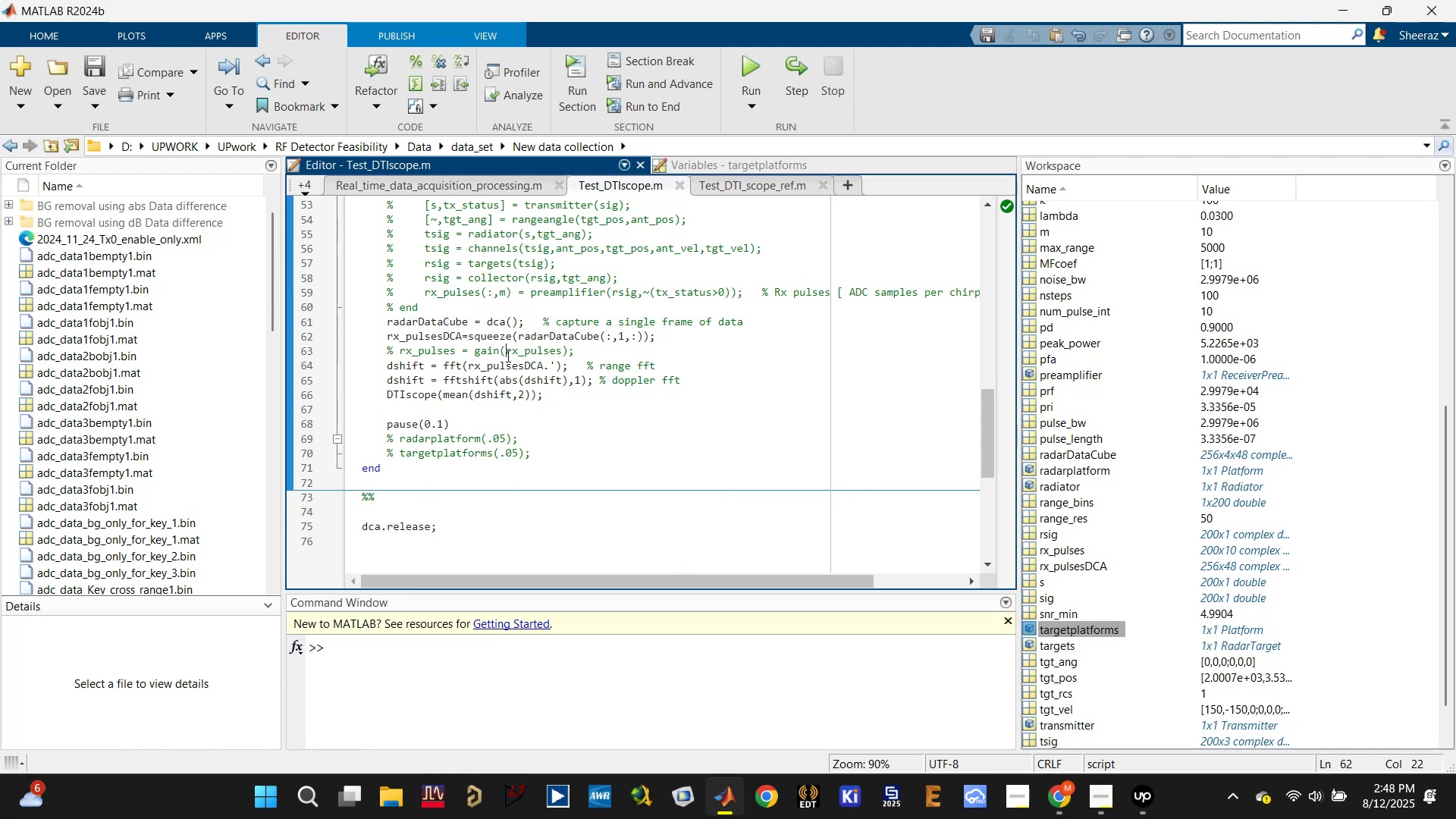 
double_click([507, 364])
 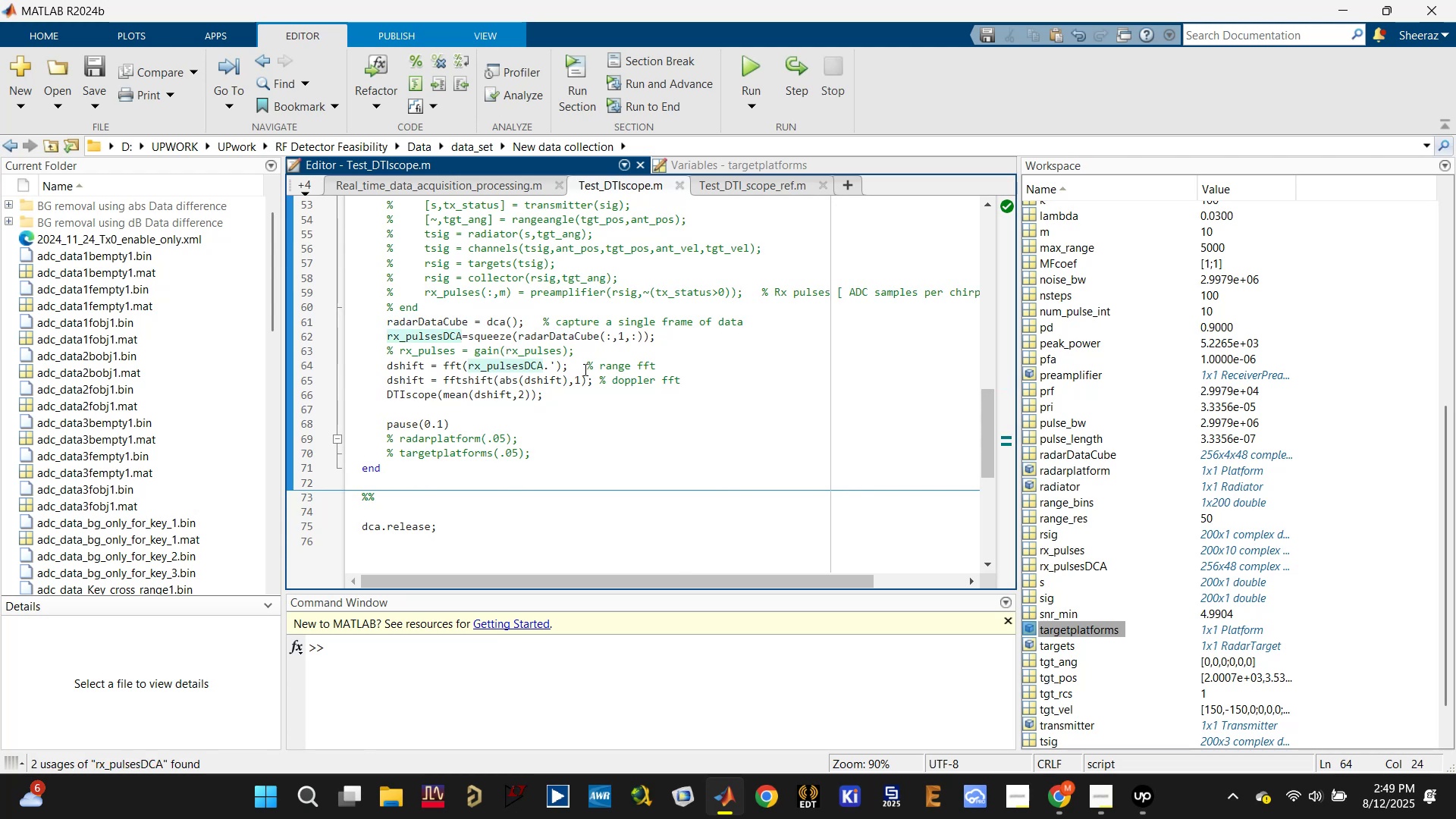 
wait(8.48)
 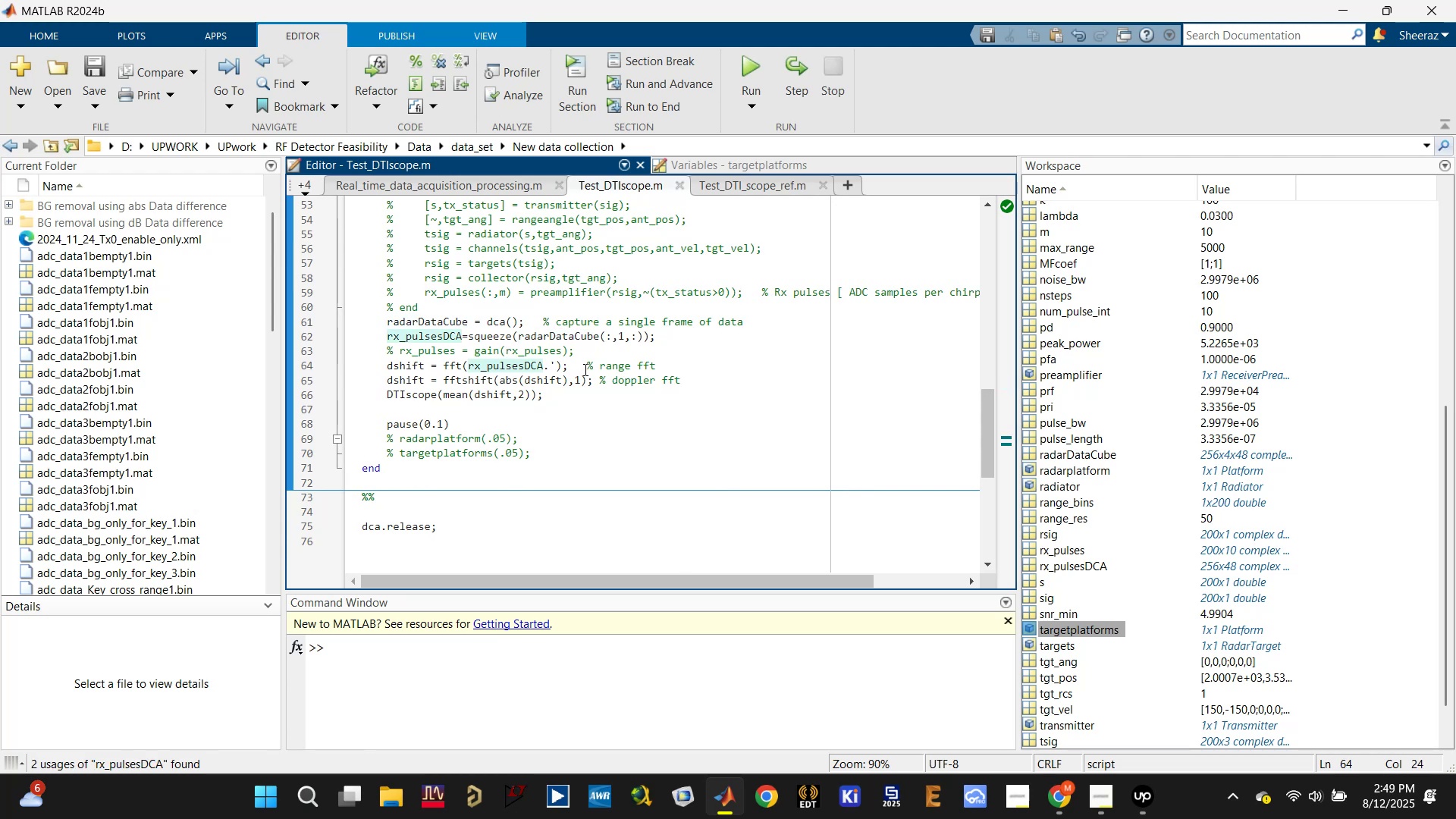 
left_click([1089, 571])
 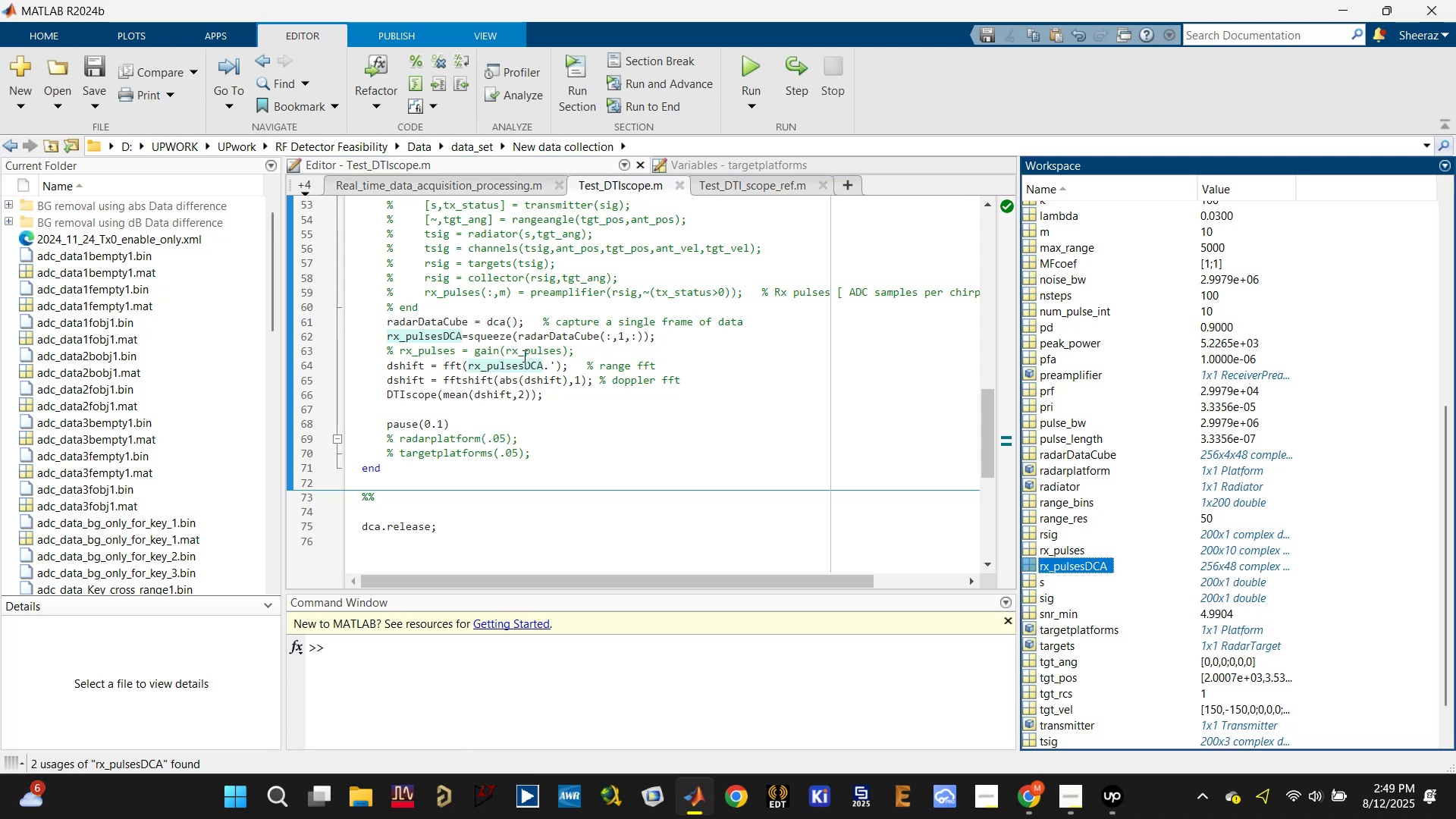 
double_click([527, 337])
 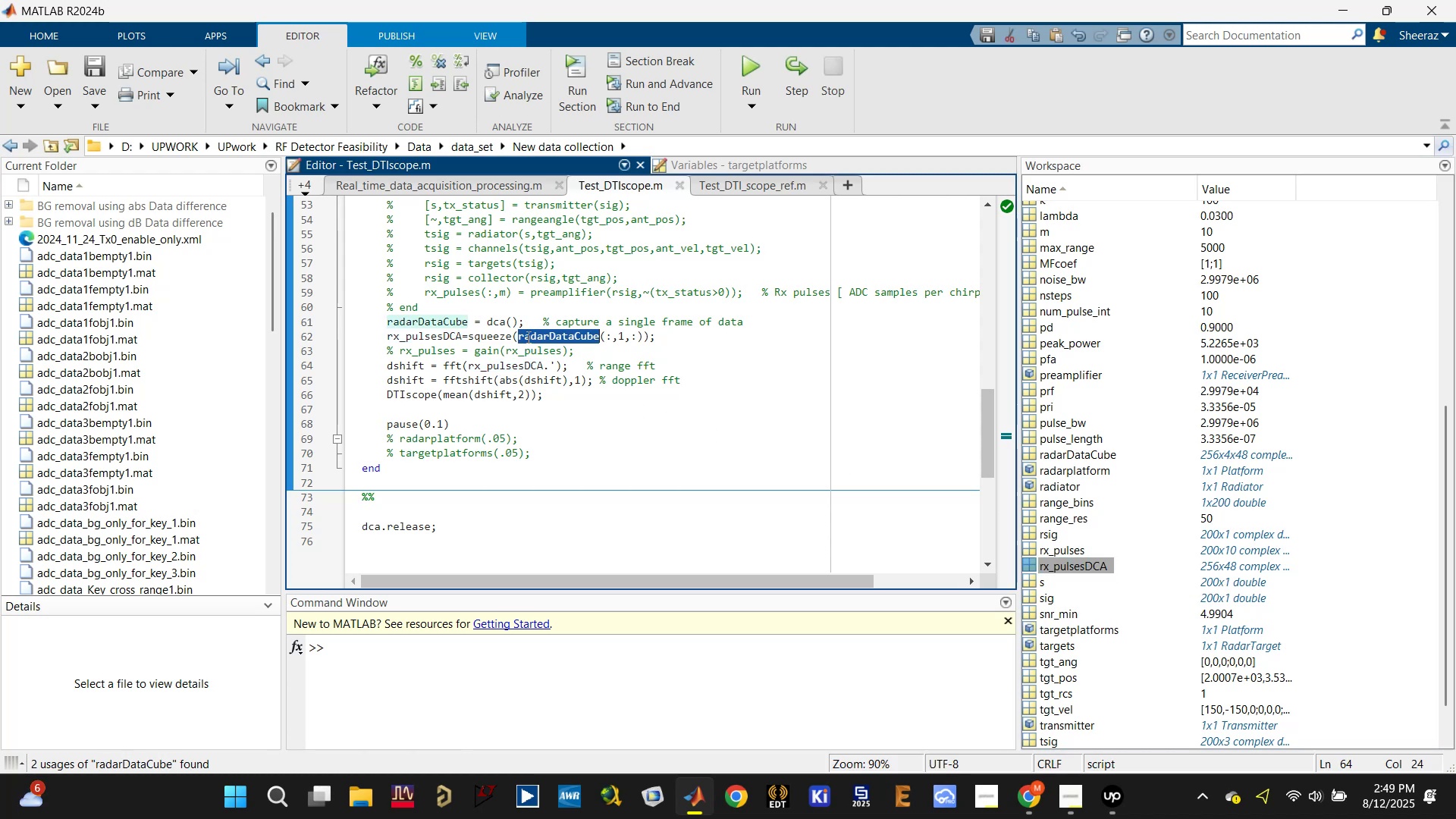 
triple_click([527, 337])
 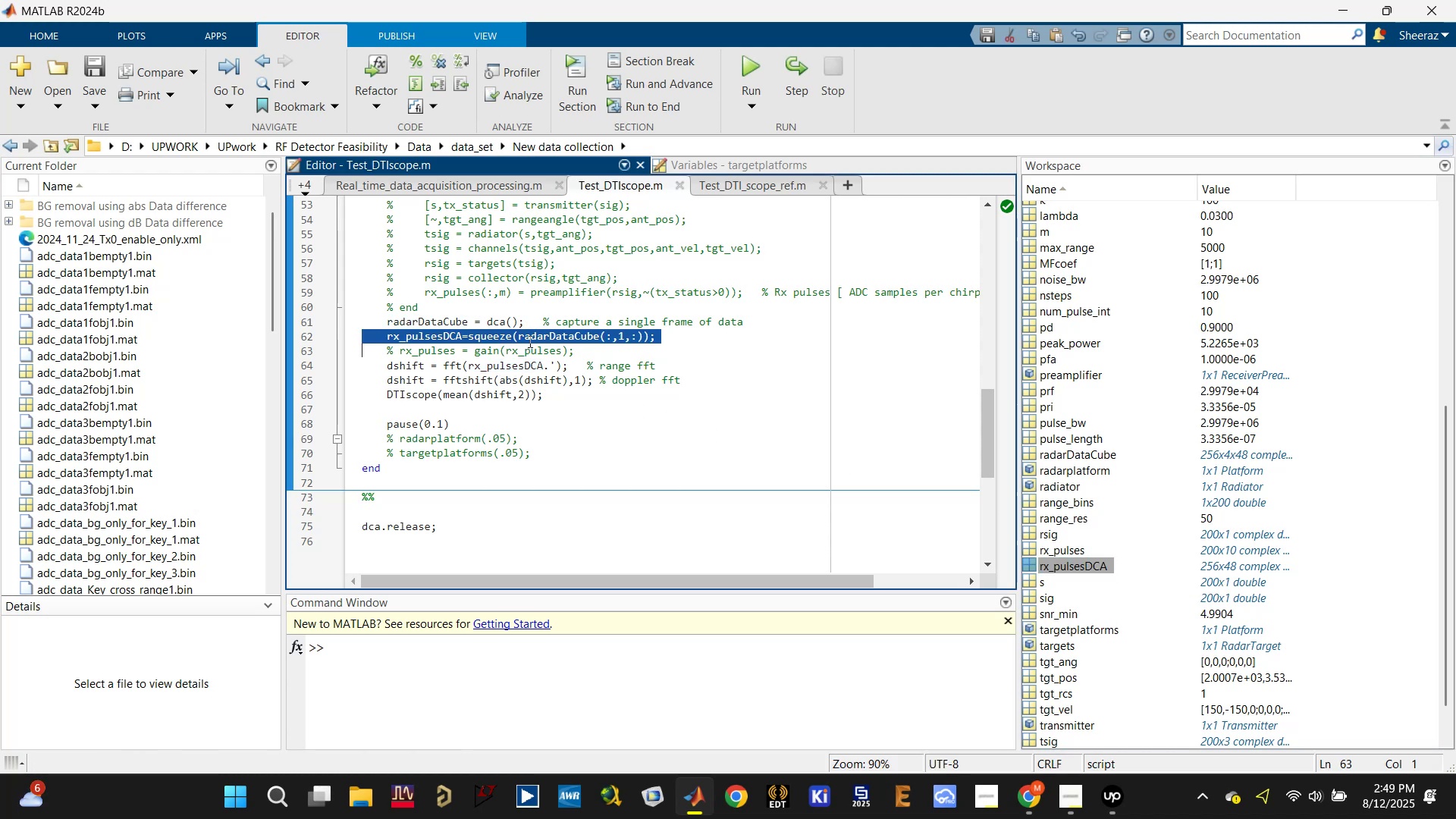 
hold_key(key=ControlLeft, duration=0.39)
 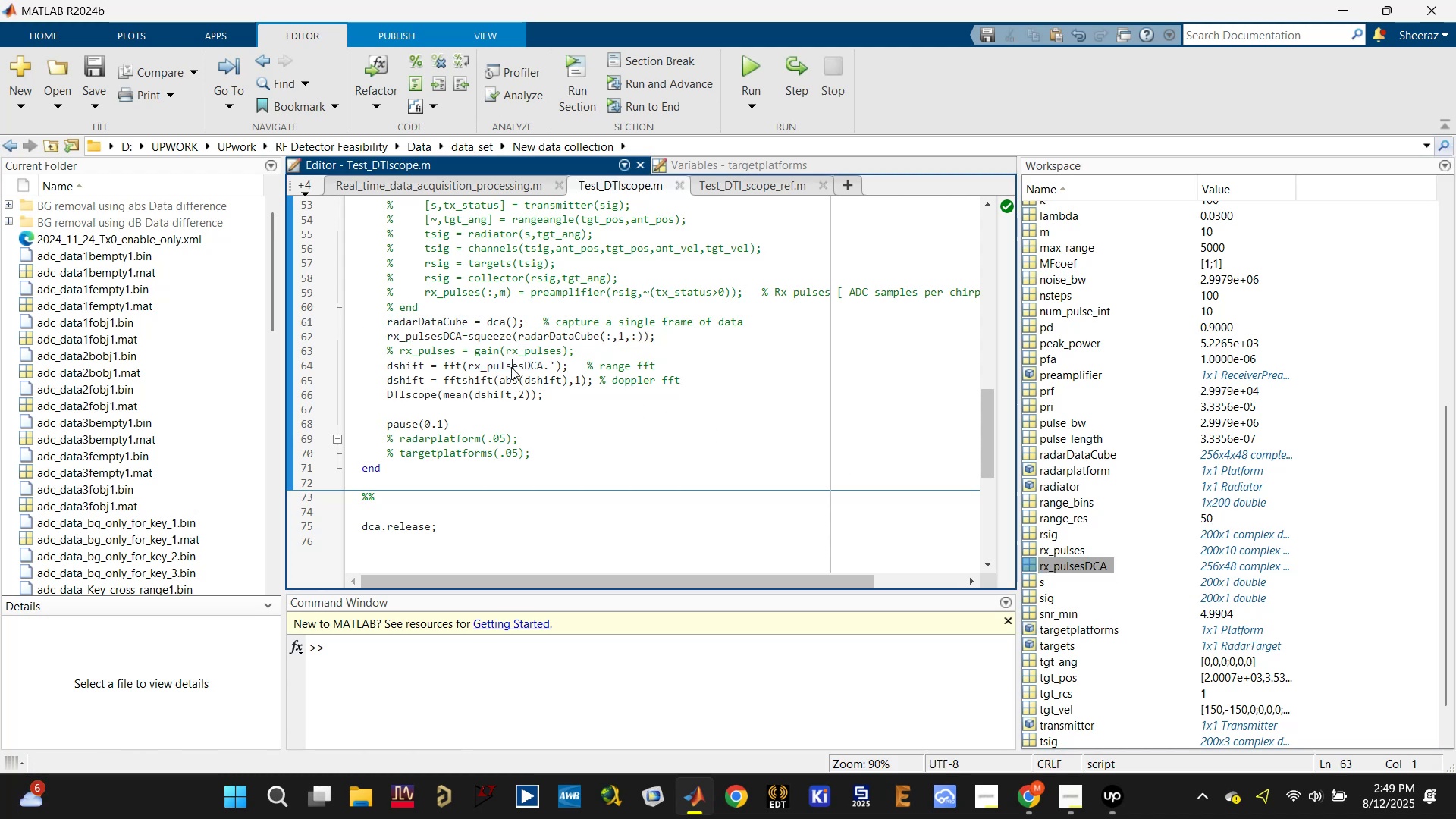 
double_click([511, 367])
 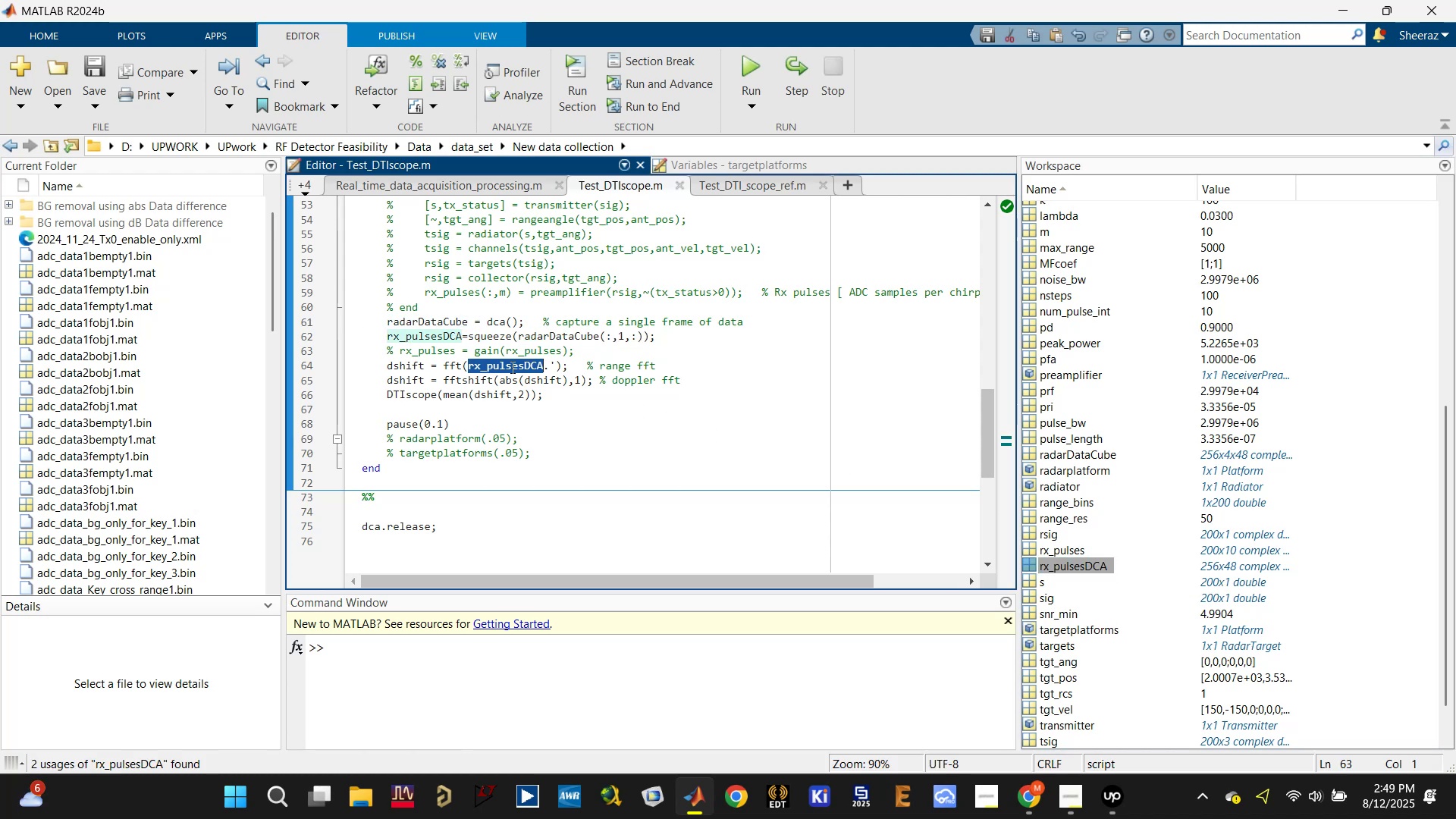 
triple_click([511, 367])
 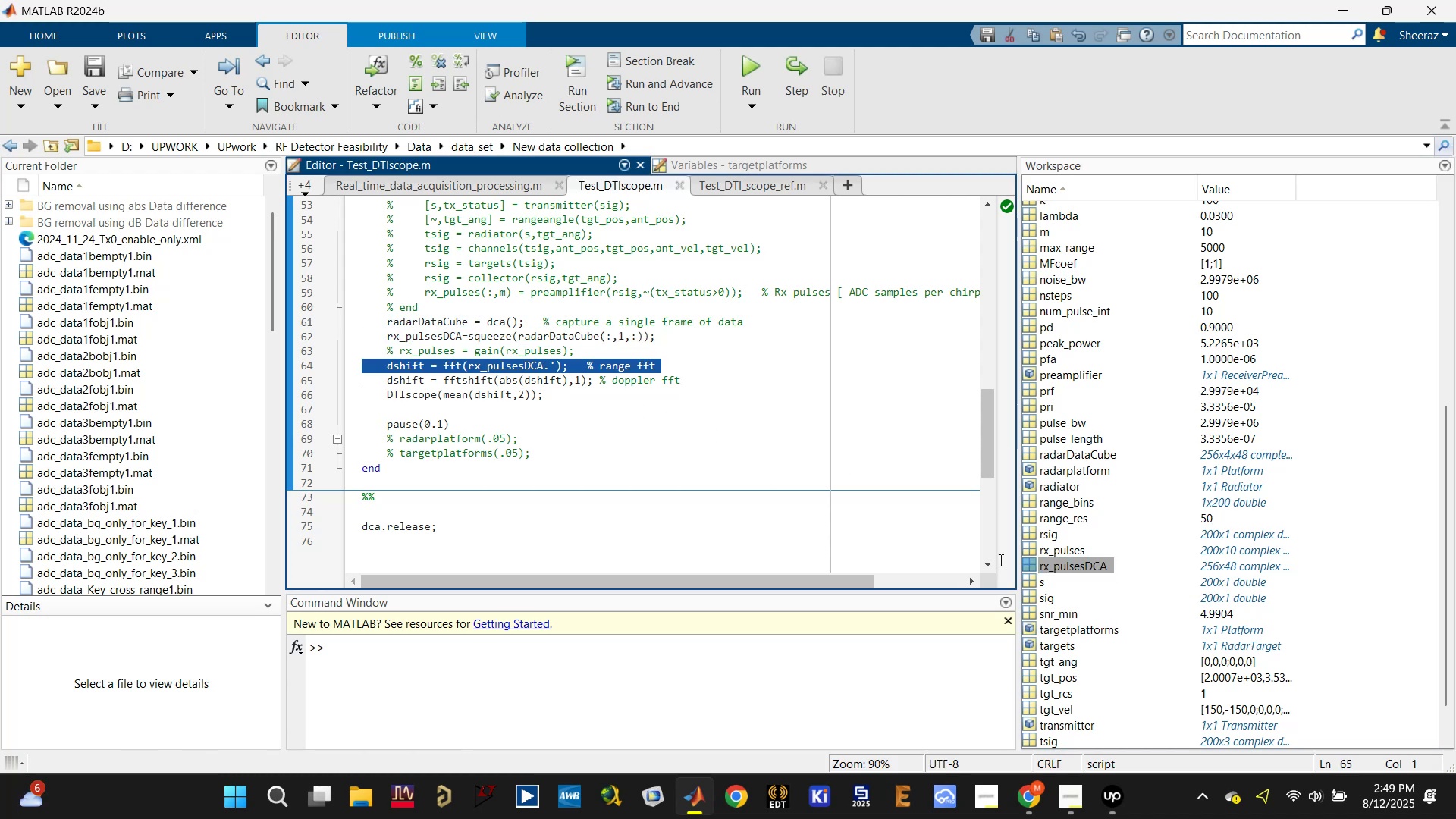 
scroll: coordinate [1148, 600], scroll_direction: down, amount: 7.0
 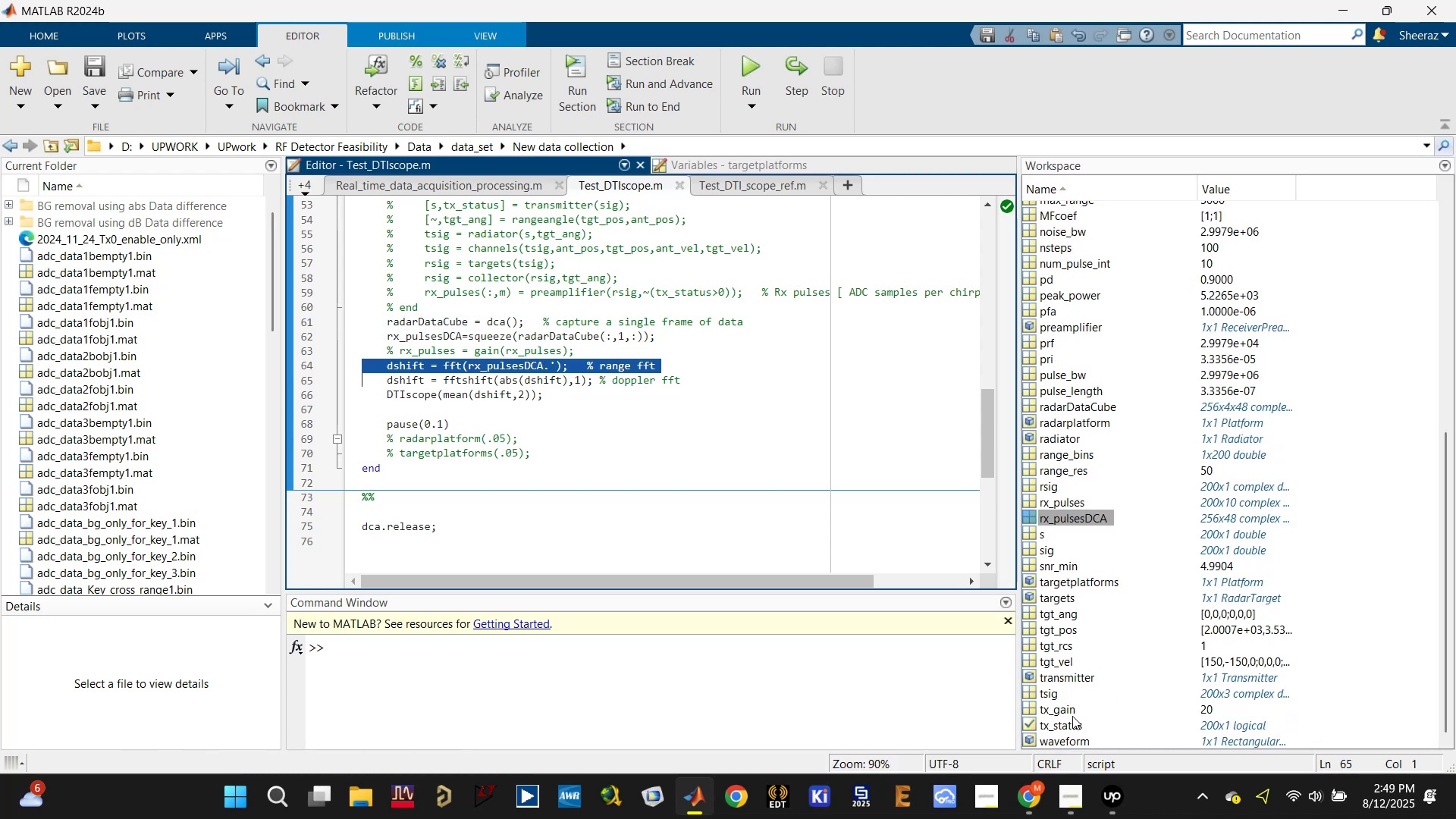 
scroll: coordinate [1080, 510], scroll_direction: up, amount: 10.0
 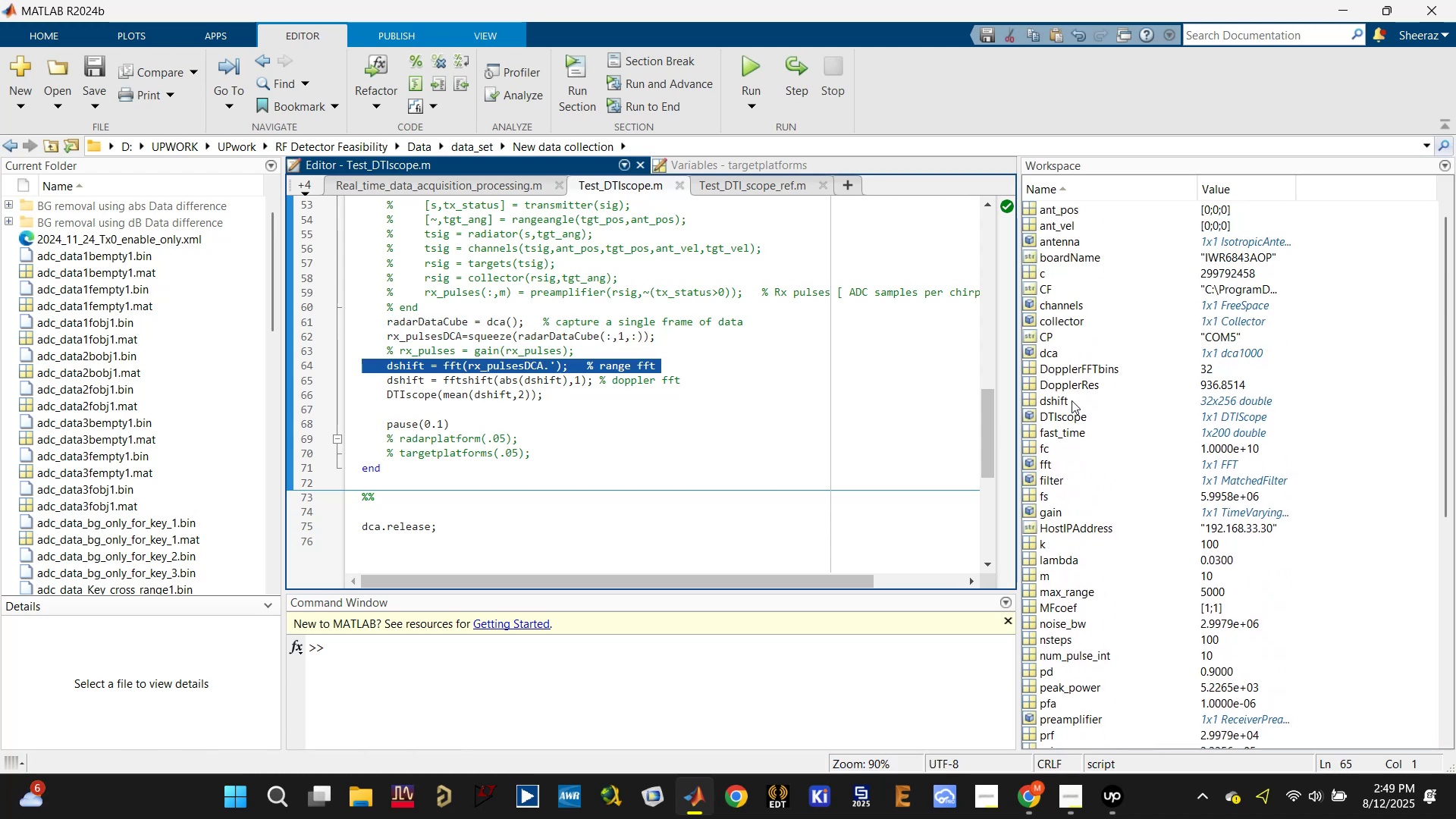 
left_click([1062, 405])
 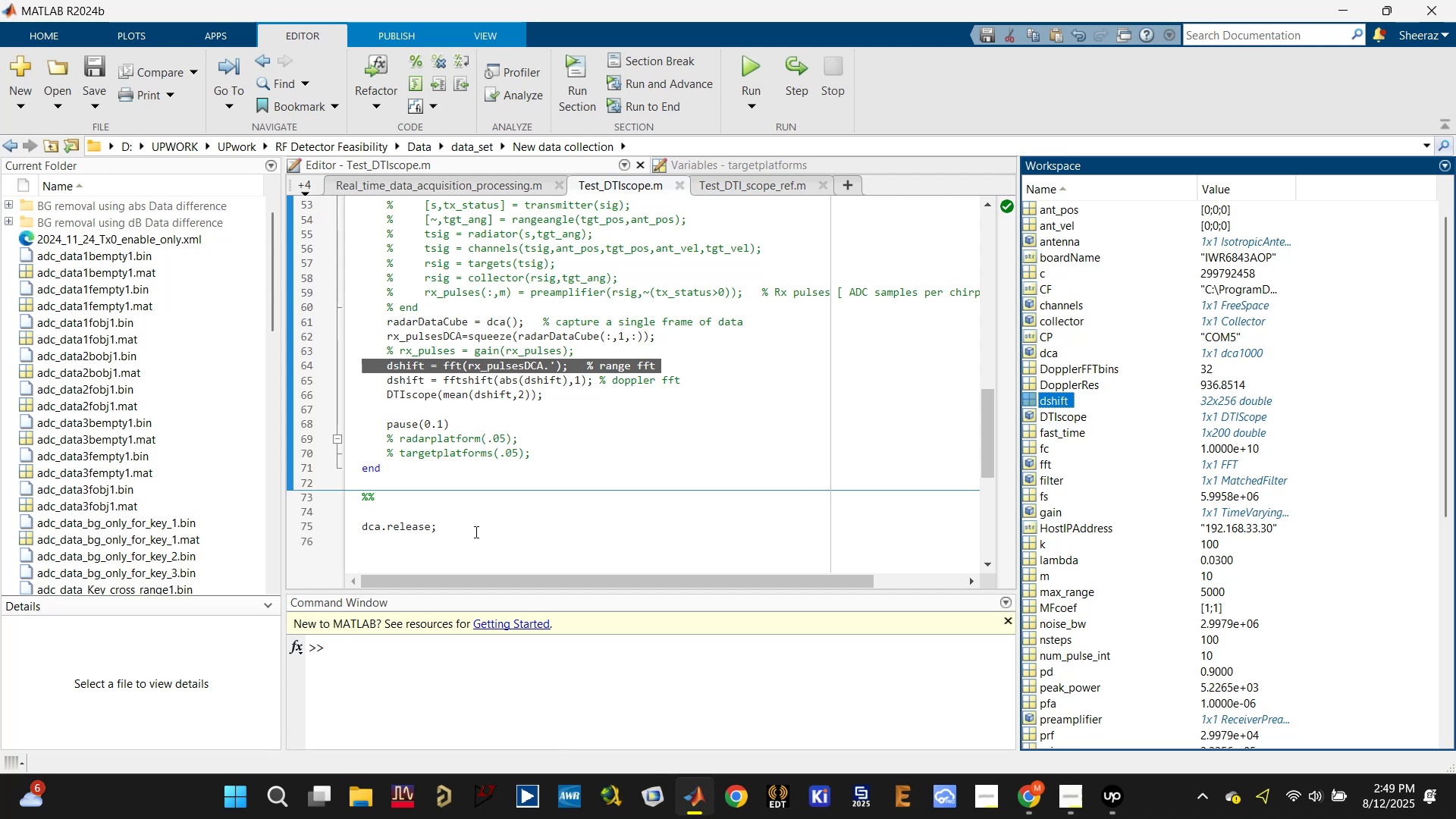 
double_click([449, 523])
 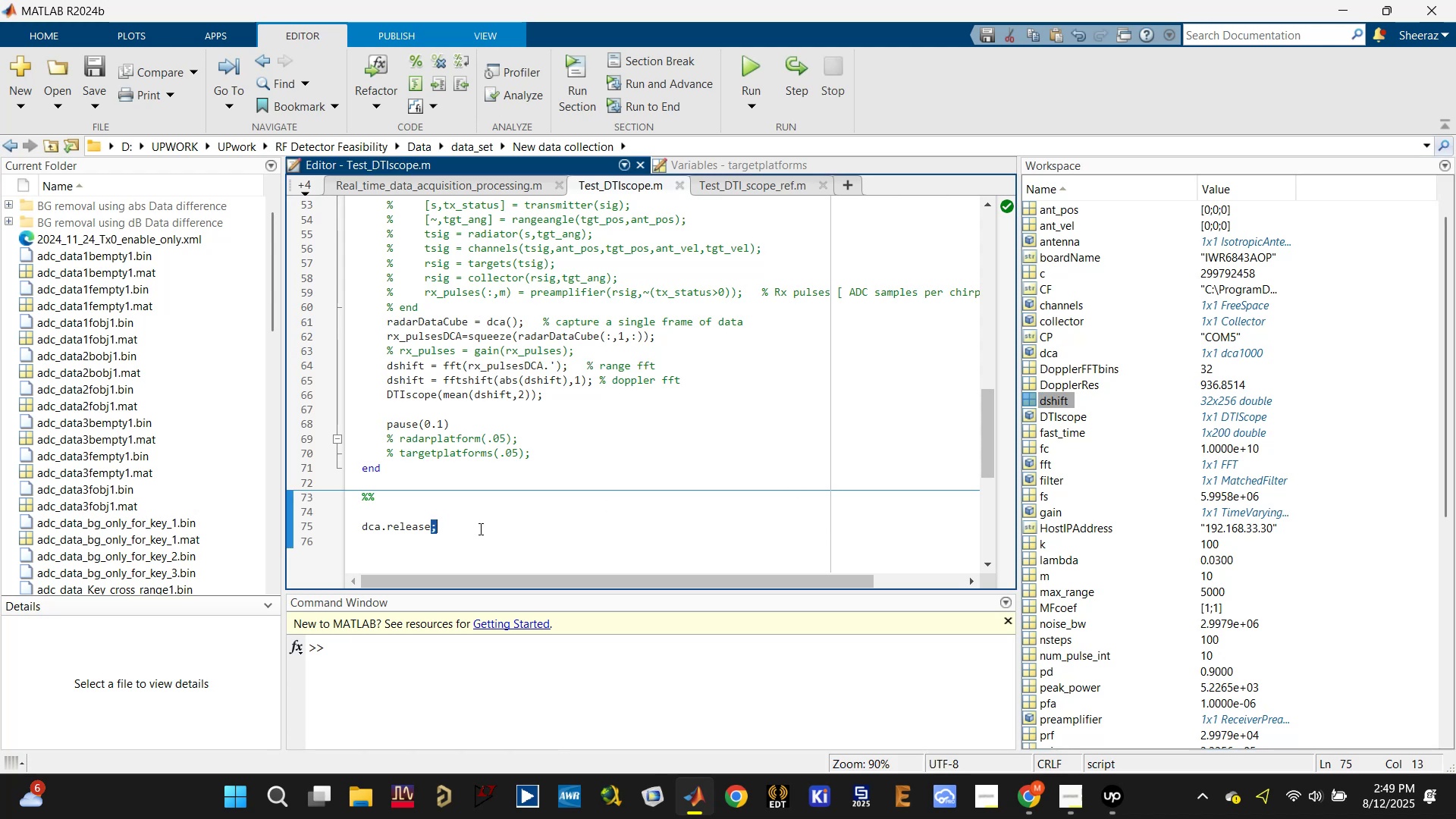 
triple_click([480, 529])
 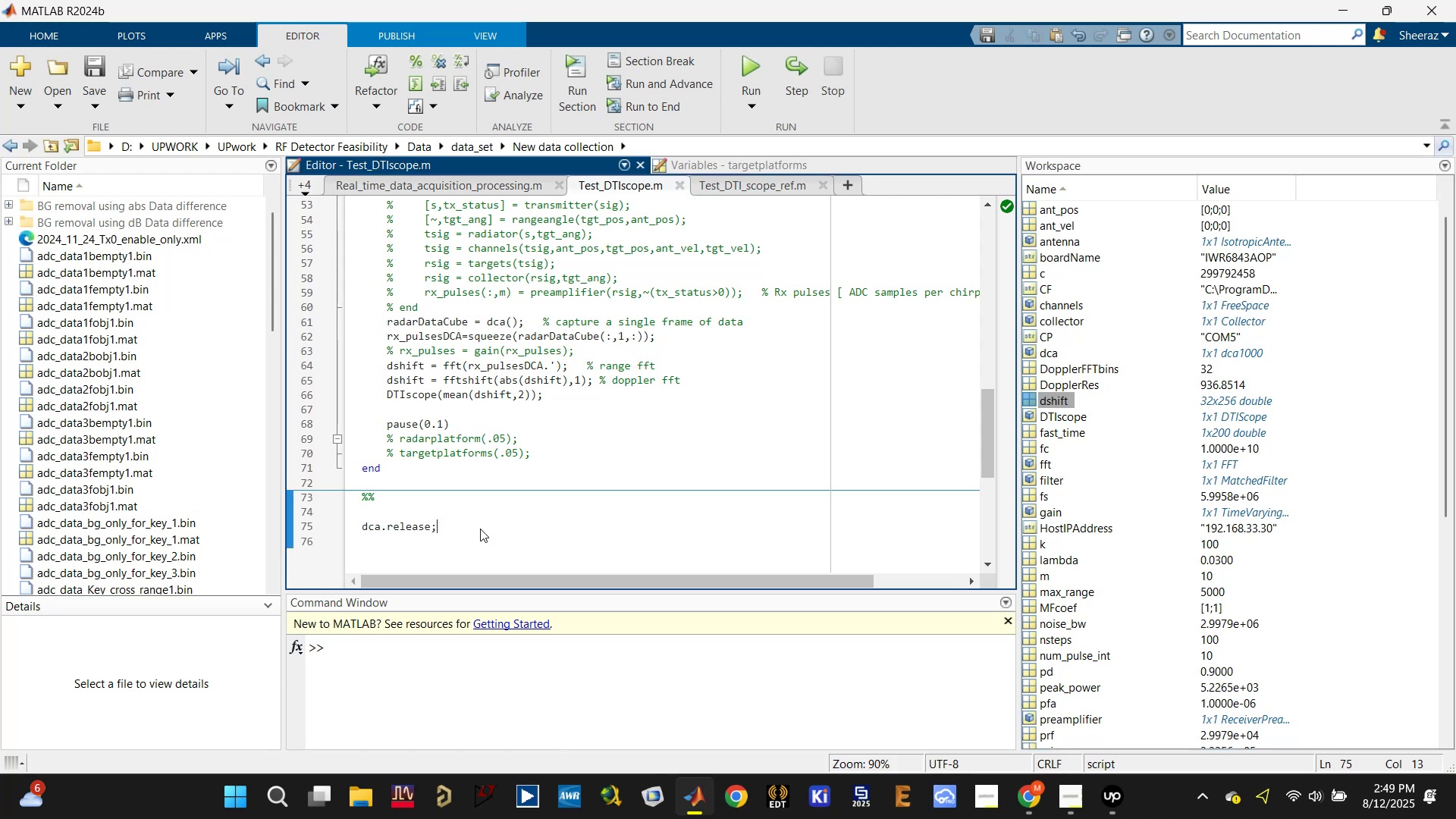 
key(Control+Enter)
 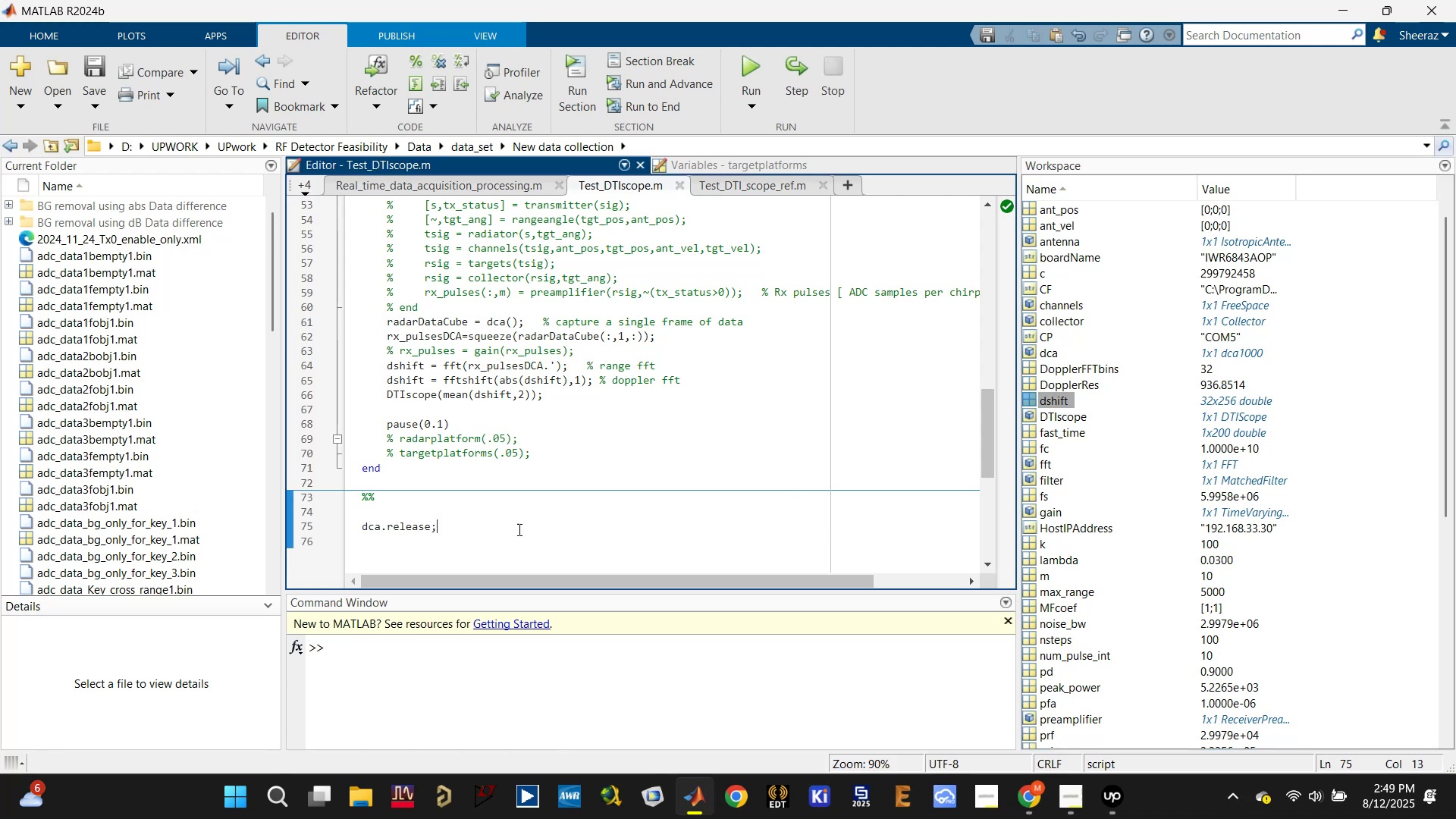 
left_click([592, 457])
 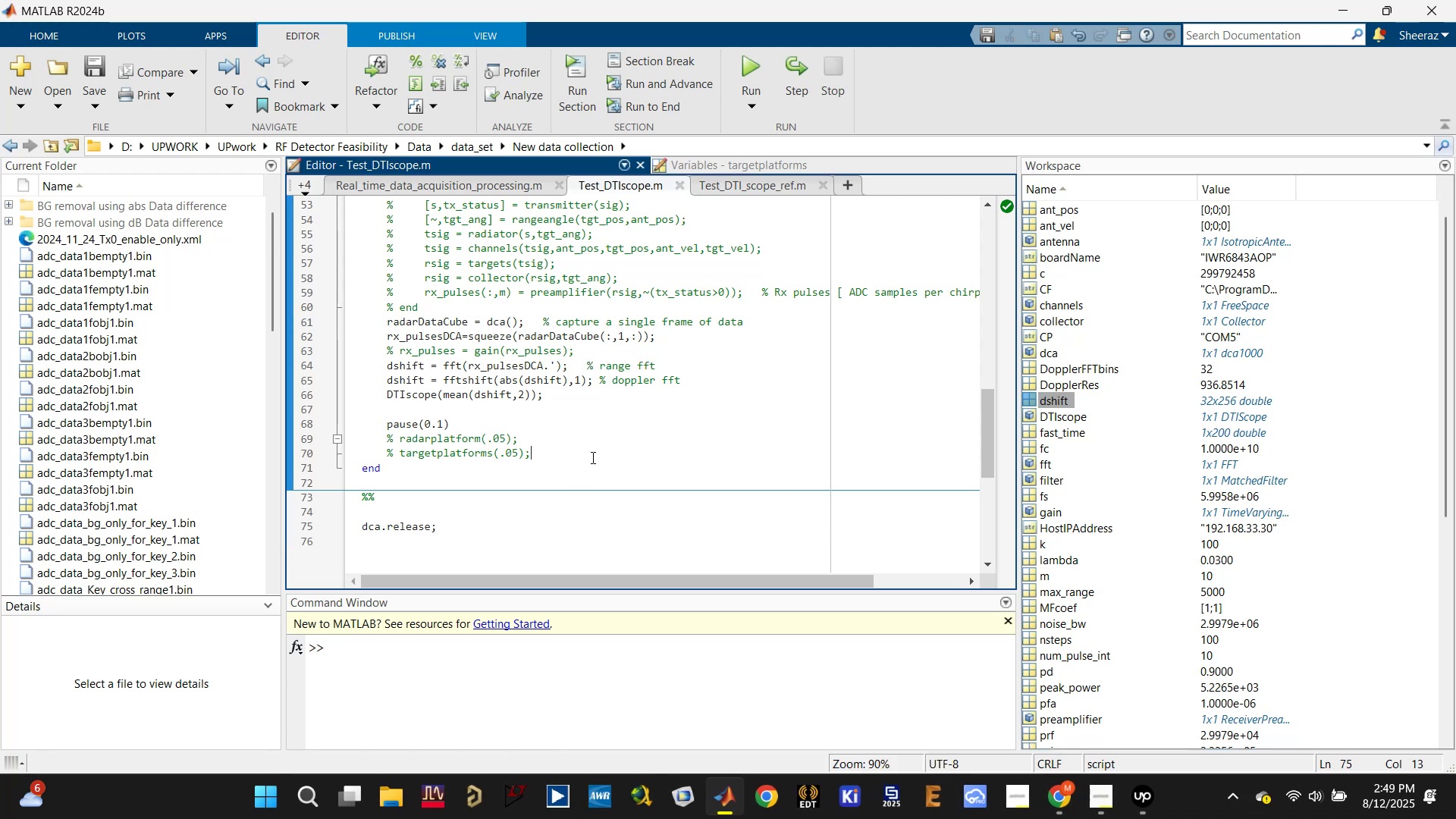 
key(Control+S)
 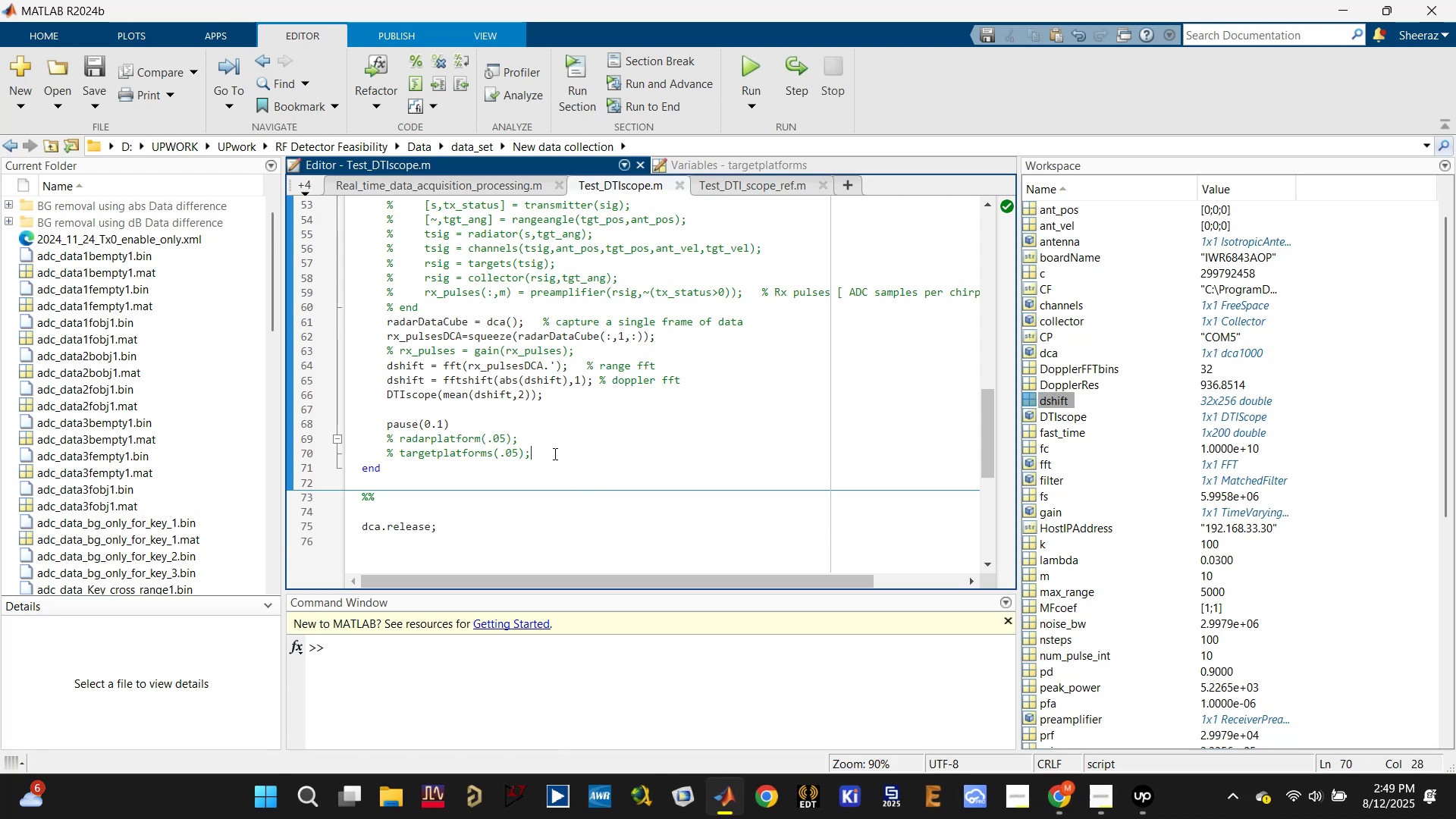 
left_click_drag(start_coordinate=[551, 454], to_coordinate=[371, 438])
 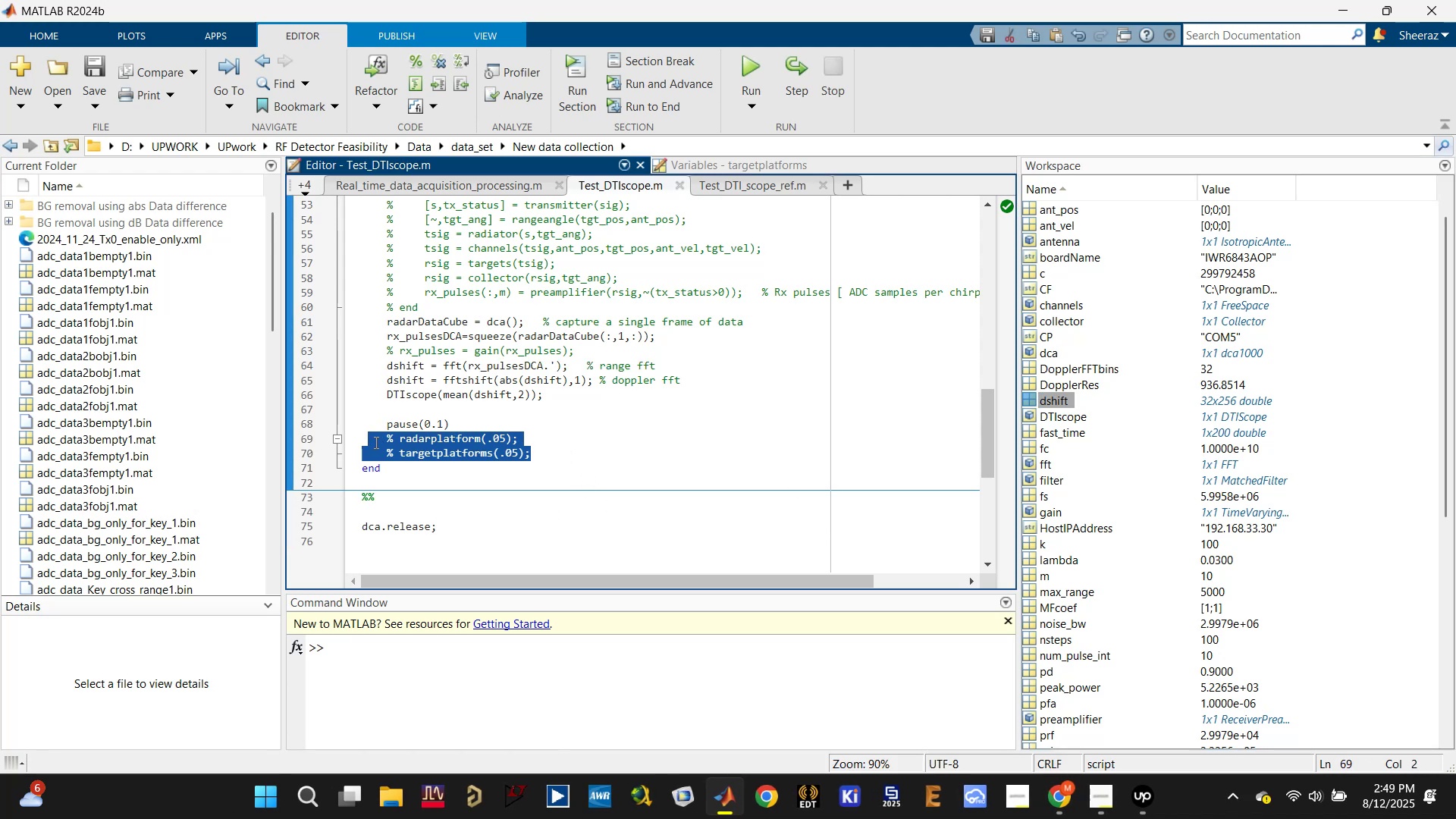 
left_click([572, 429])
 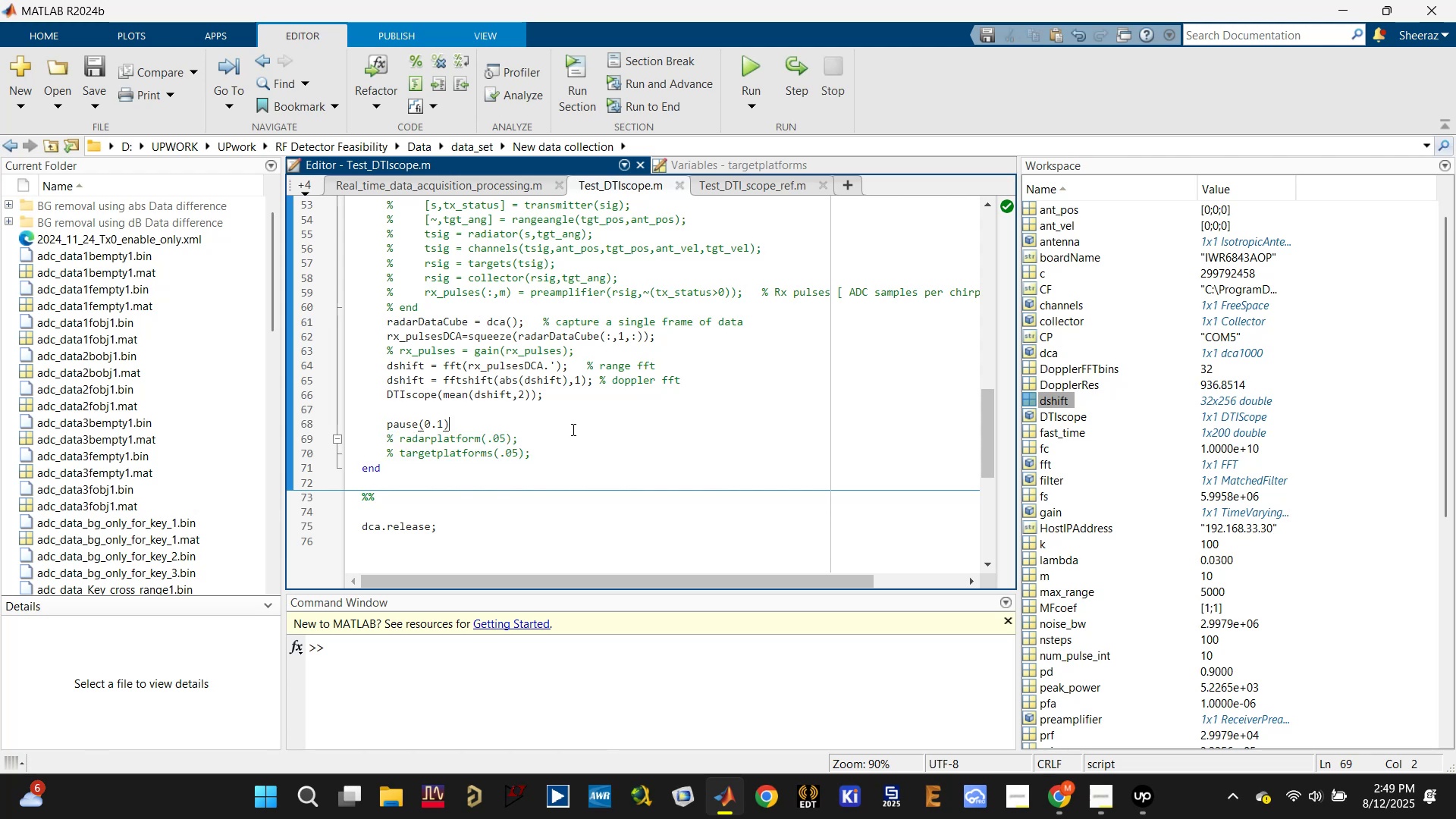 
key(Control+S)
 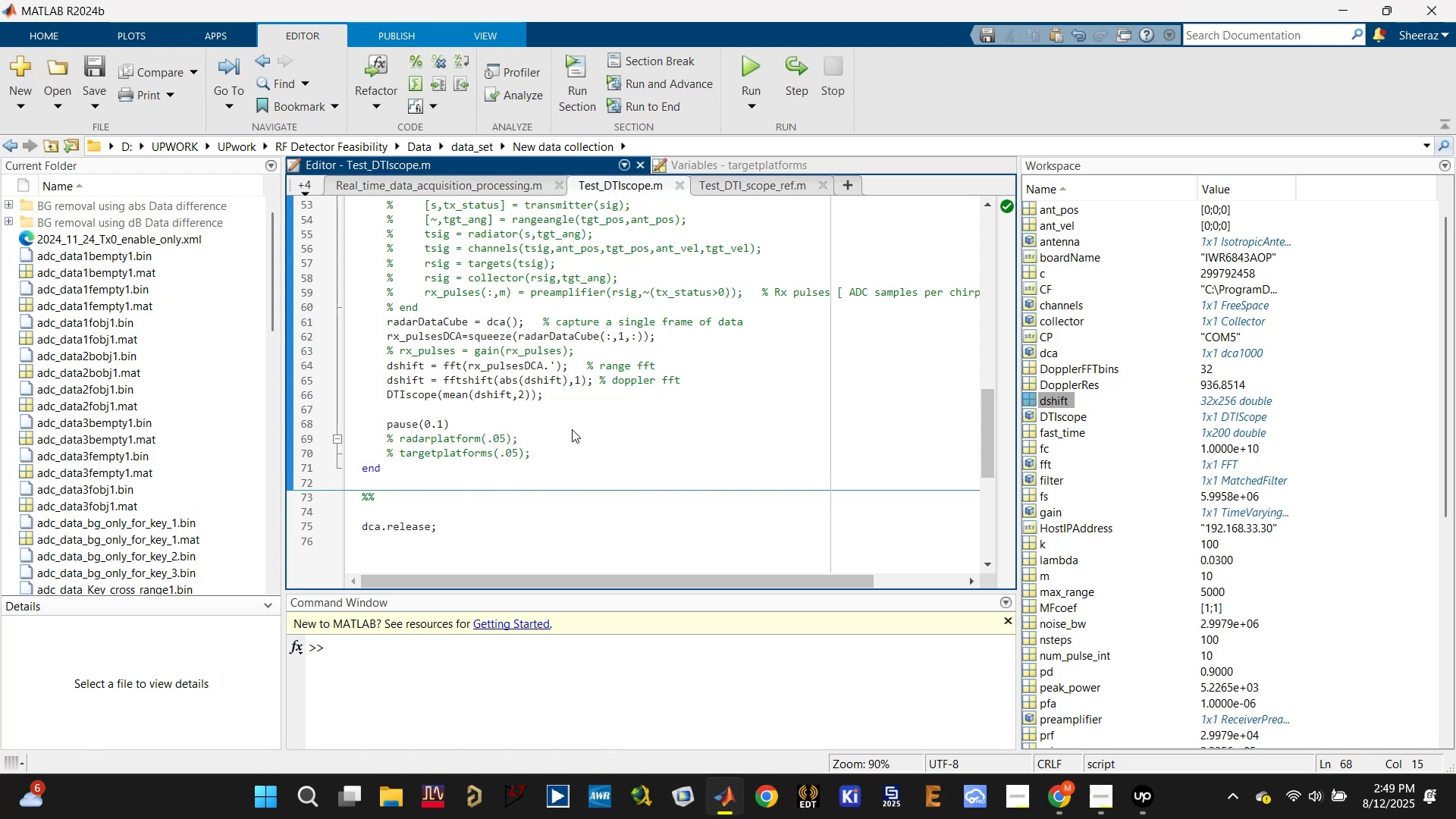 
scroll: coordinate [566, 429], scroll_direction: up, amount: 2.0
 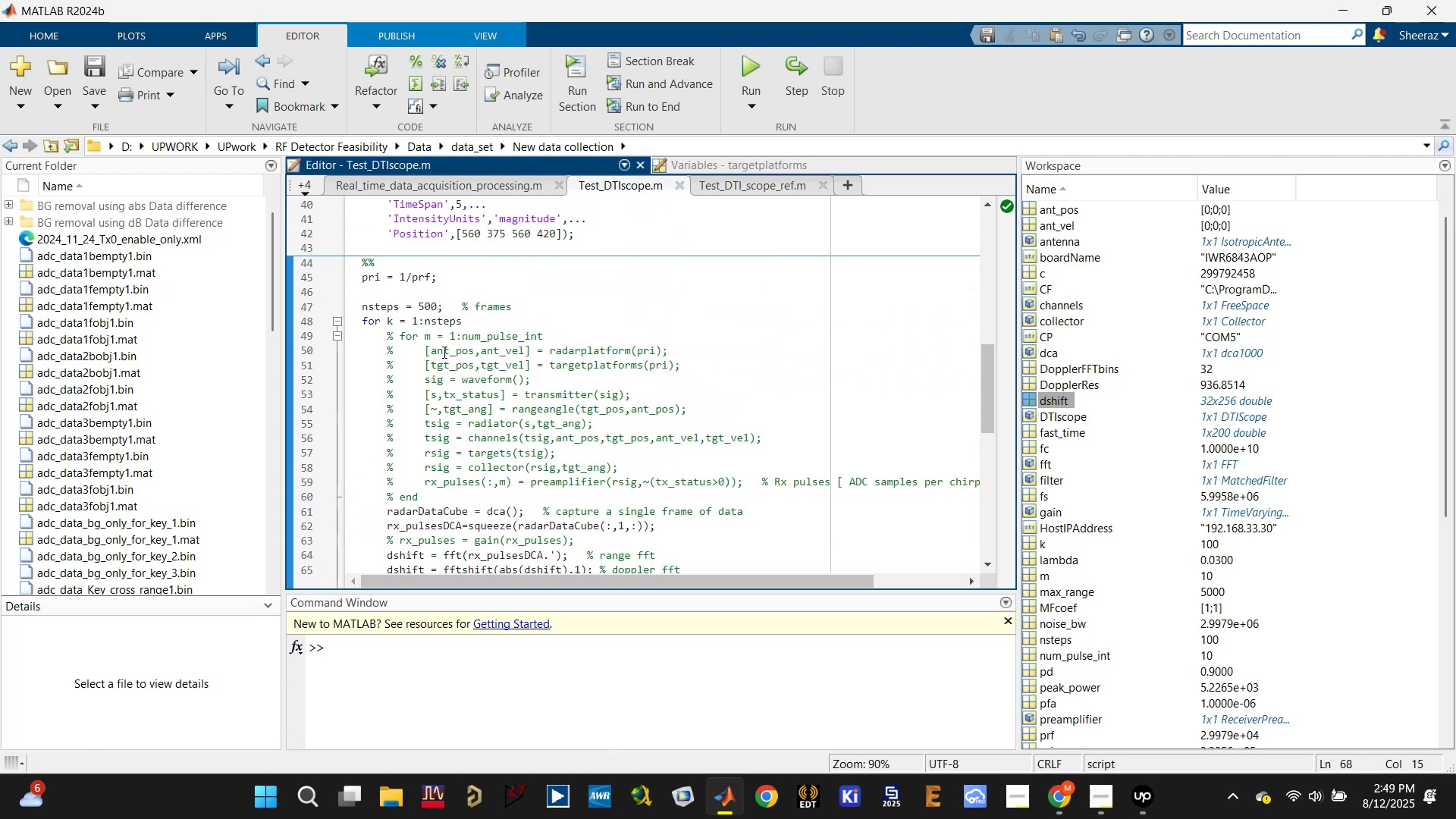 
scroll: coordinate [610, 341], scroll_direction: down, amount: 1.0
 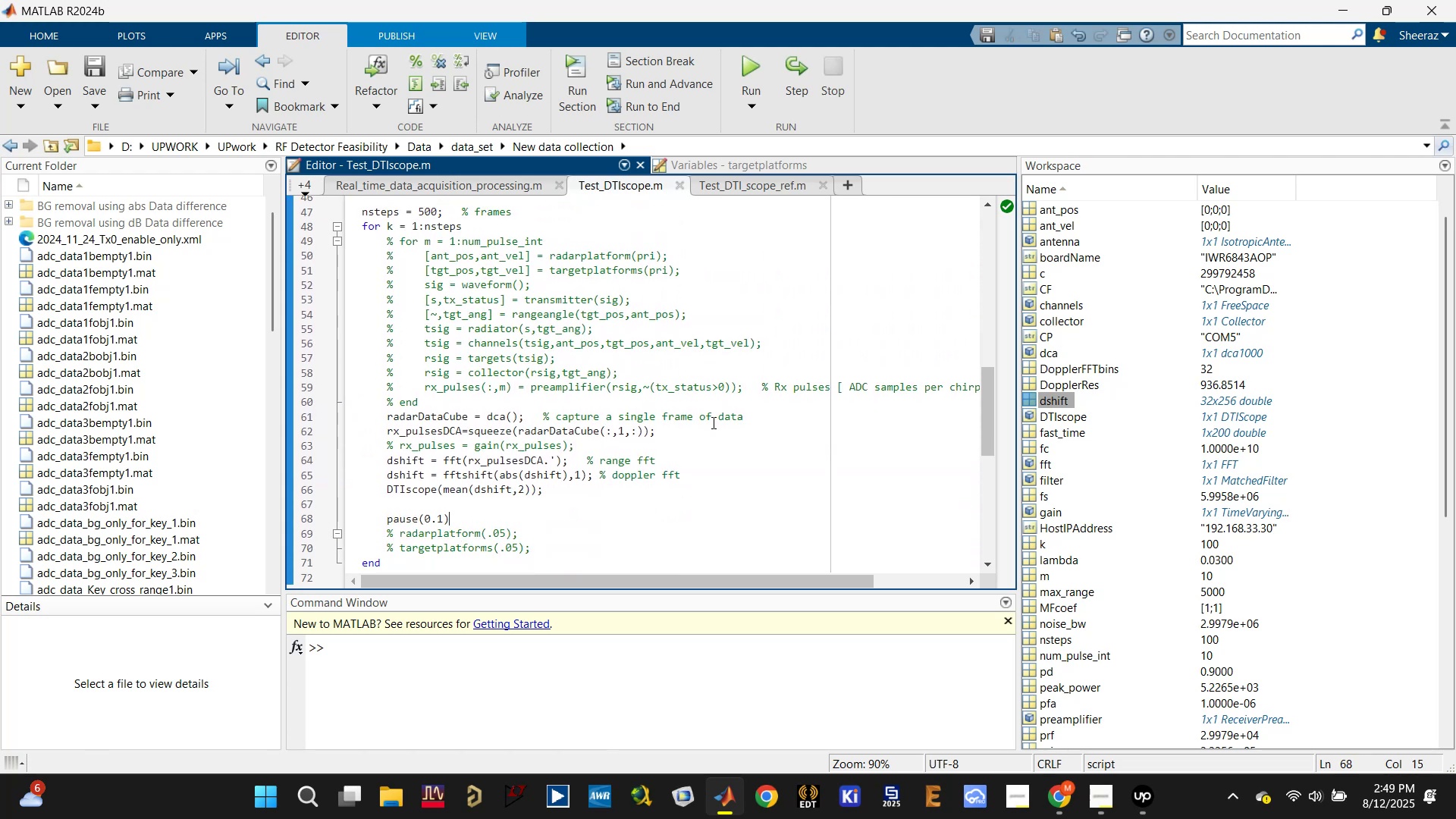 
left_click([723, 442])
 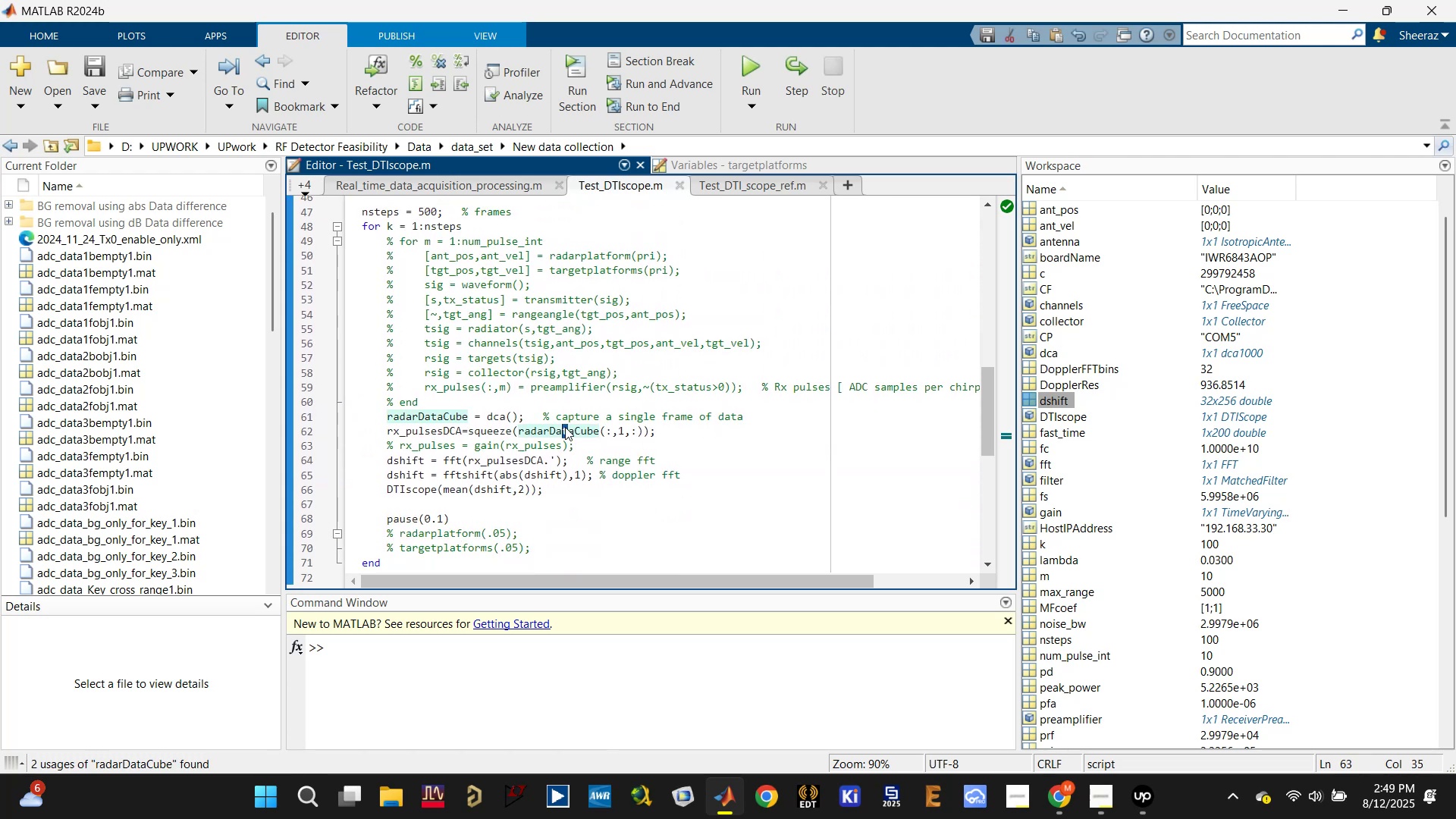 
scroll: coordinate [640, 359], scroll_direction: up, amount: 3.0
 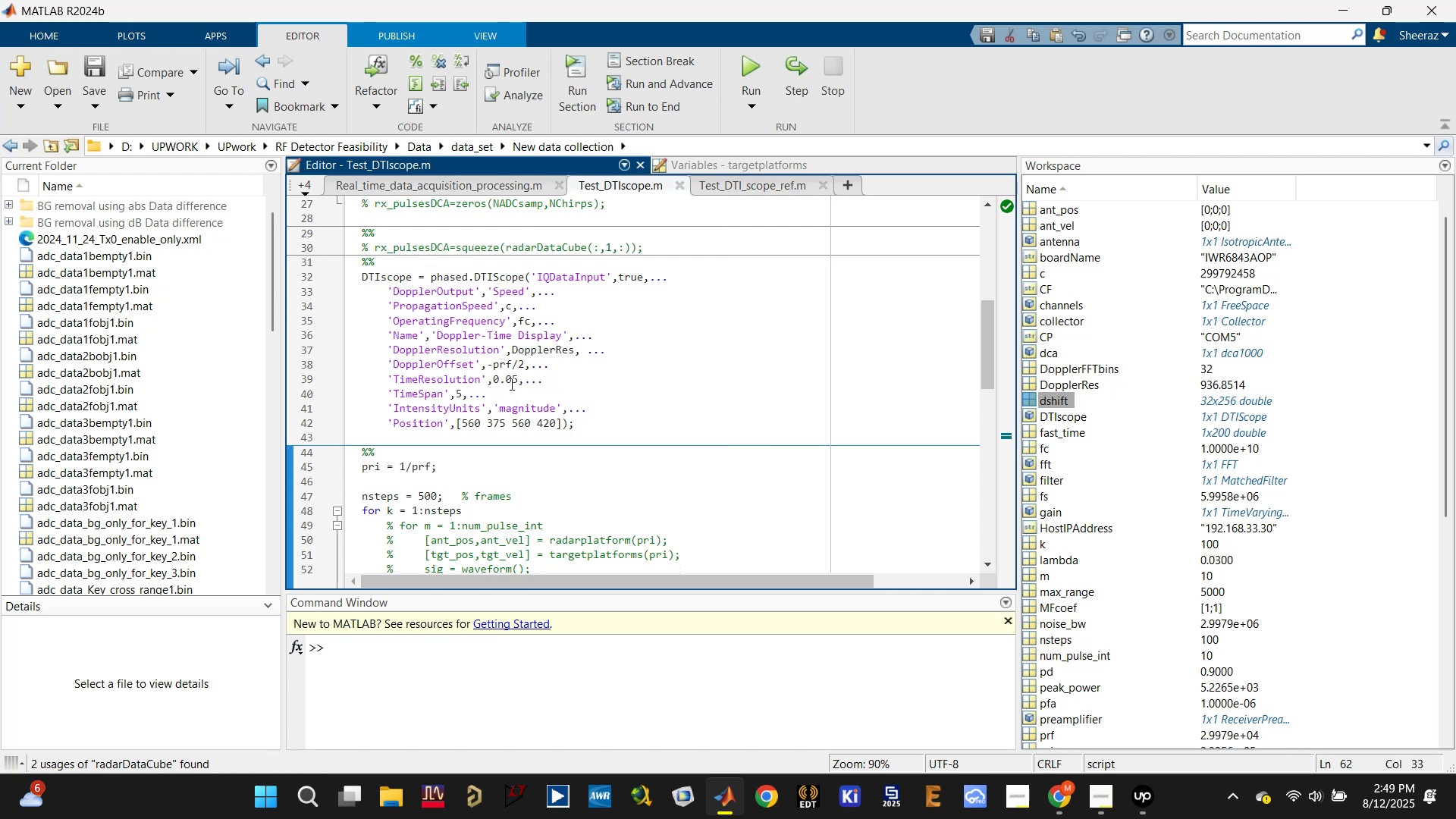 
left_click([504, 365])
 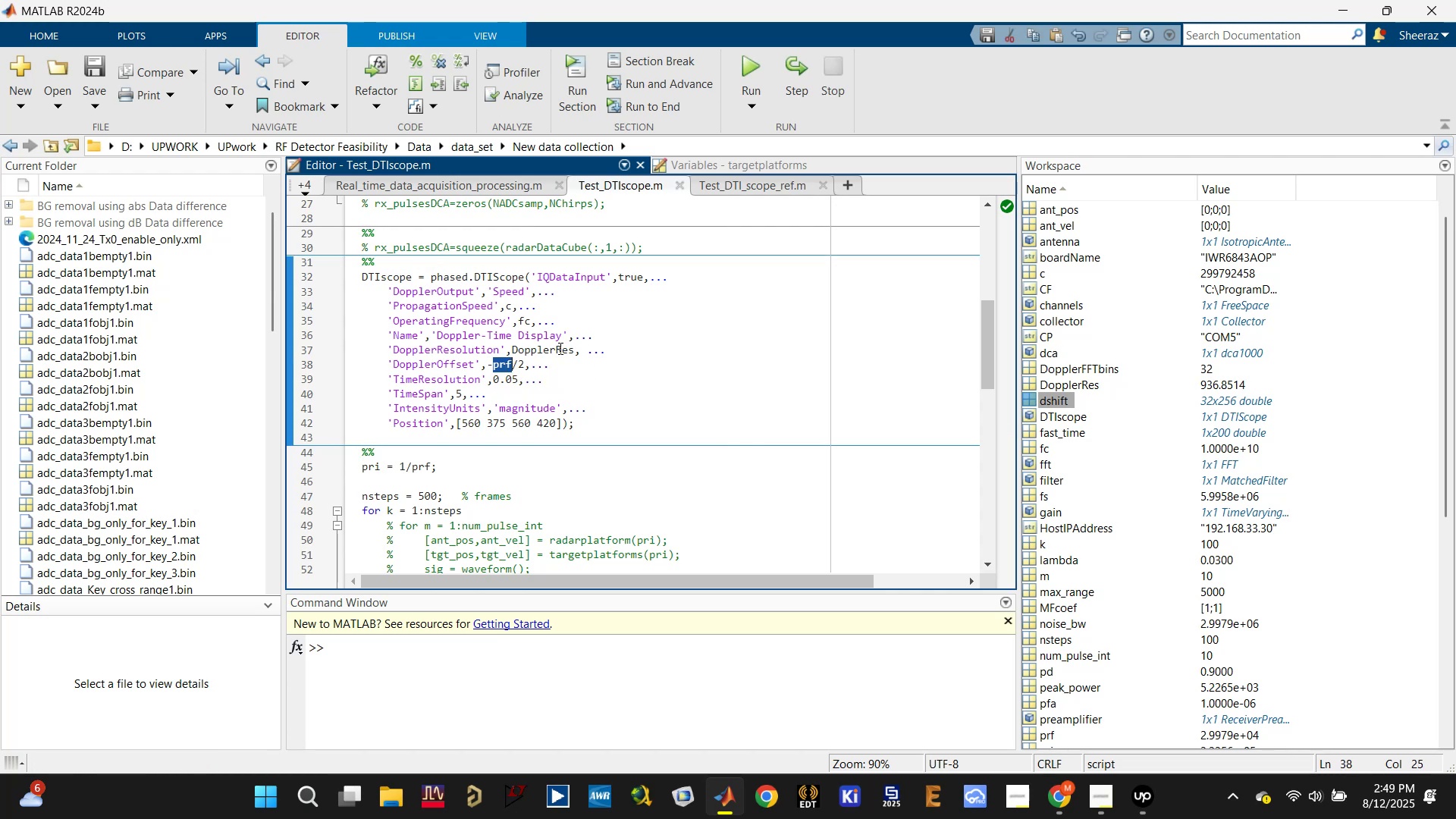 
double_click([559, 348])
 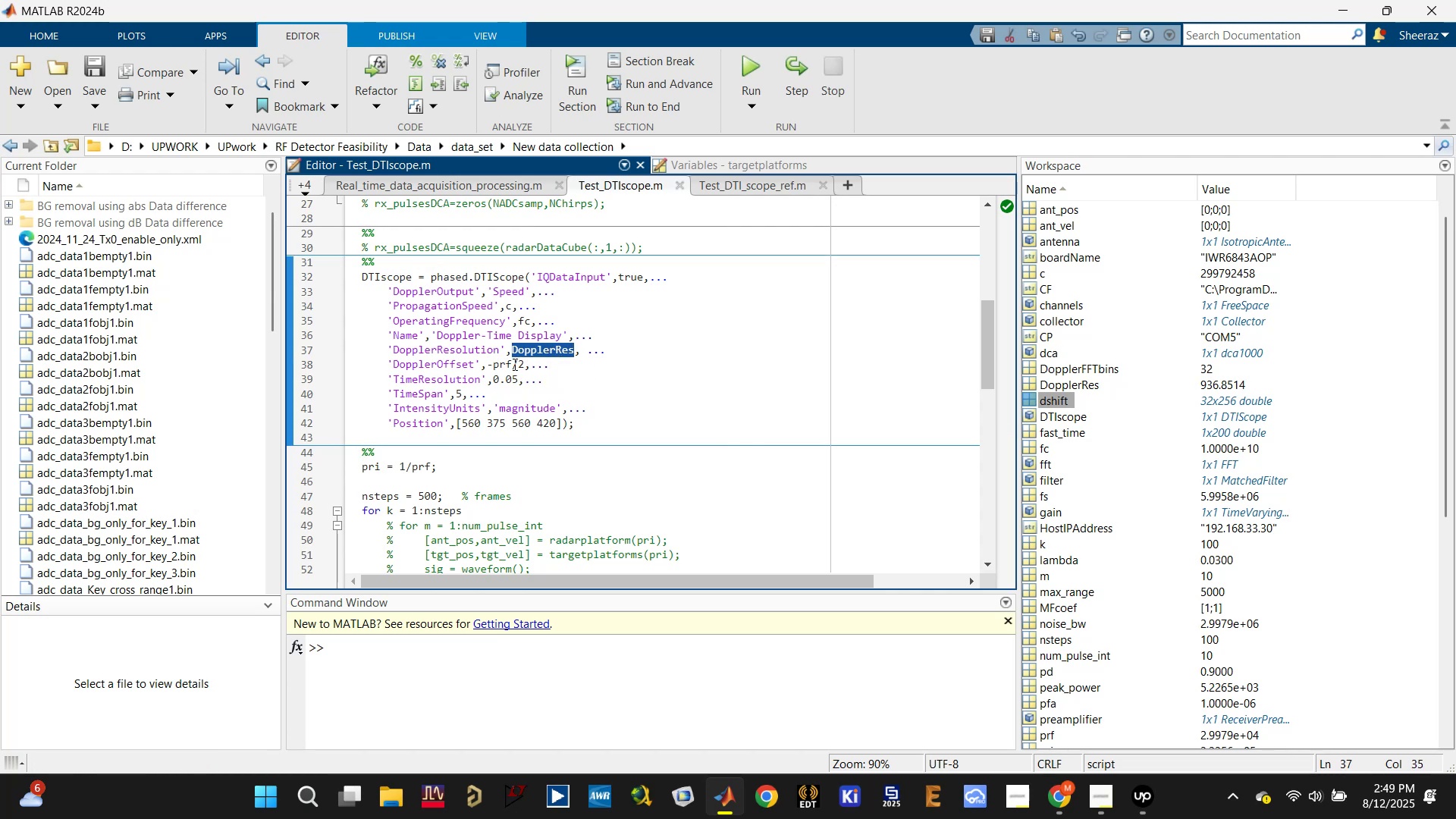 
left_click([501, 374])
 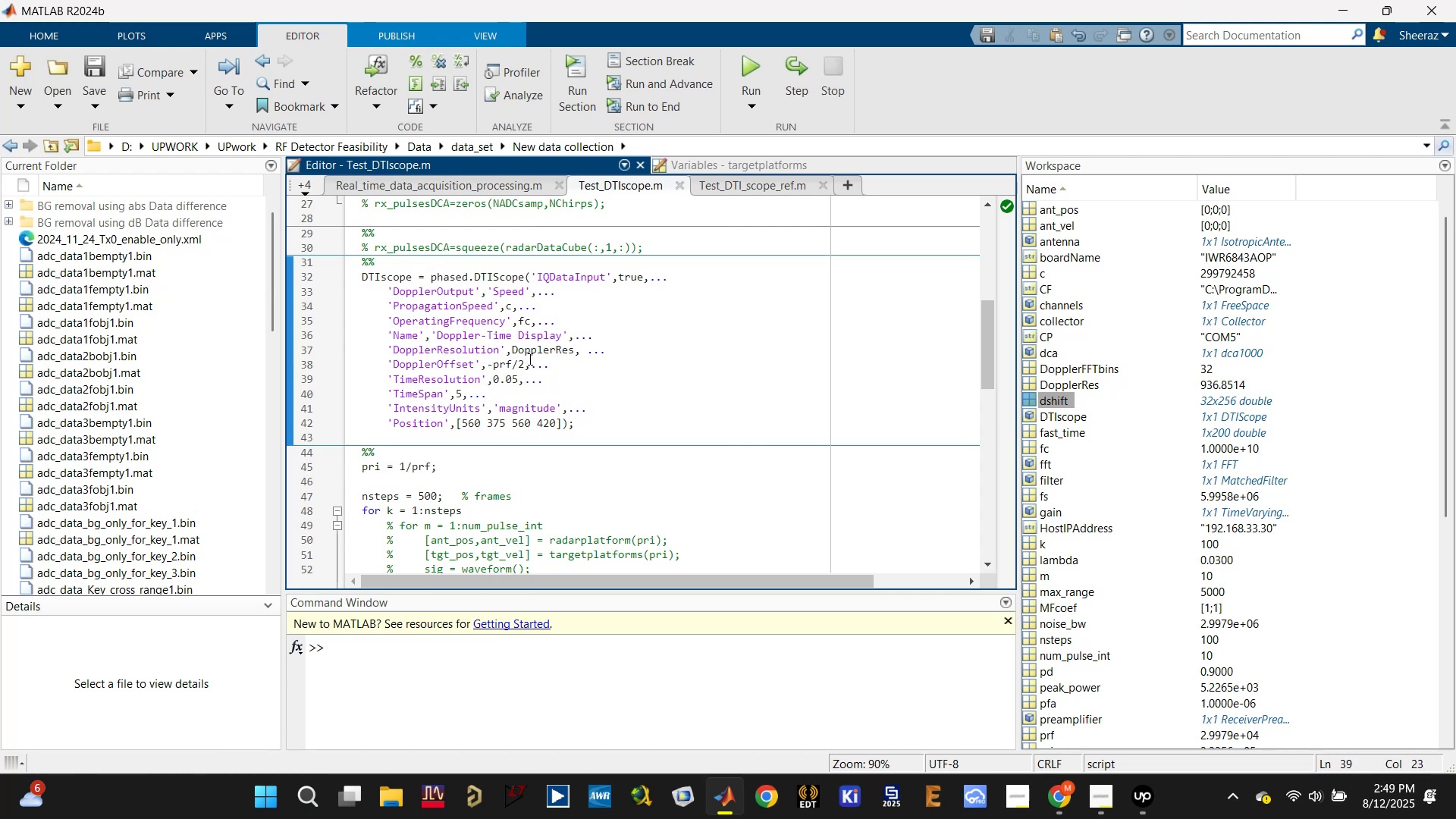 
double_click([530, 358])
 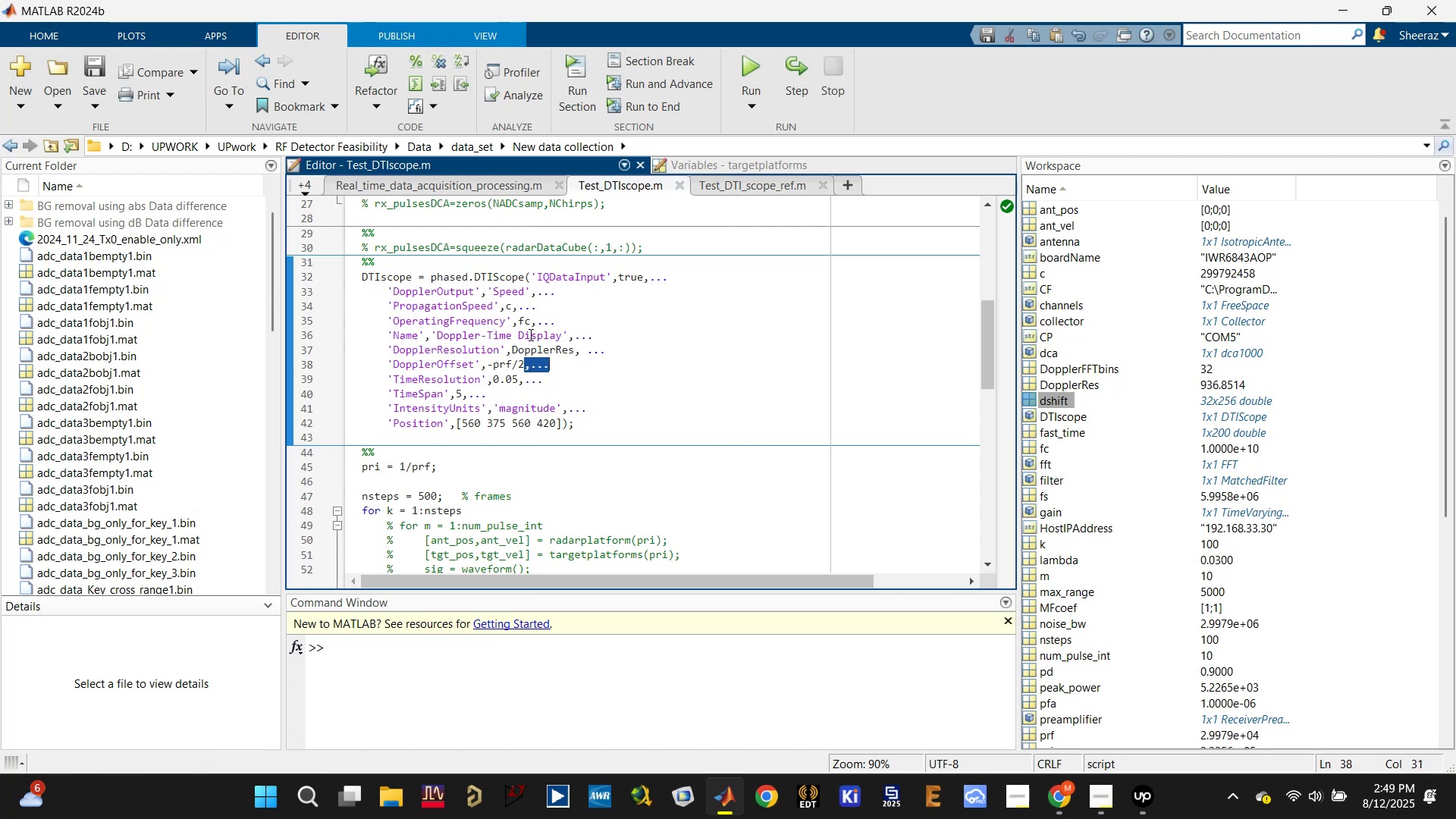 
left_click([522, 322])
 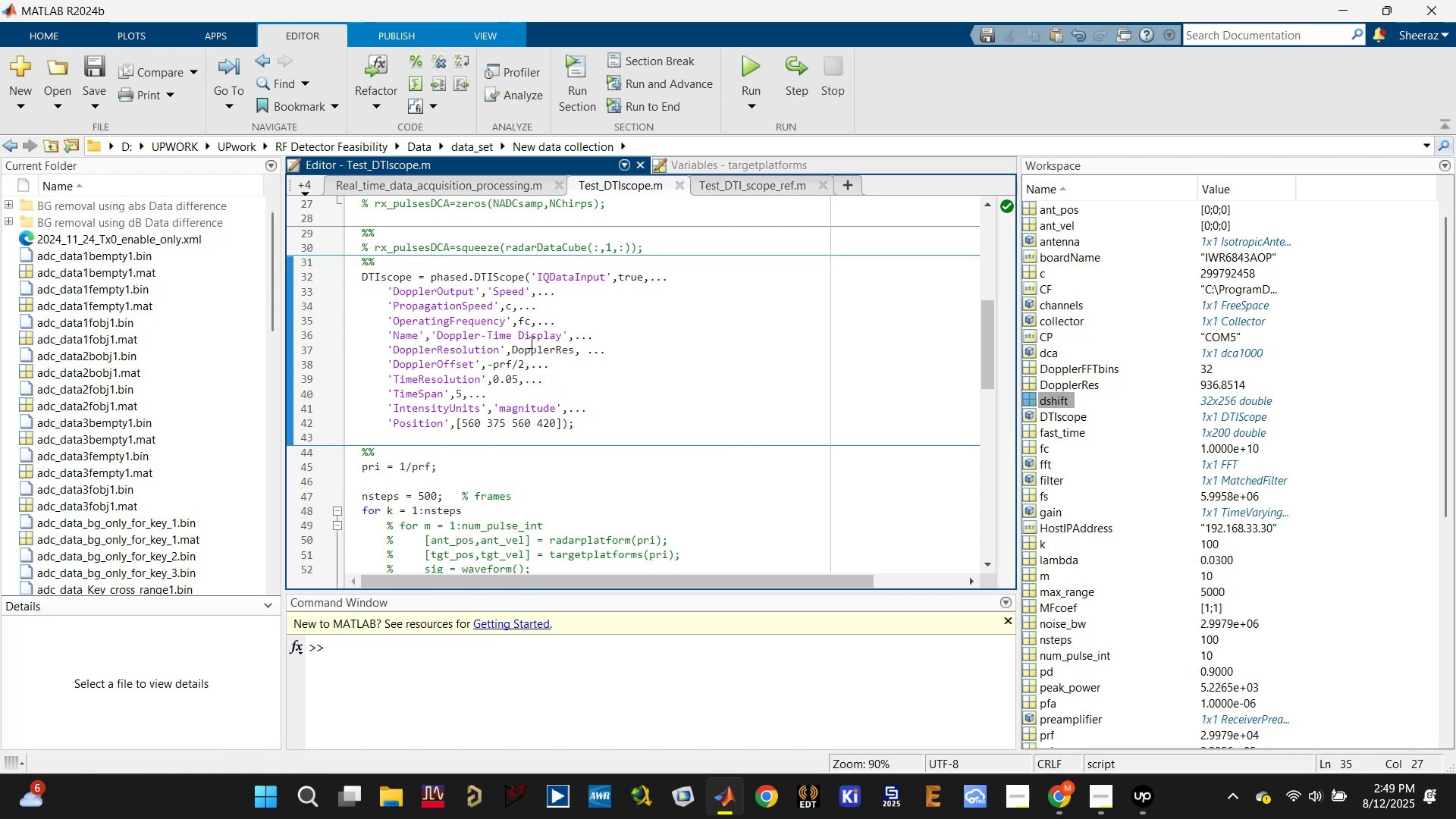 
double_click([530, 342])
 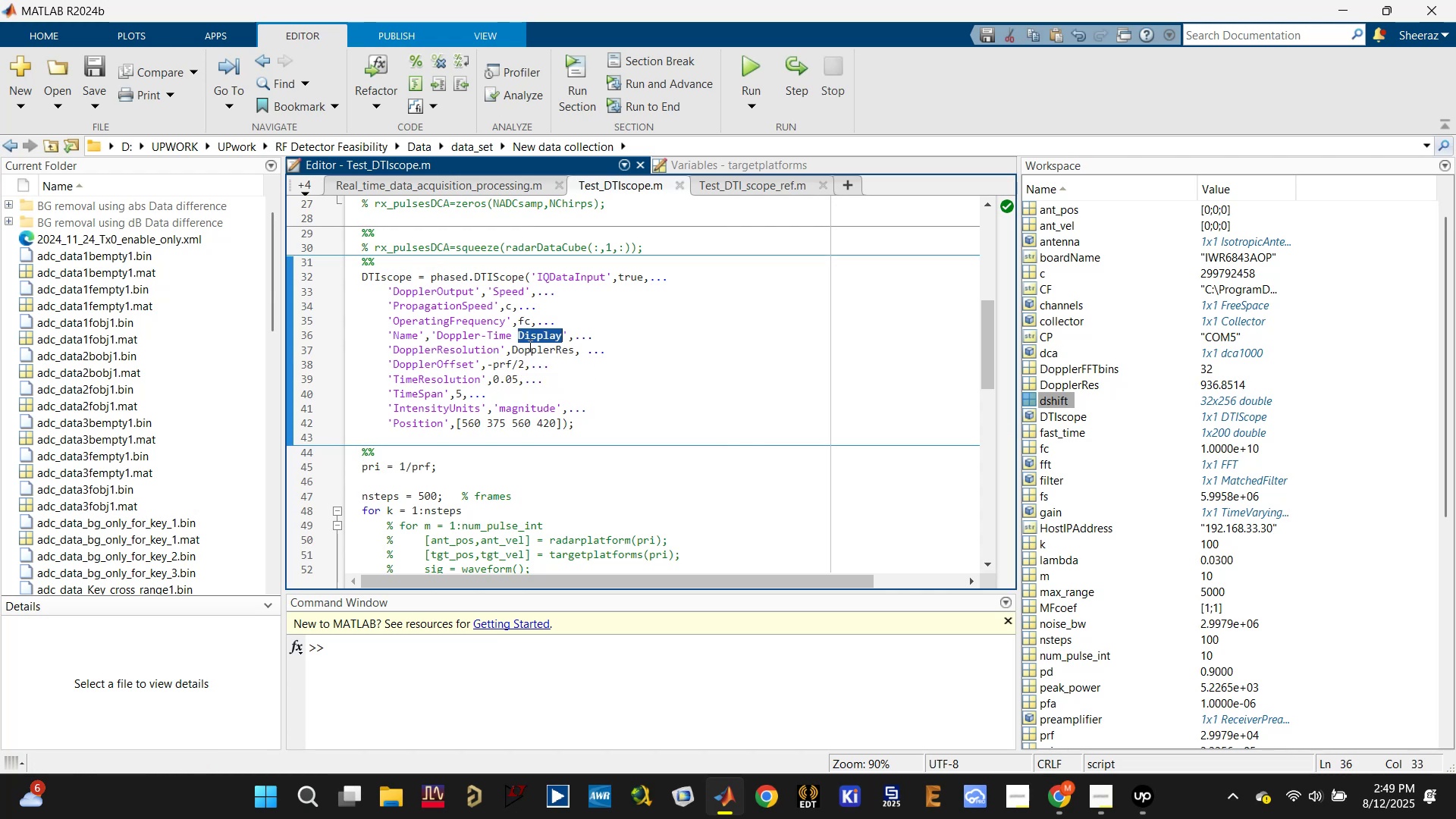 
double_click([527, 347])
 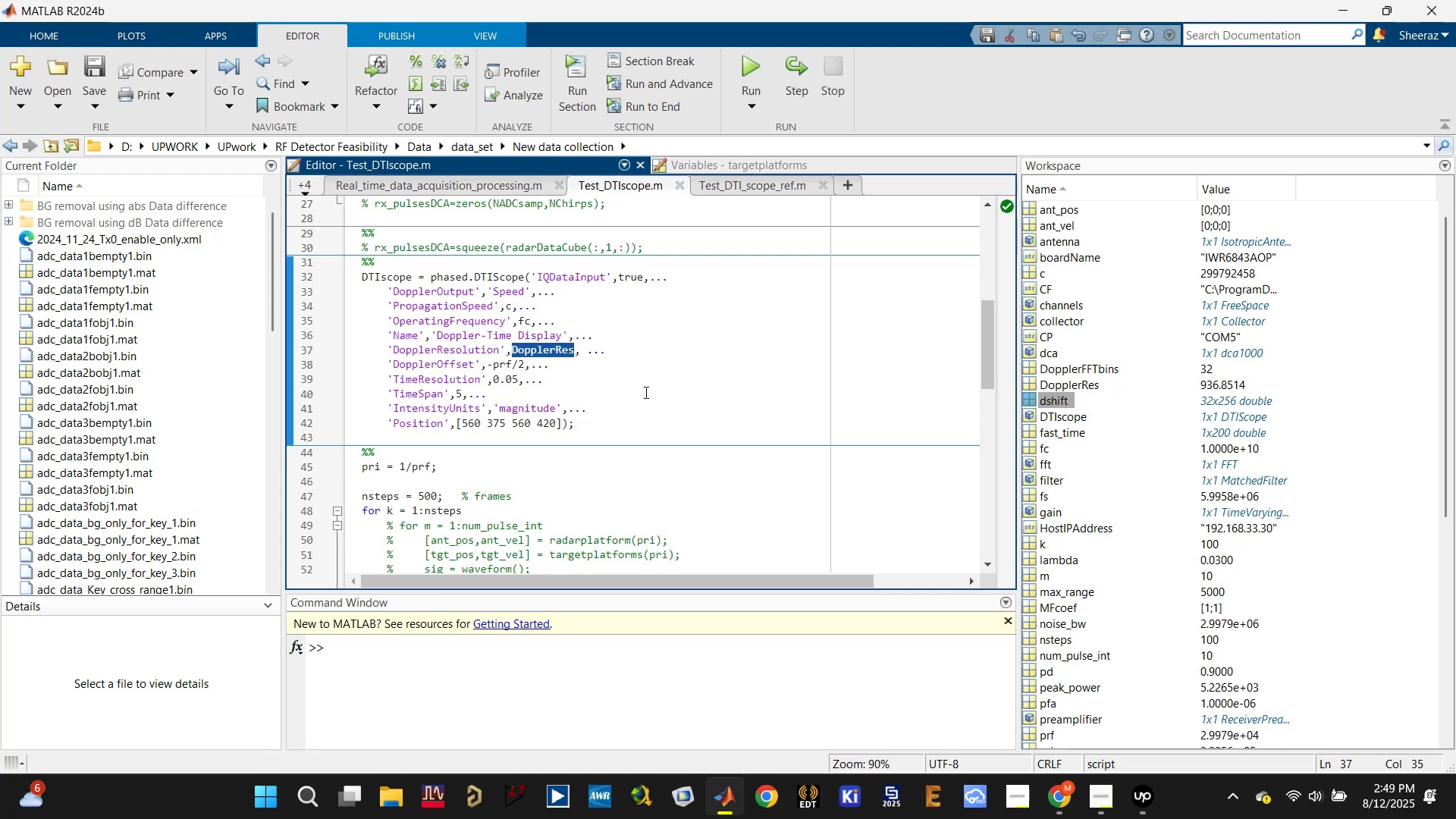 
scroll: coordinate [645, 391], scroll_direction: up, amount: 2.0
 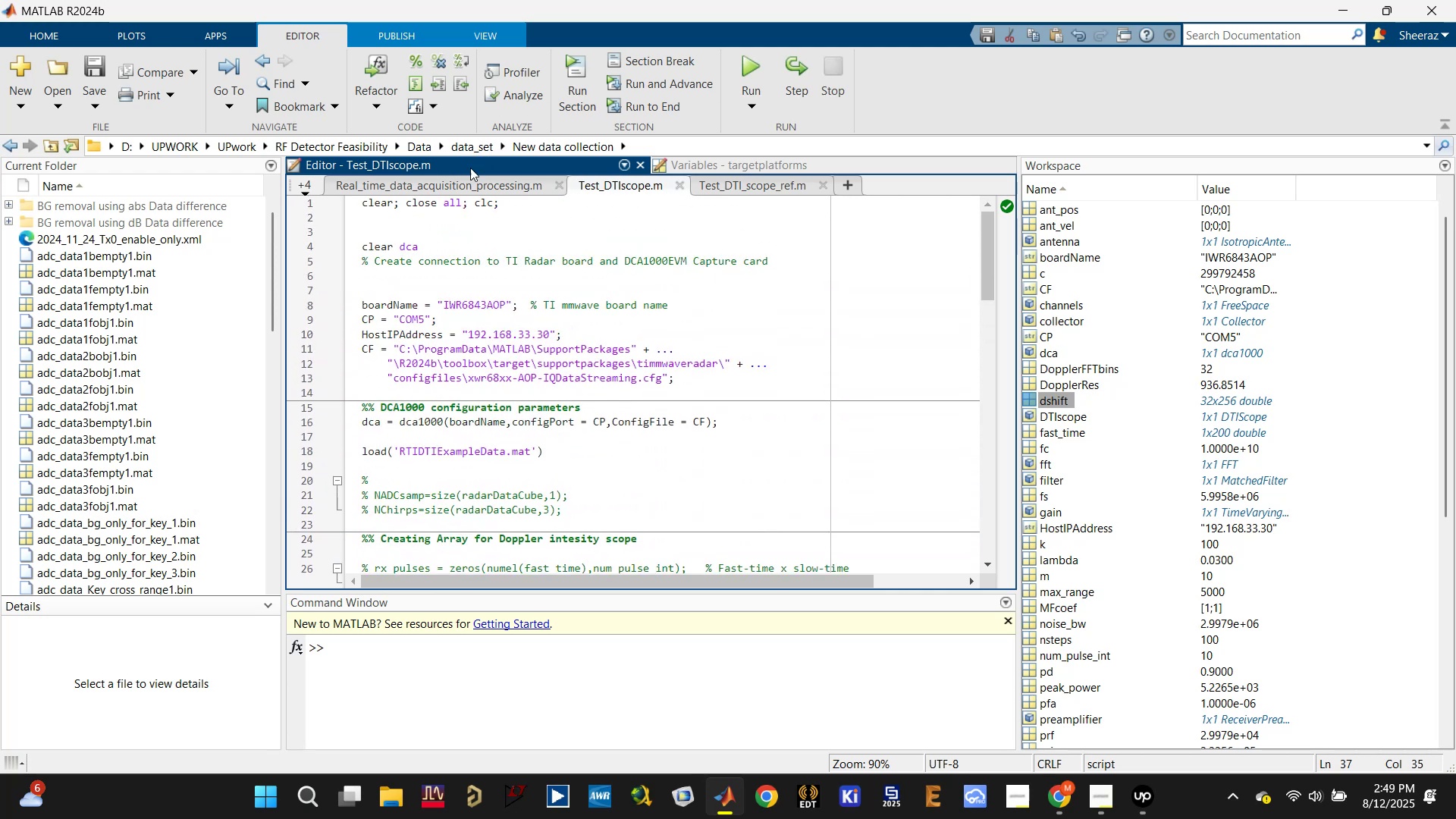 
left_click([469, 178])
 